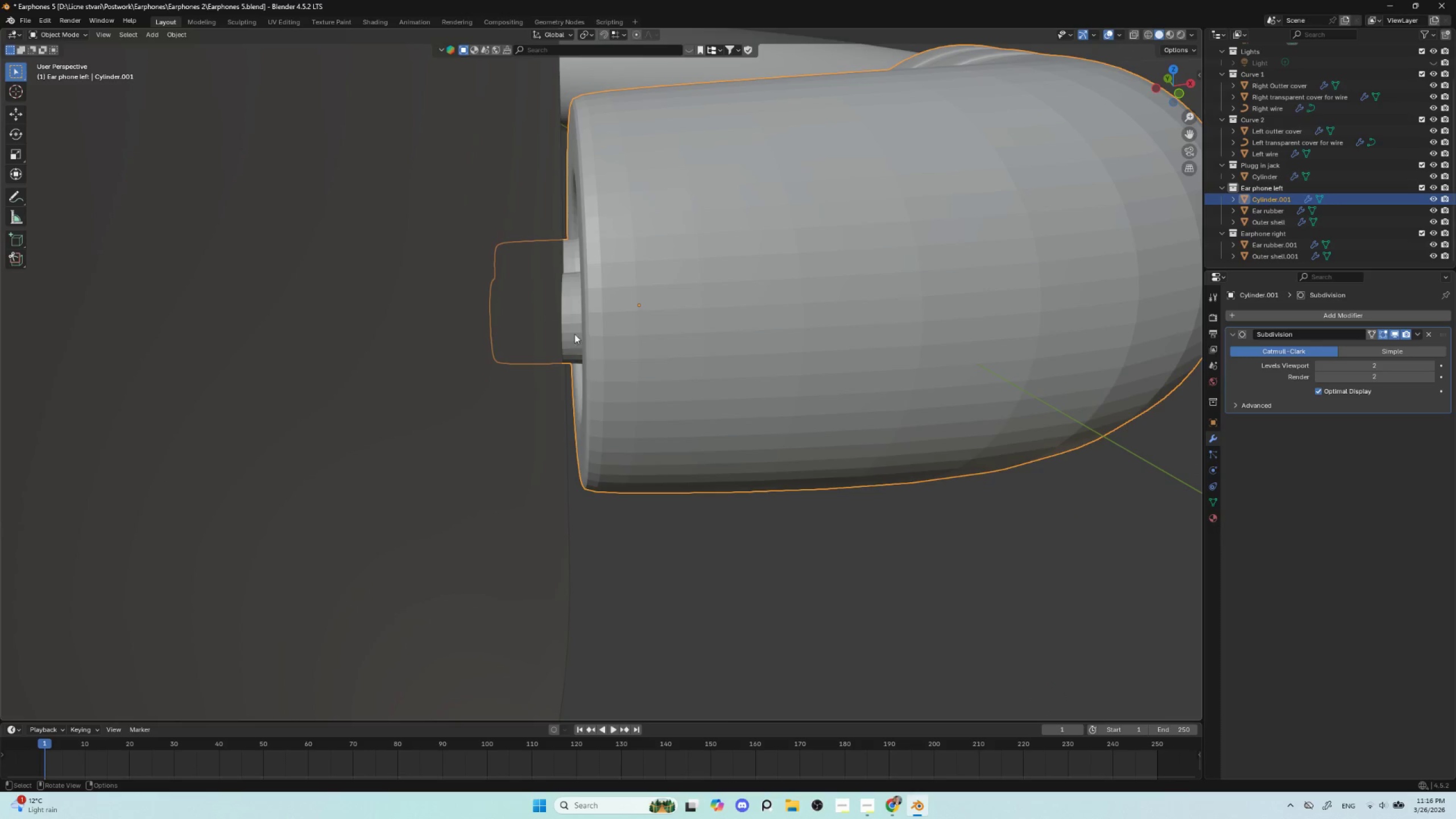 
scroll: coordinate [579, 340], scroll_direction: down, amount: 3.0
 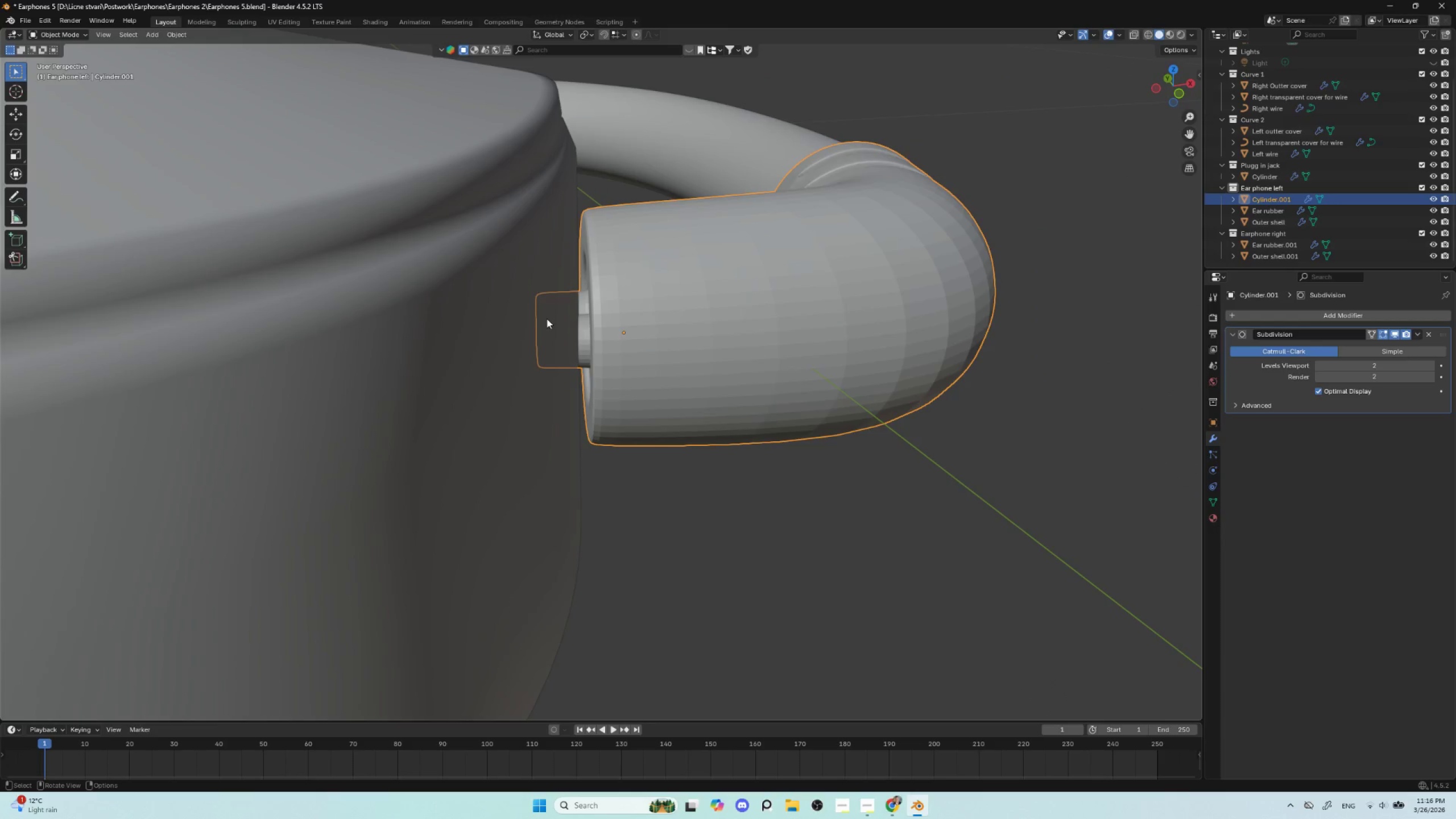 
hold_key(key=ShiftLeft, duration=0.91)
left_click([531, 273])
 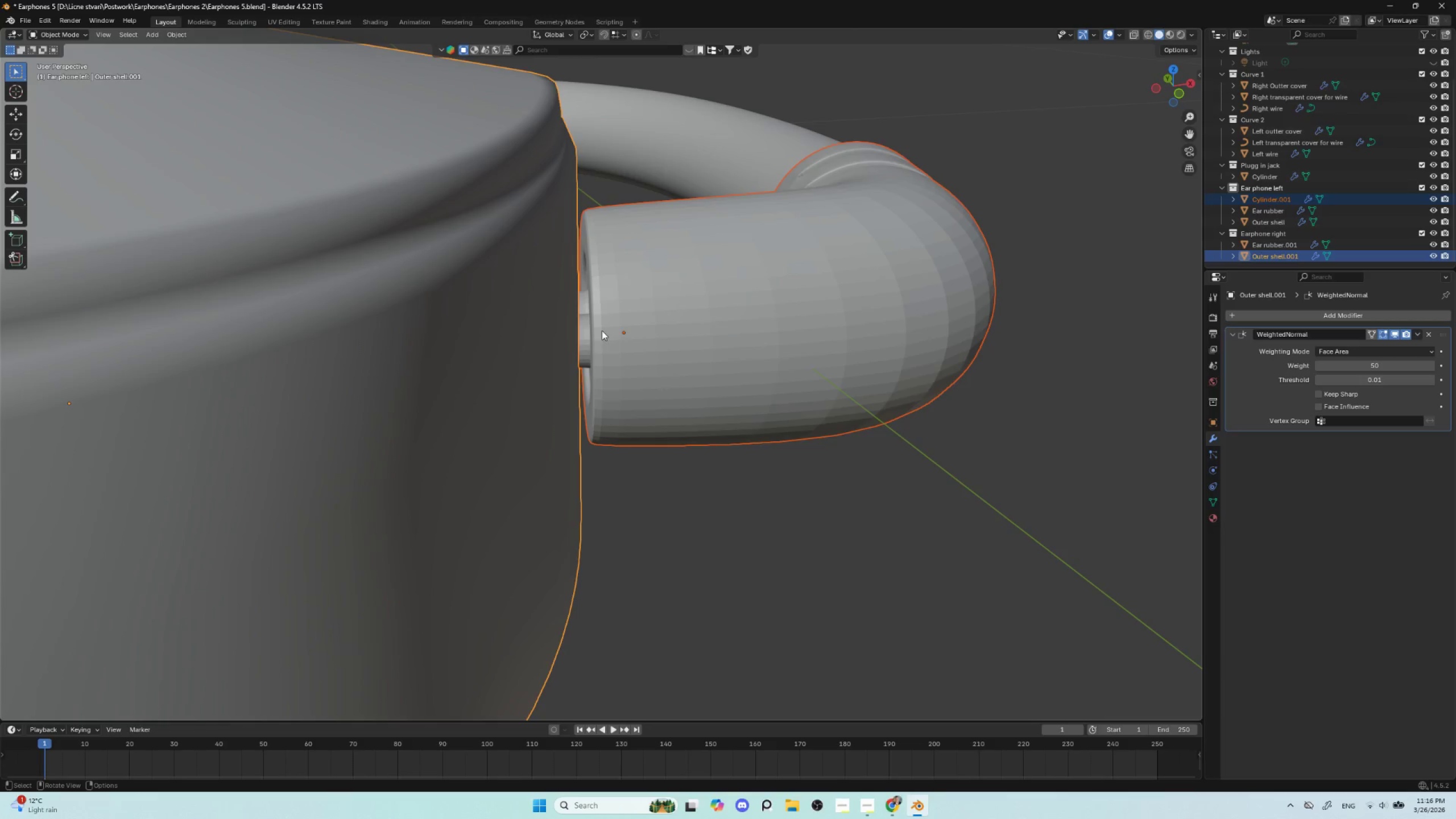 
left_click([585, 336])
 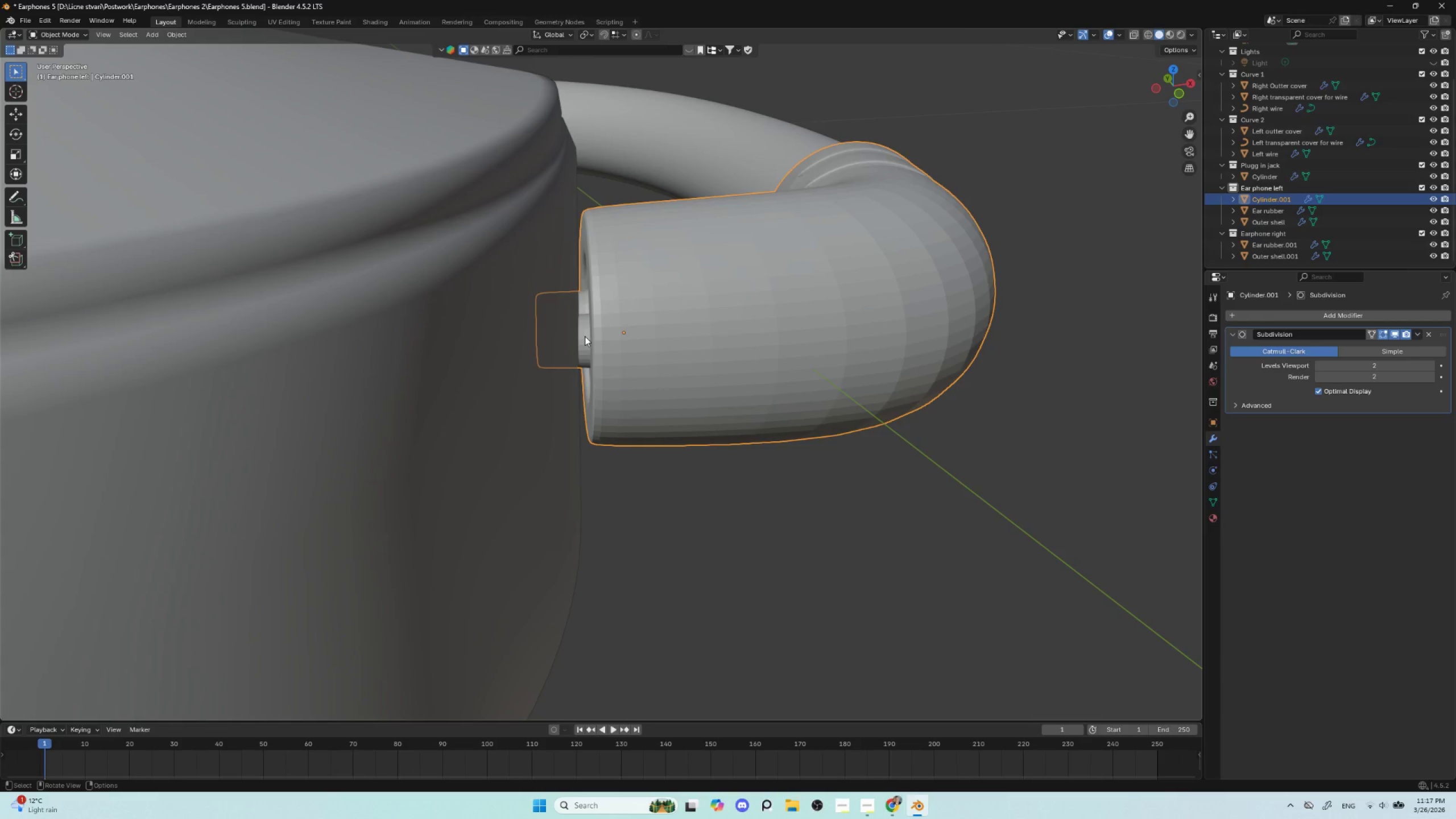 
key(NumpadDivide)
 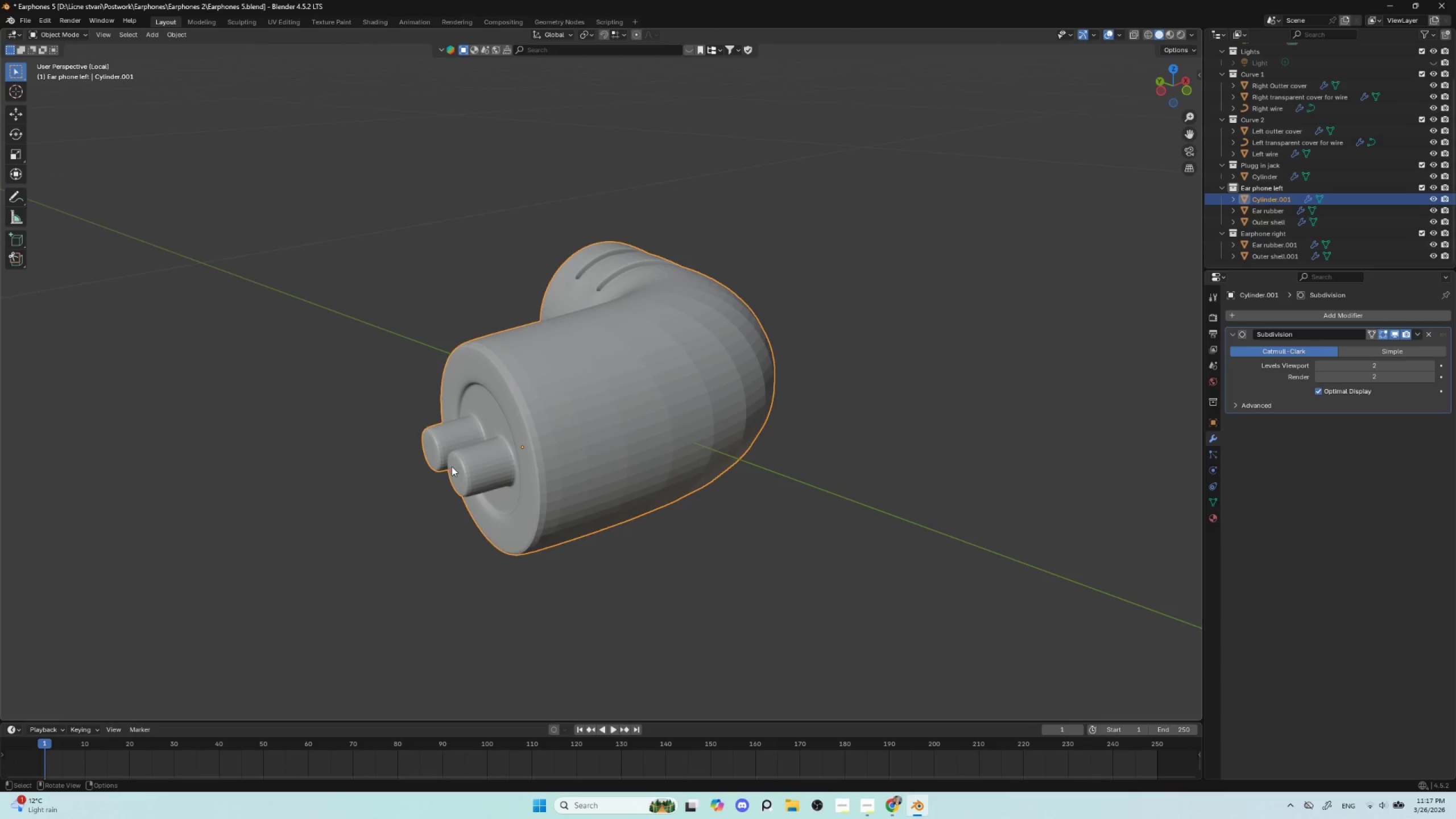 
left_click([452, 468])
 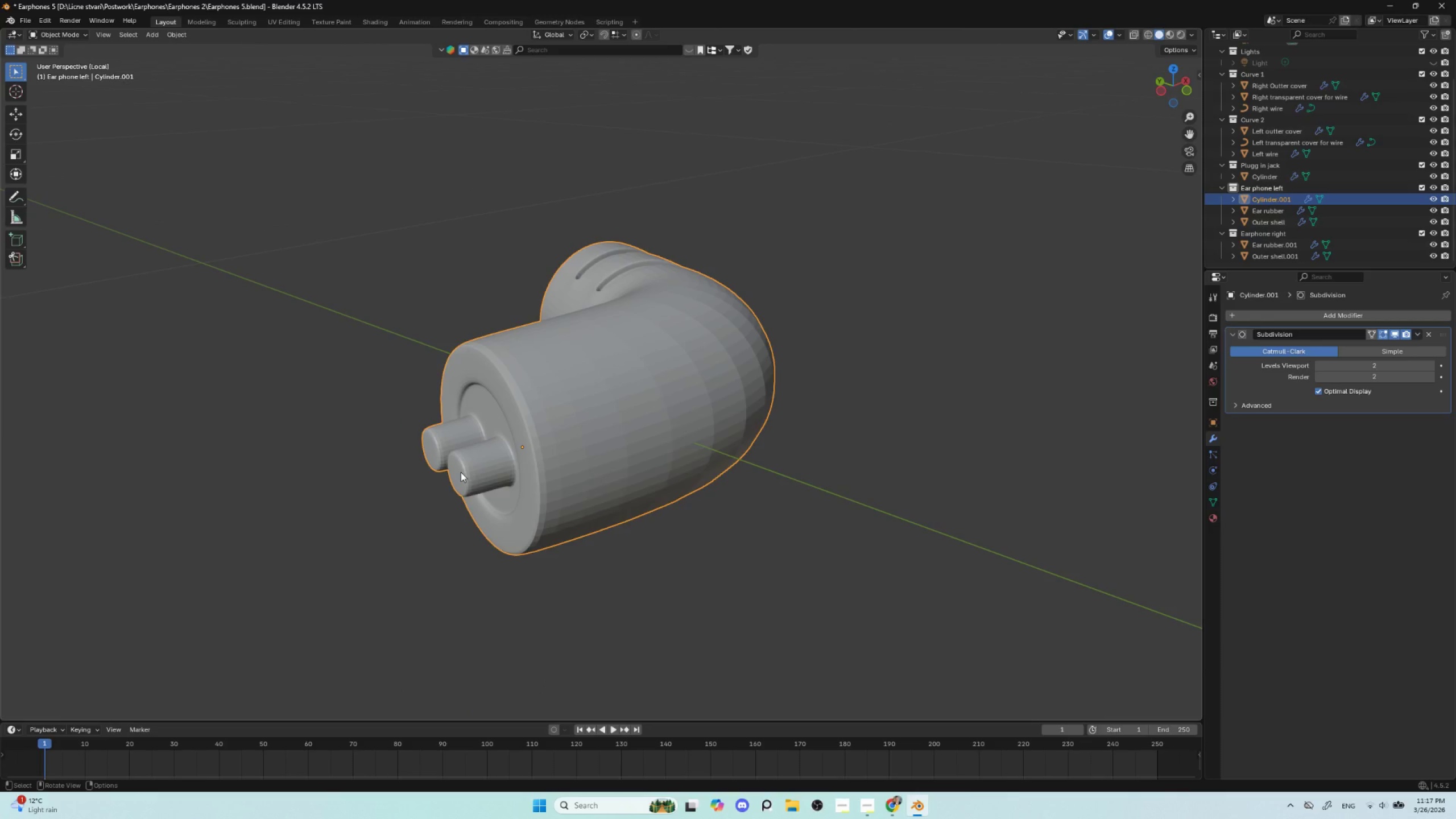 
key(Tab)
 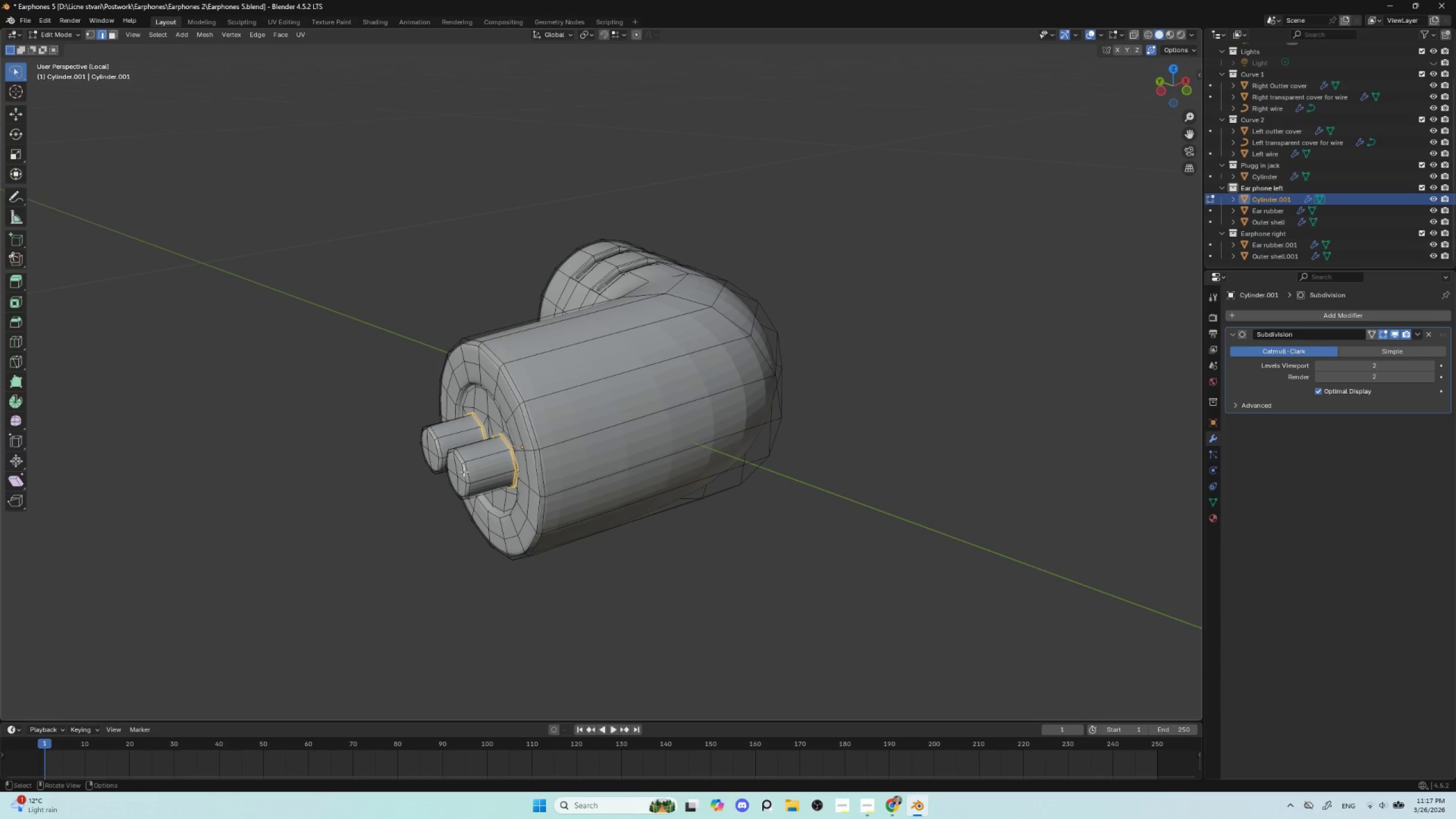 
left_click([460, 470])
 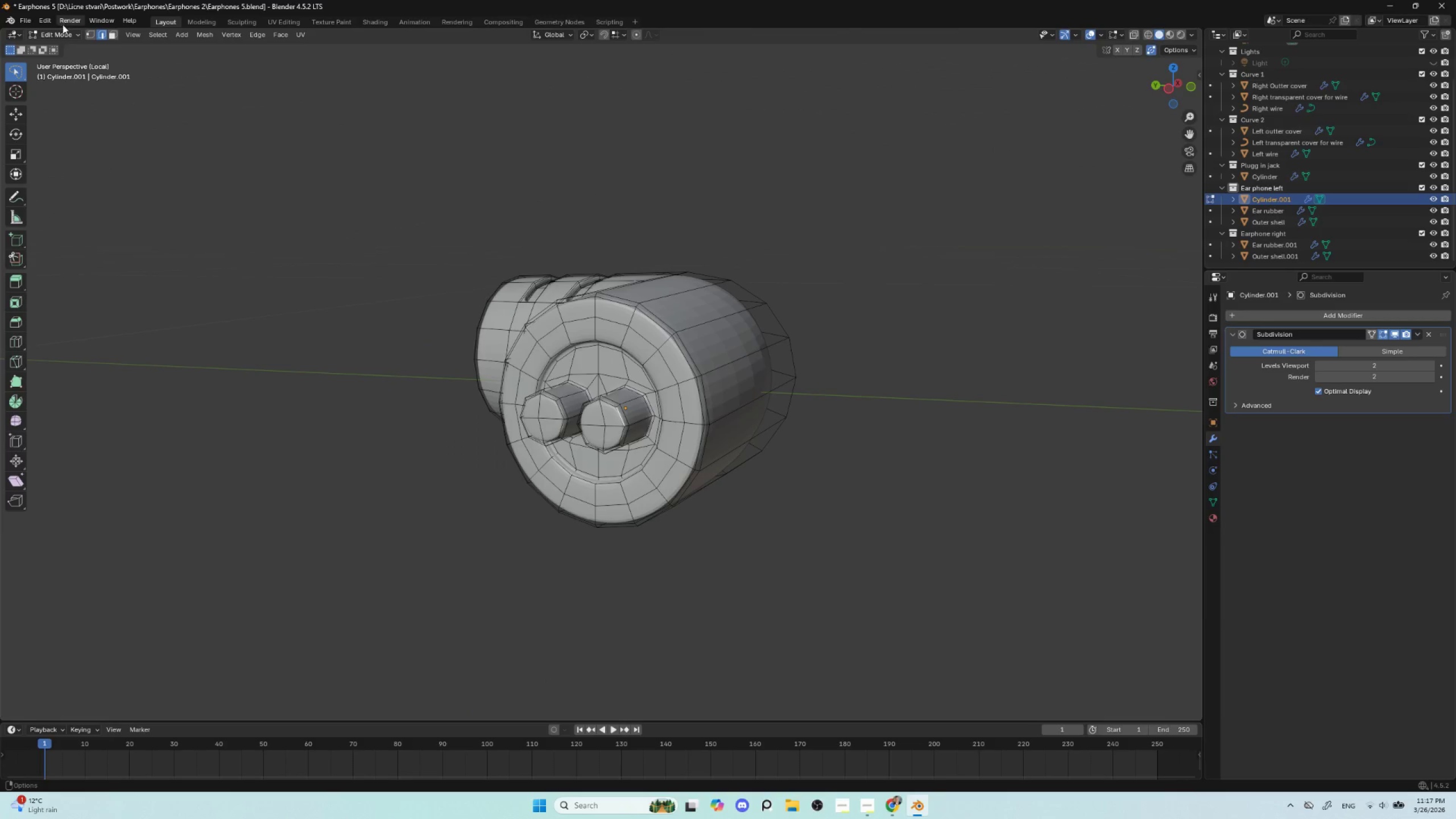 
left_click([115, 36])
 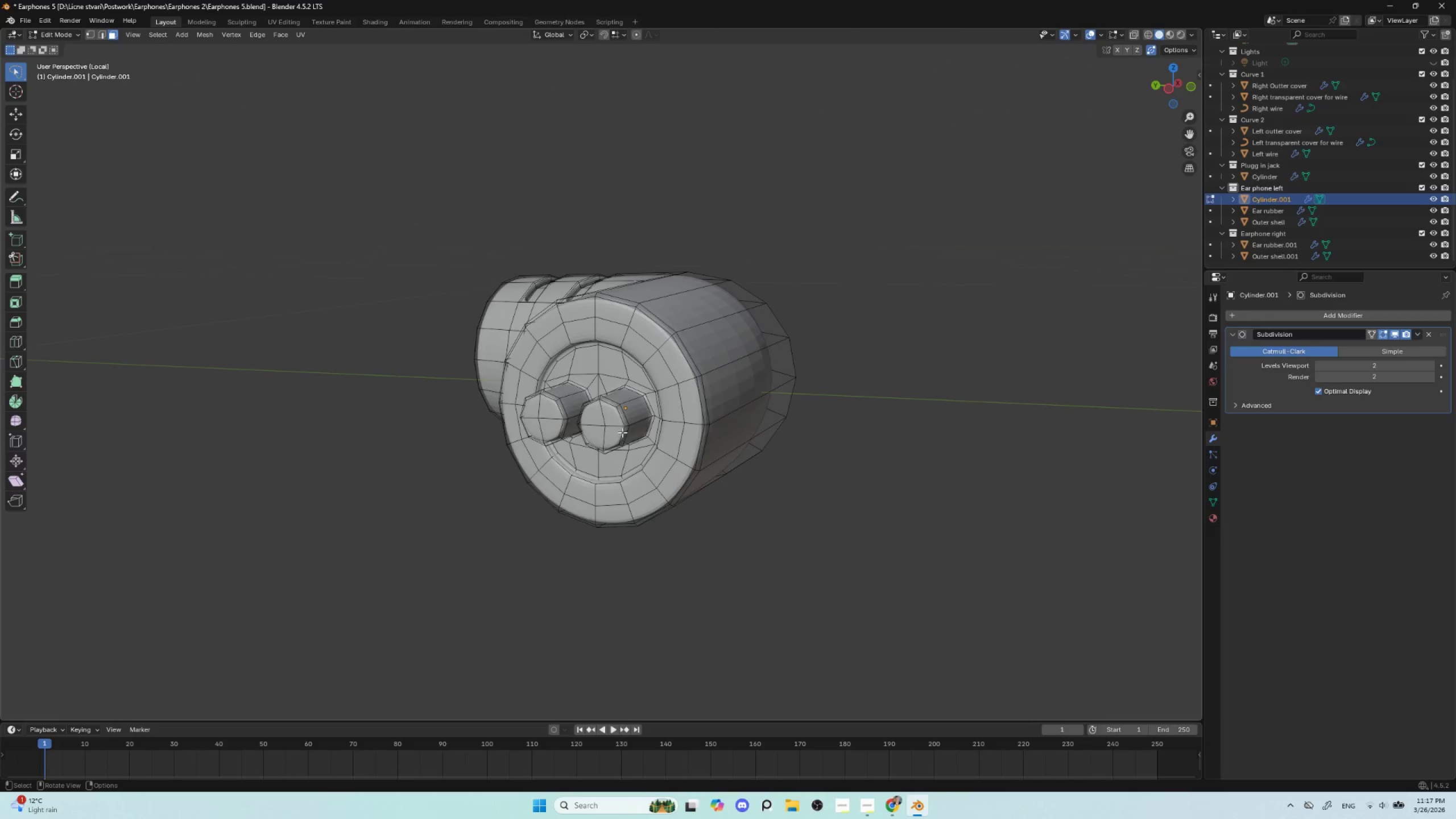 
left_click([608, 420])
 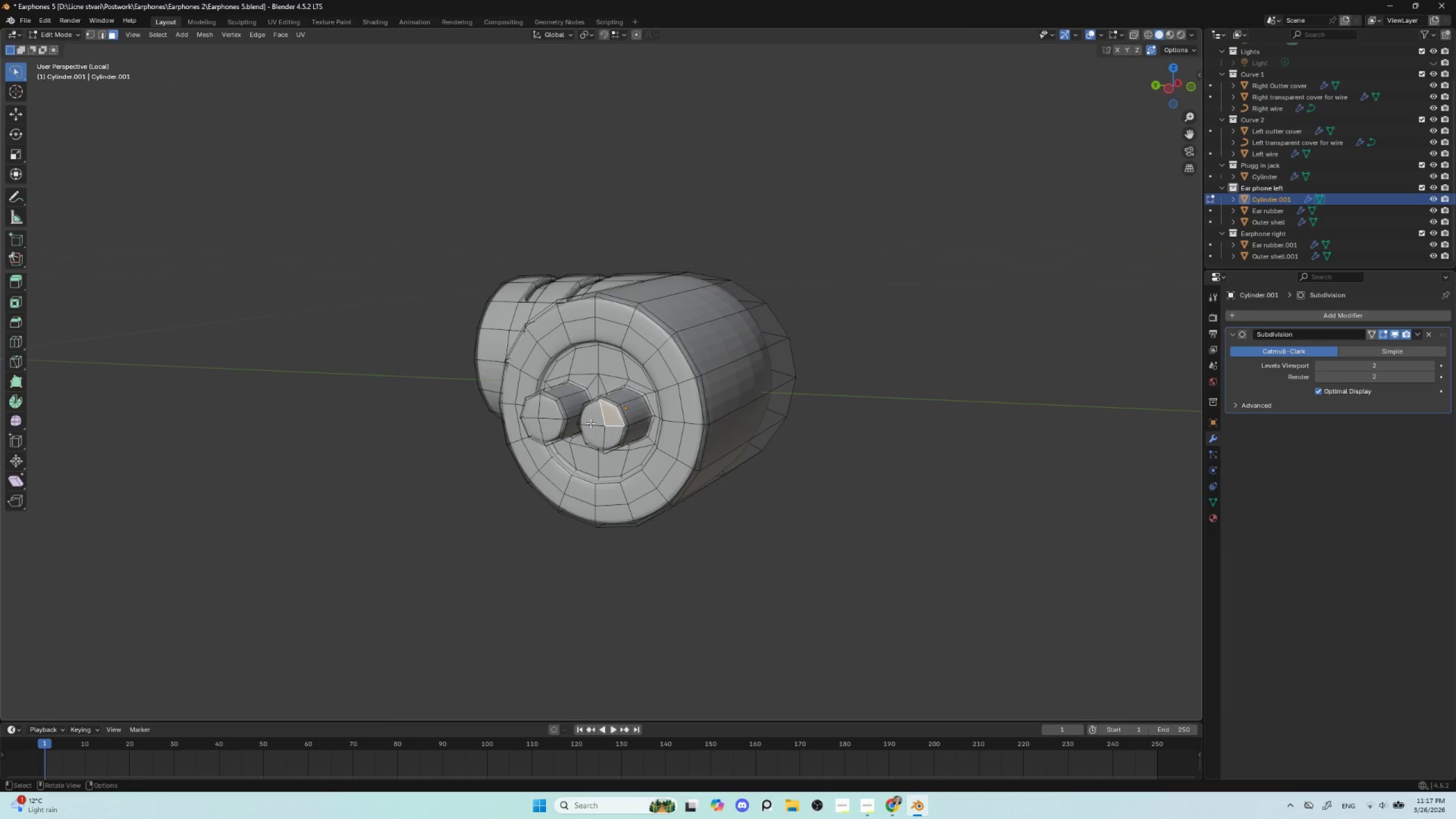 
hold_key(key=ShiftLeft, duration=1.5)
left_click([589, 419])
 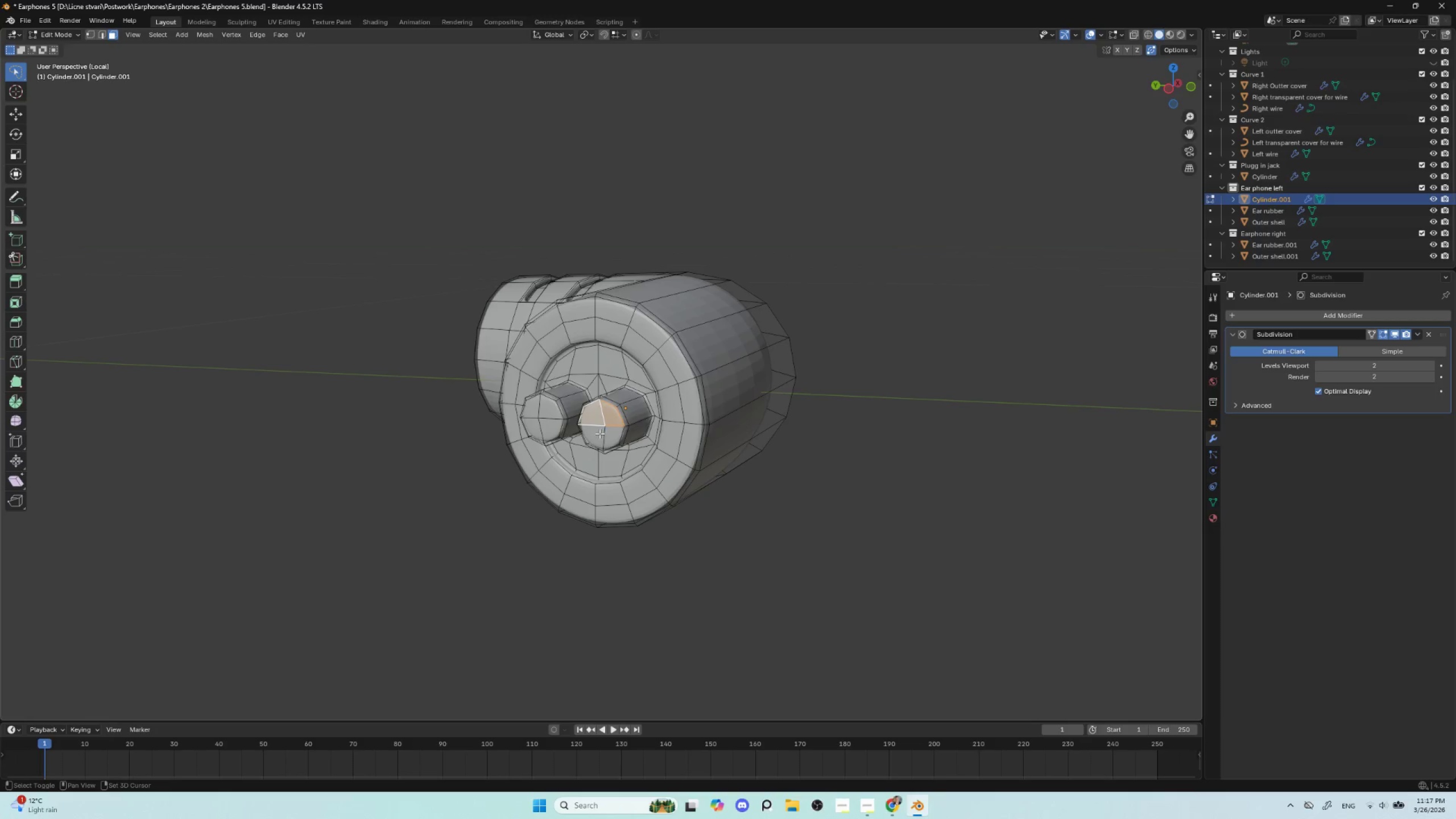 
left_click([598, 433])
 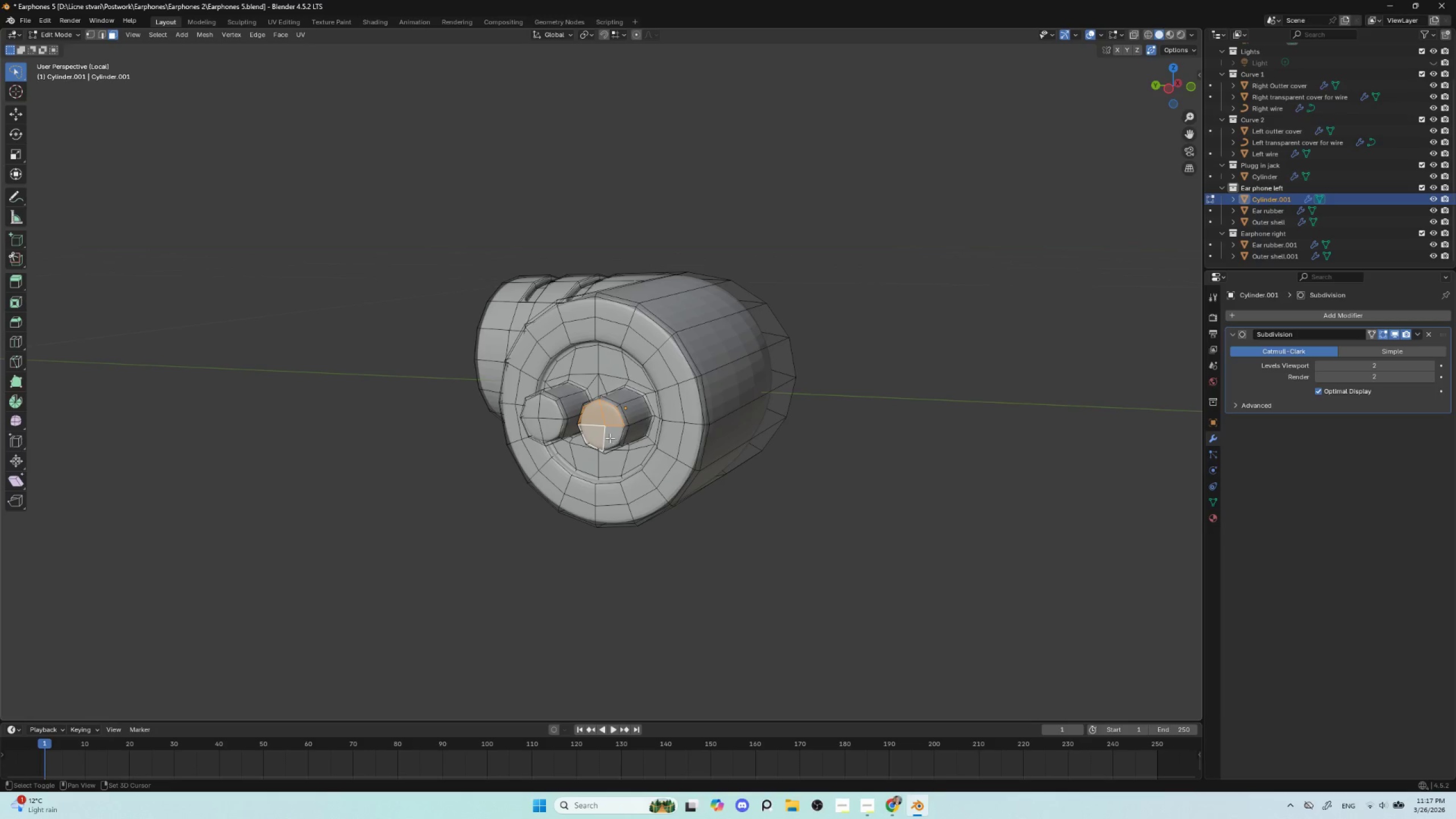 
hold_key(key=ShiftLeft, duration=1.52)
left_click([607, 435])
 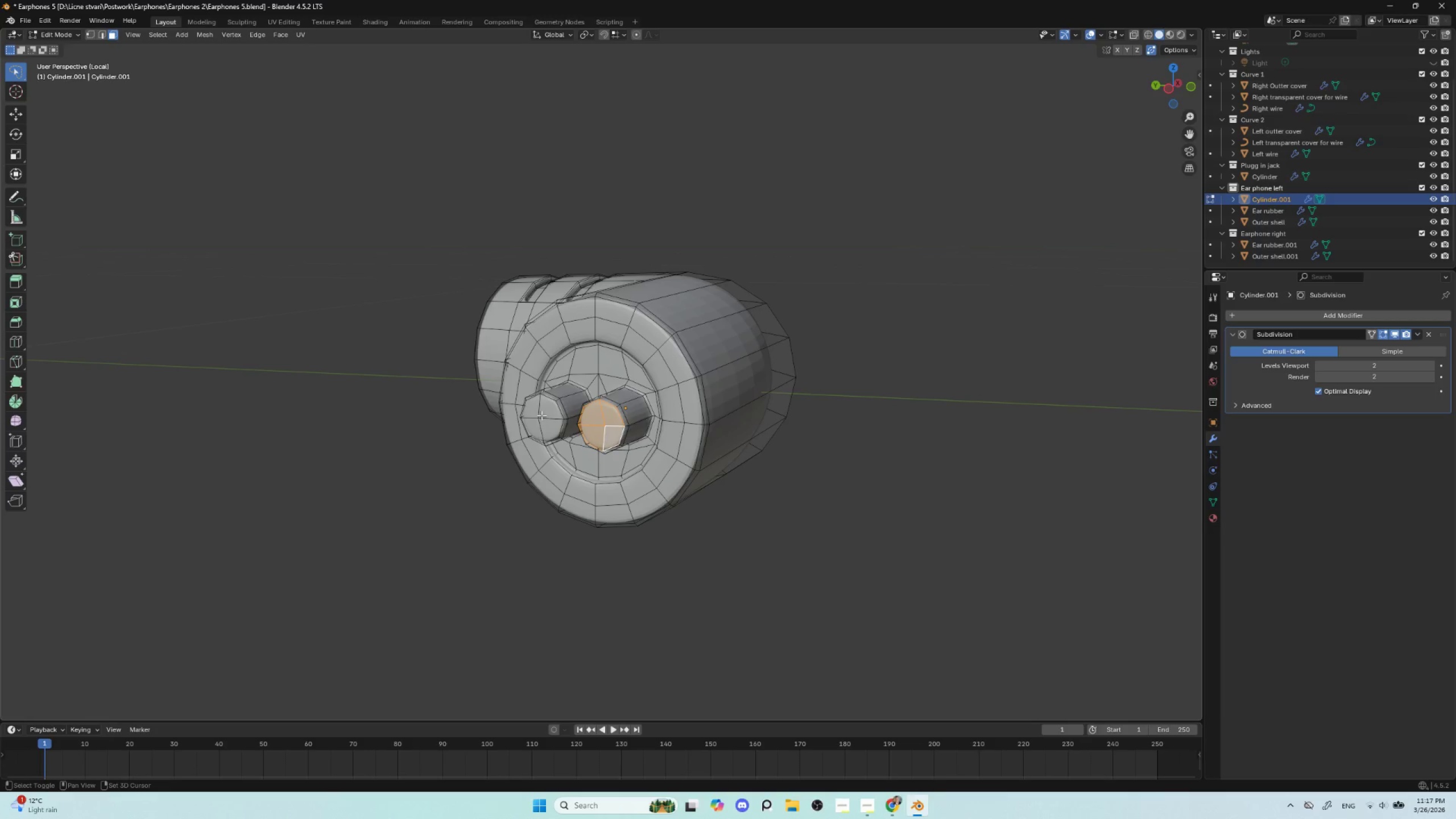 
left_click([546, 409])
 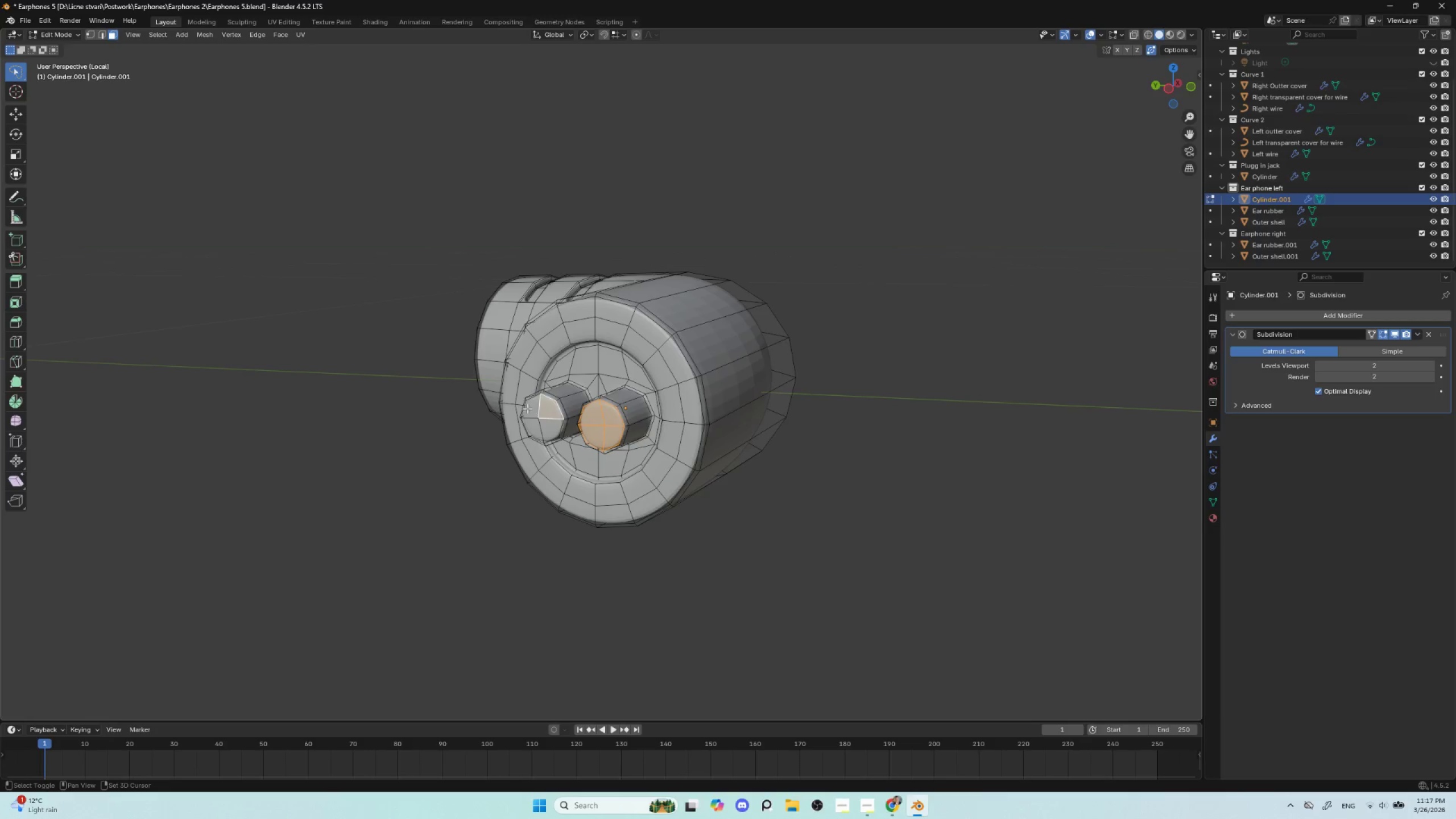 
double_click([527, 408])
 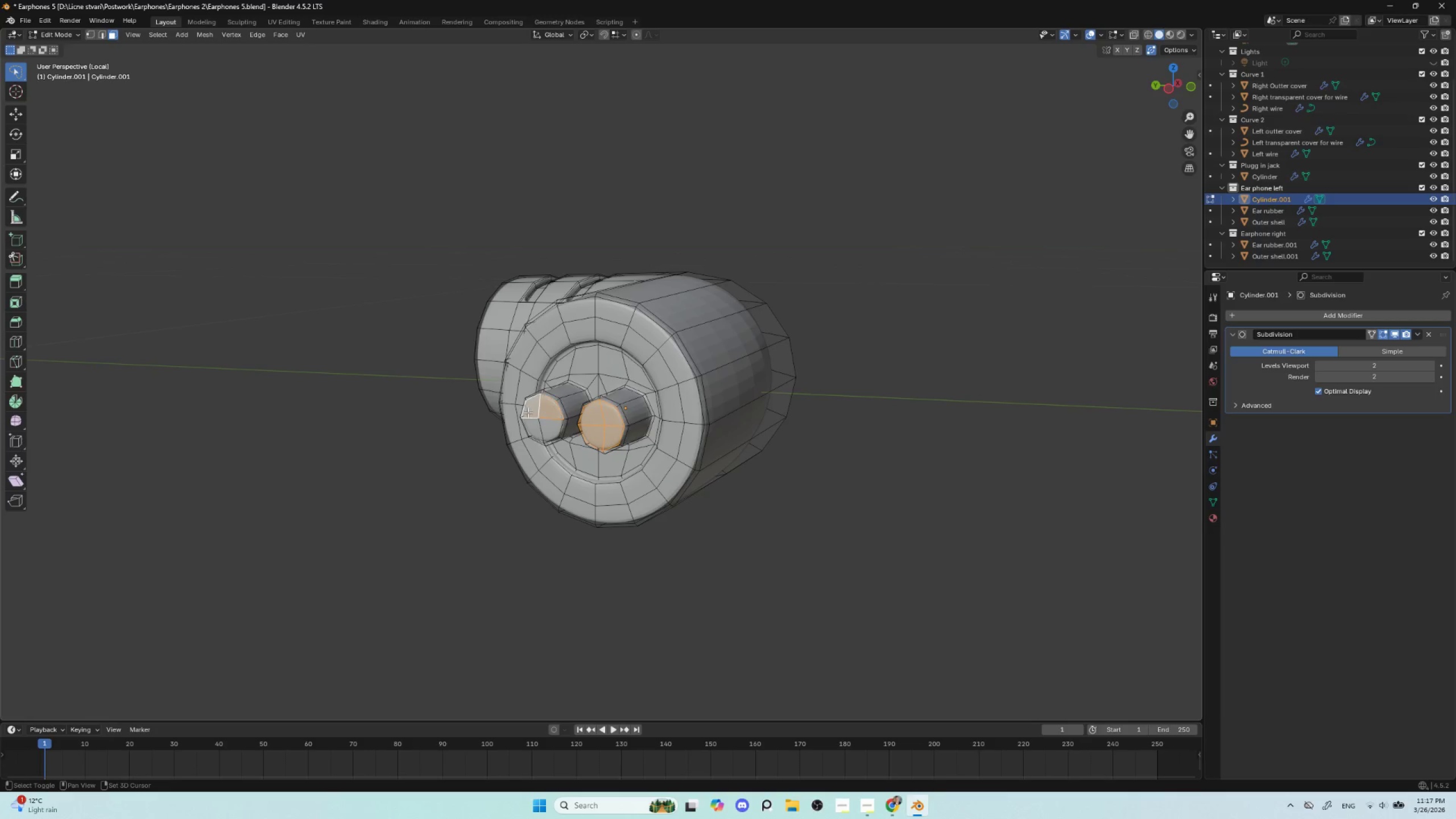 
hold_key(key=ShiftLeft, duration=1.0)
triple_click([548, 424])
 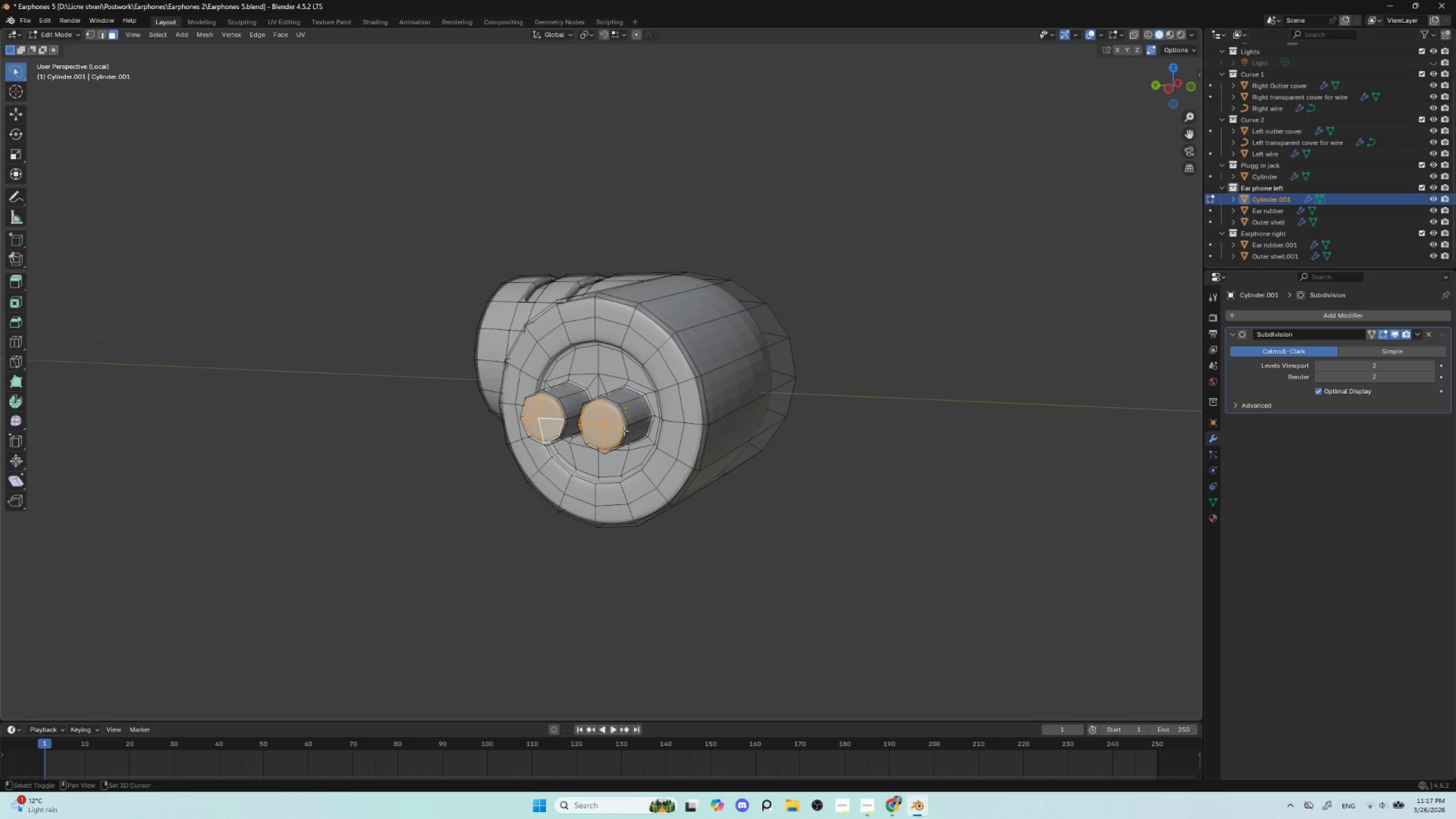 
hold_key(key=ShiftLeft, duration=2.23)
 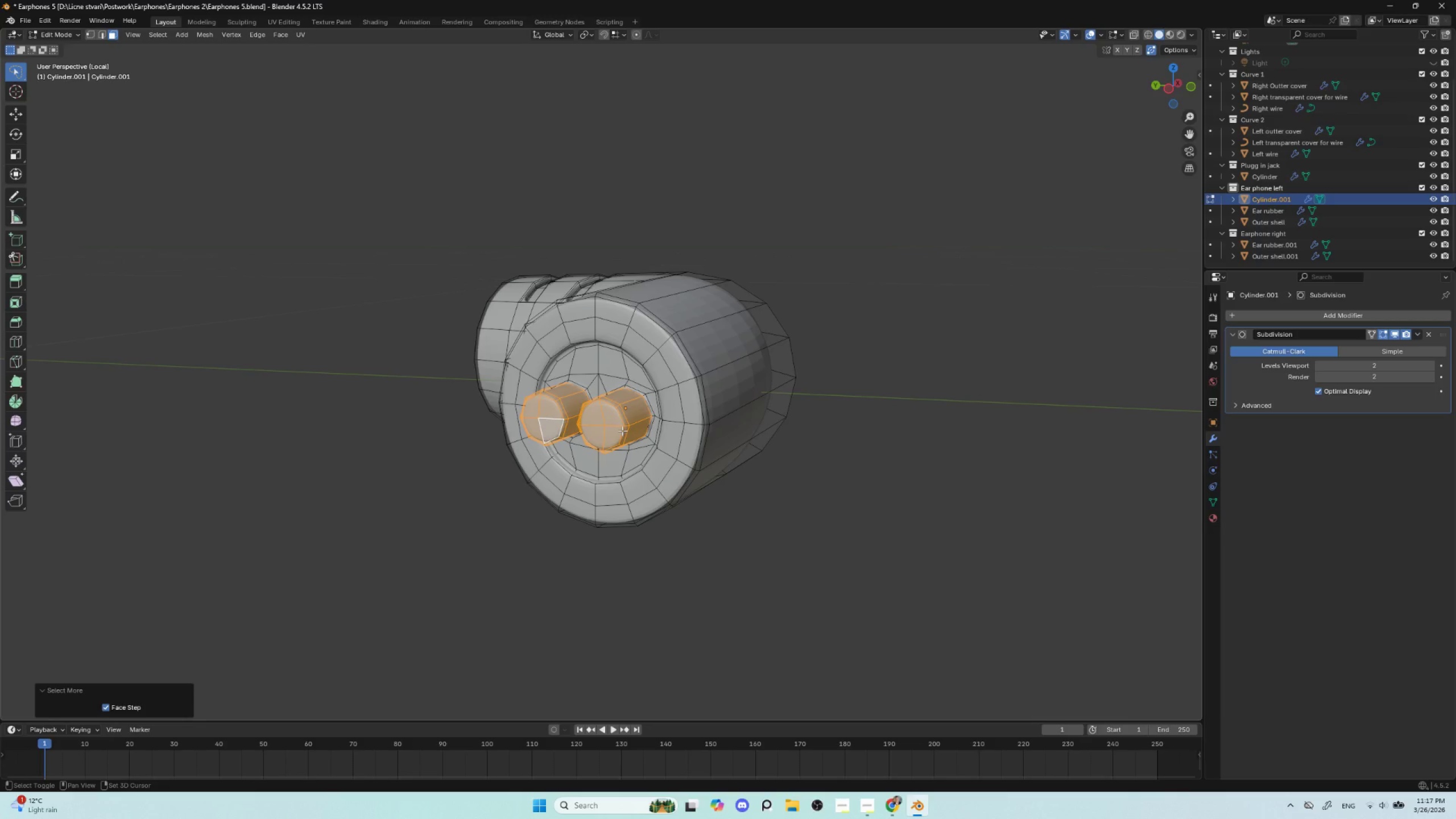 
key(Control+NumpadAdd)
 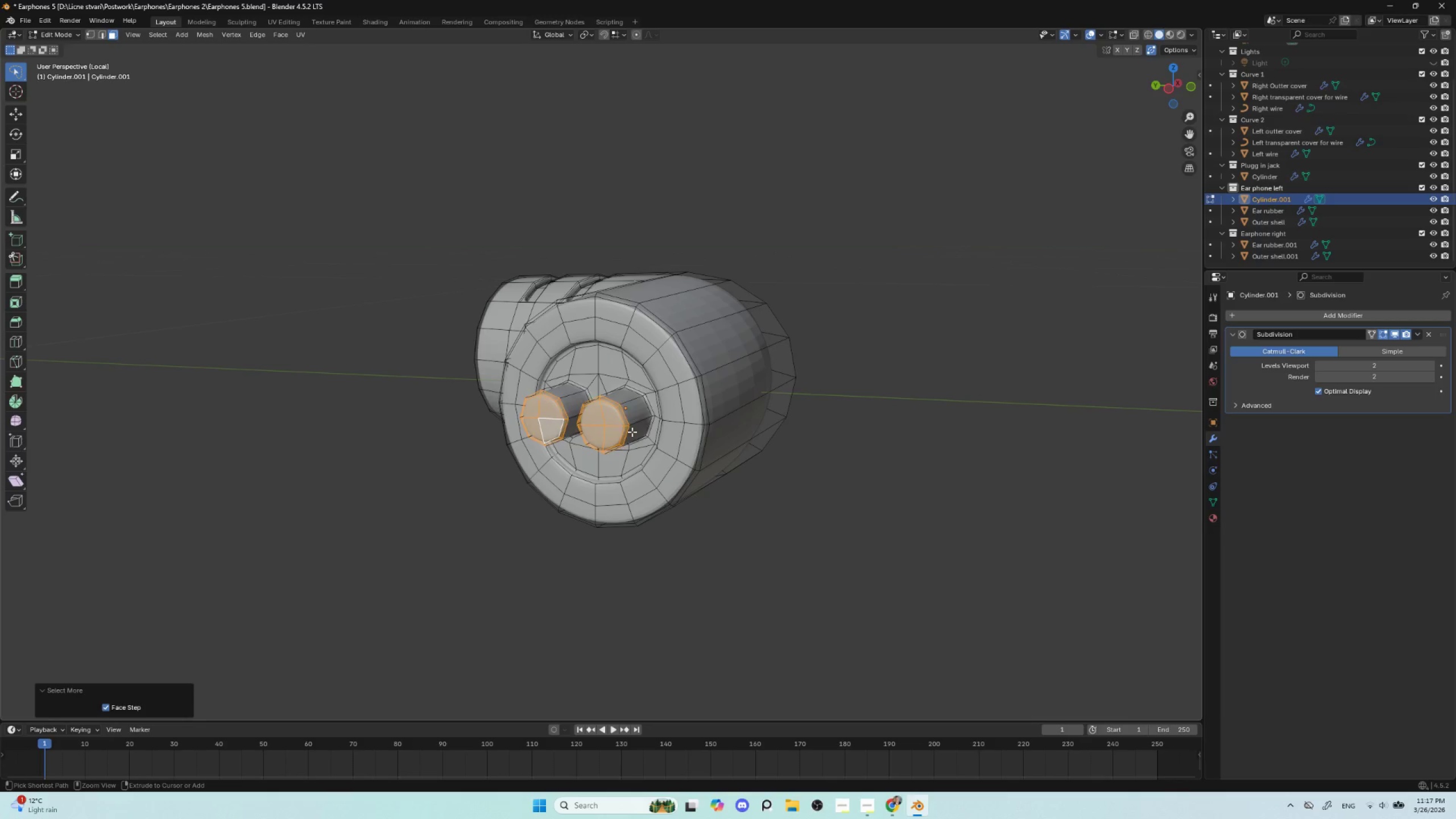 
key(Control+NumpadAdd)
 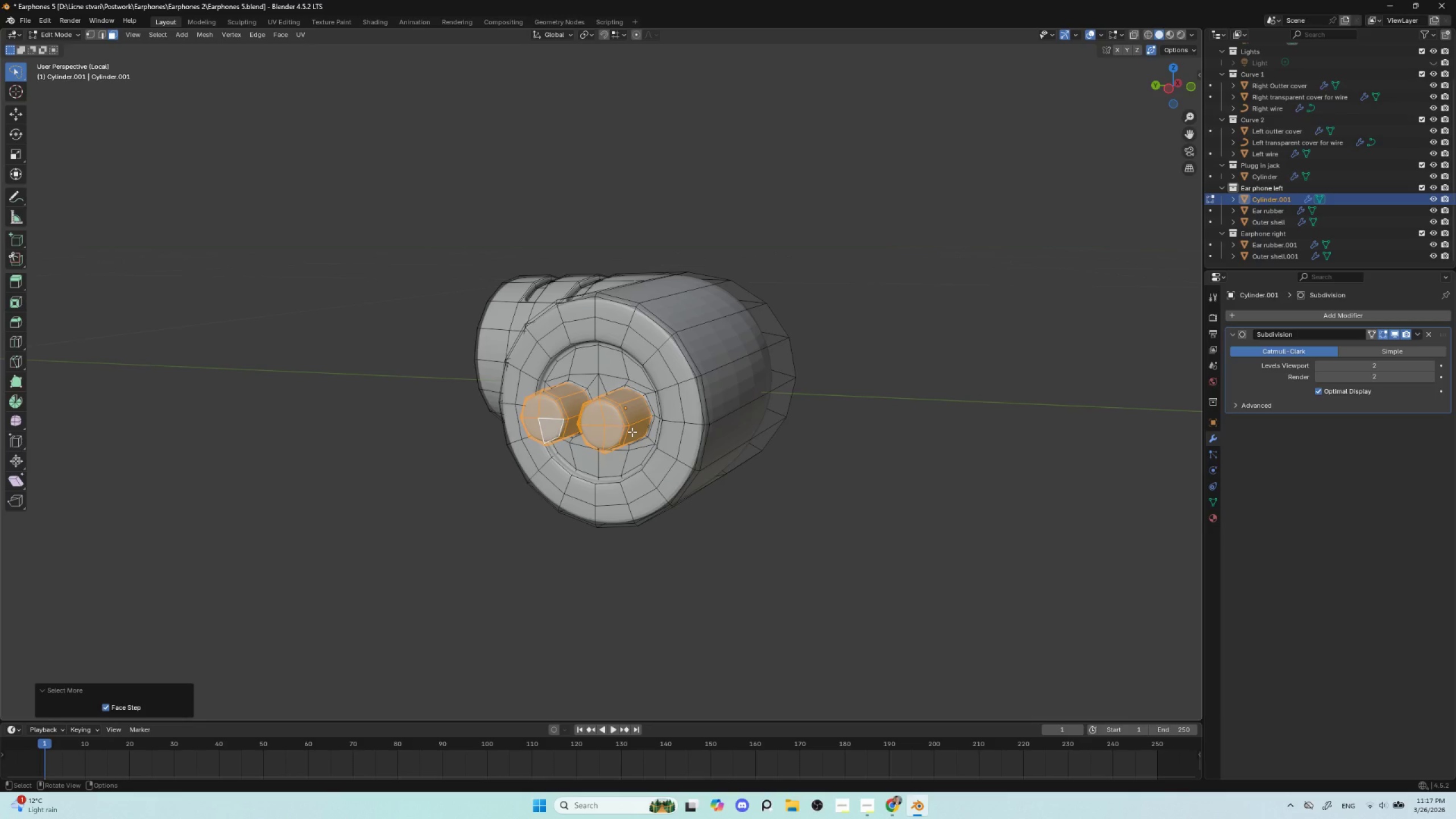 
key(Shift+D)
 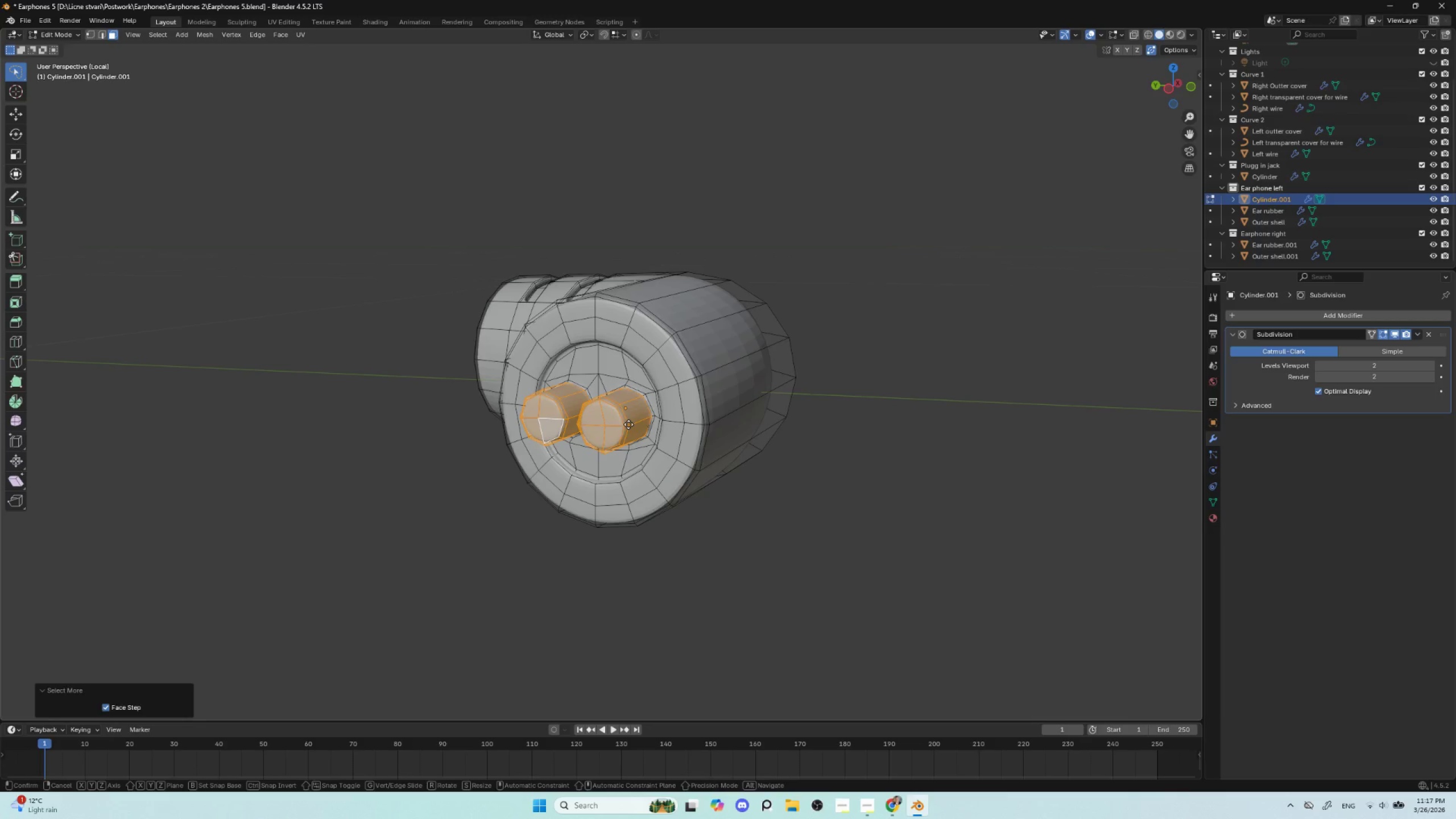 
key(Escape)
 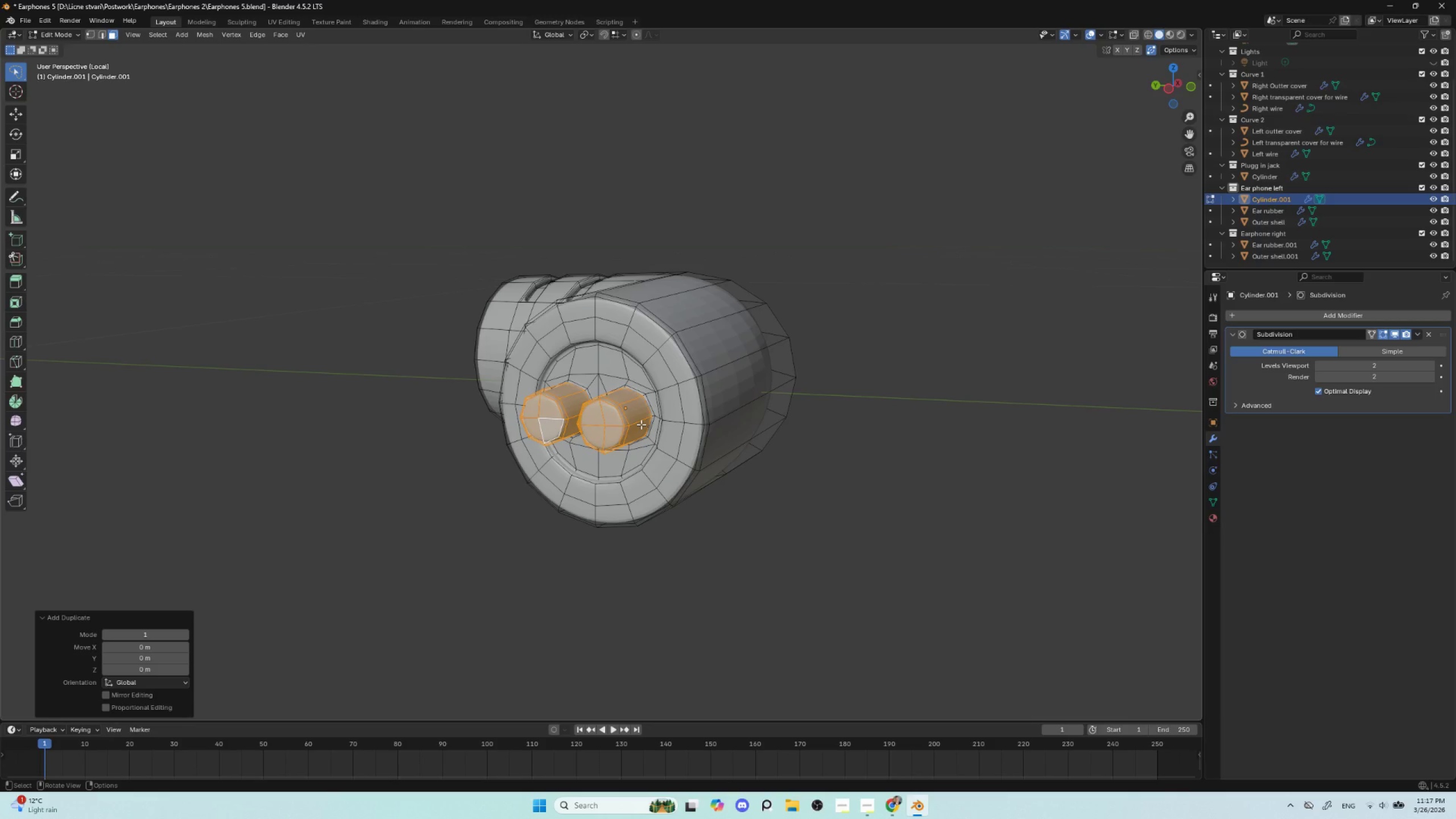 
key(P)
 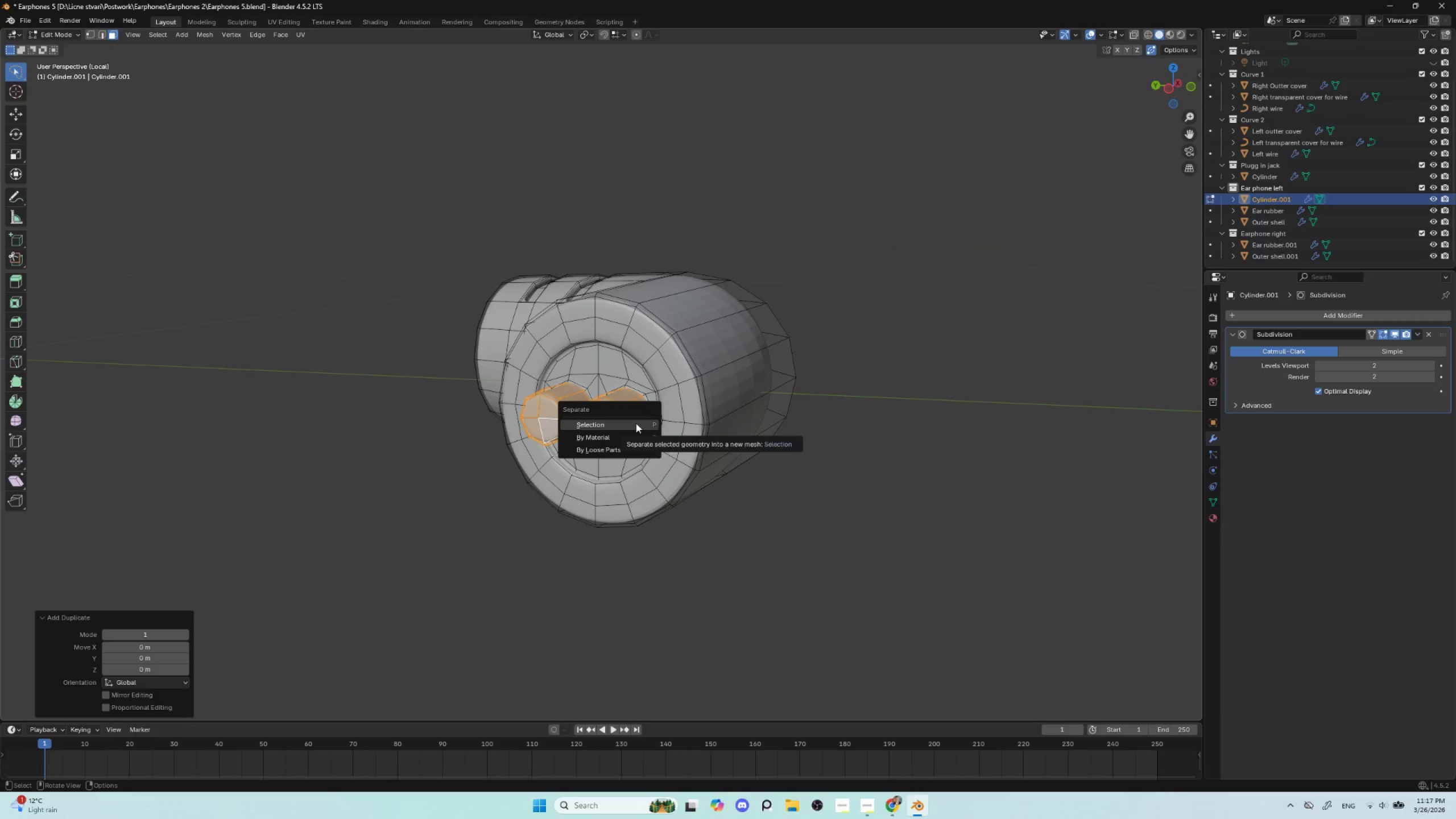 
left_click([636, 423])
 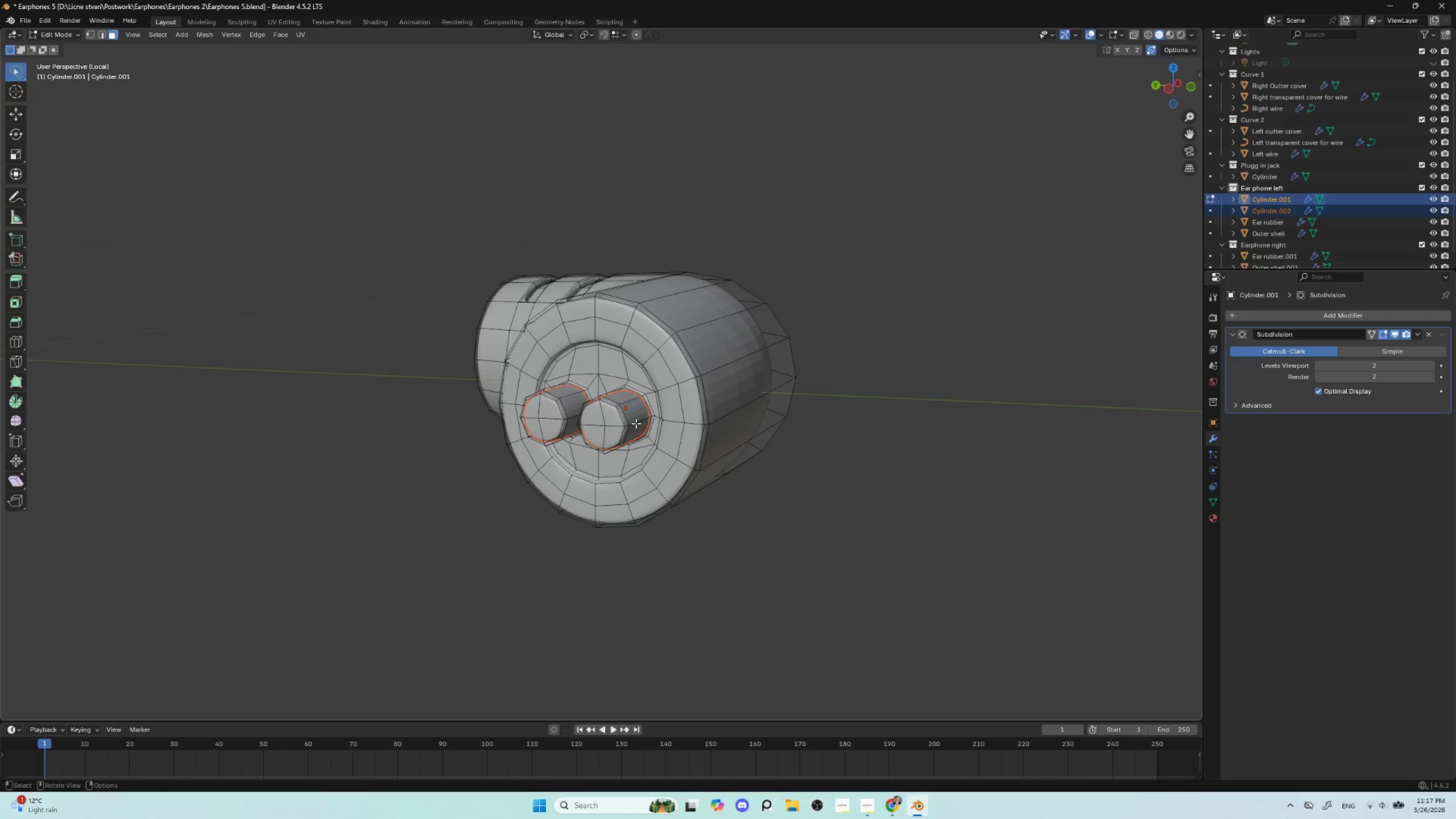 
key(Tab)
 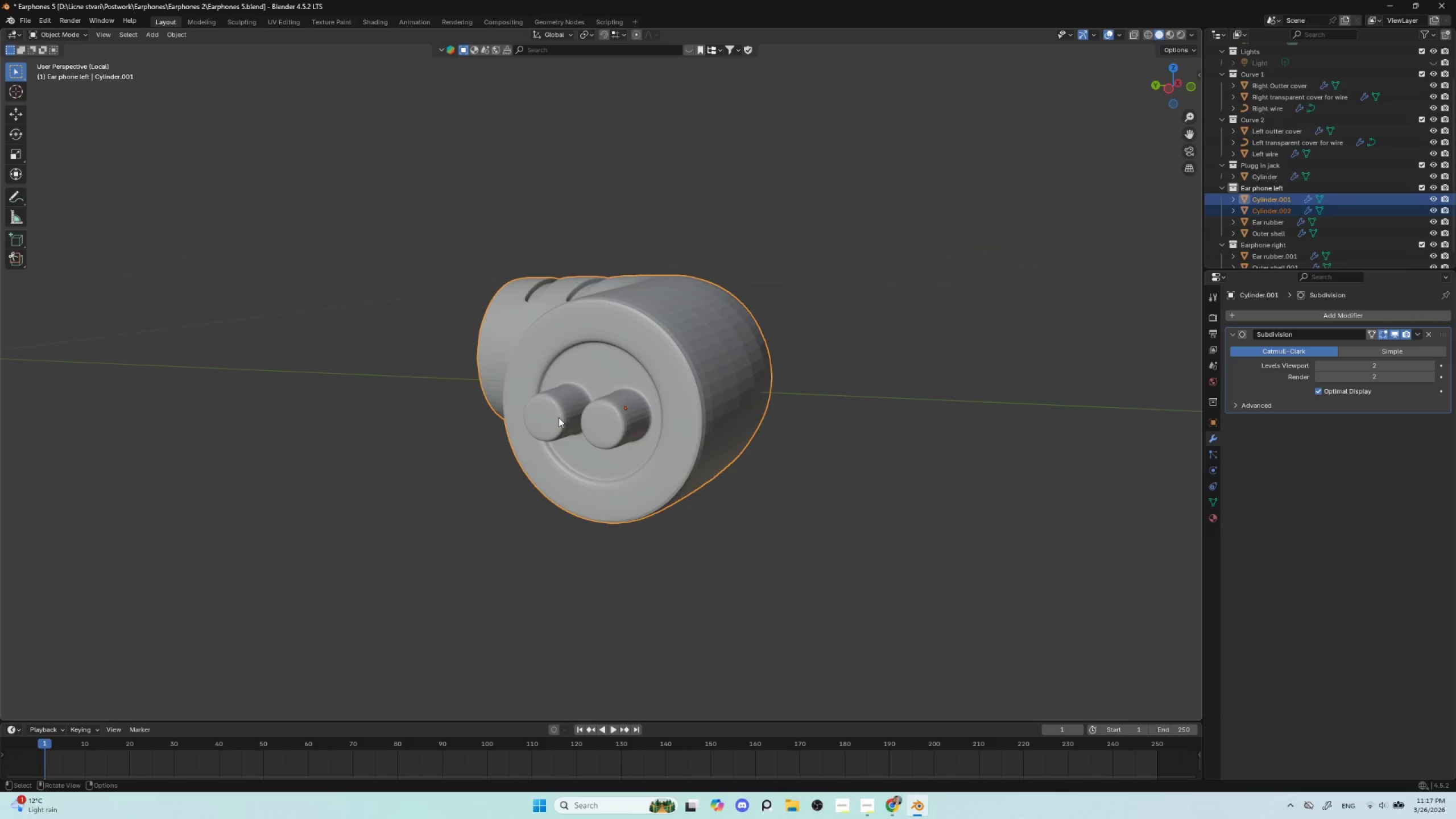 
left_click([558, 417])
 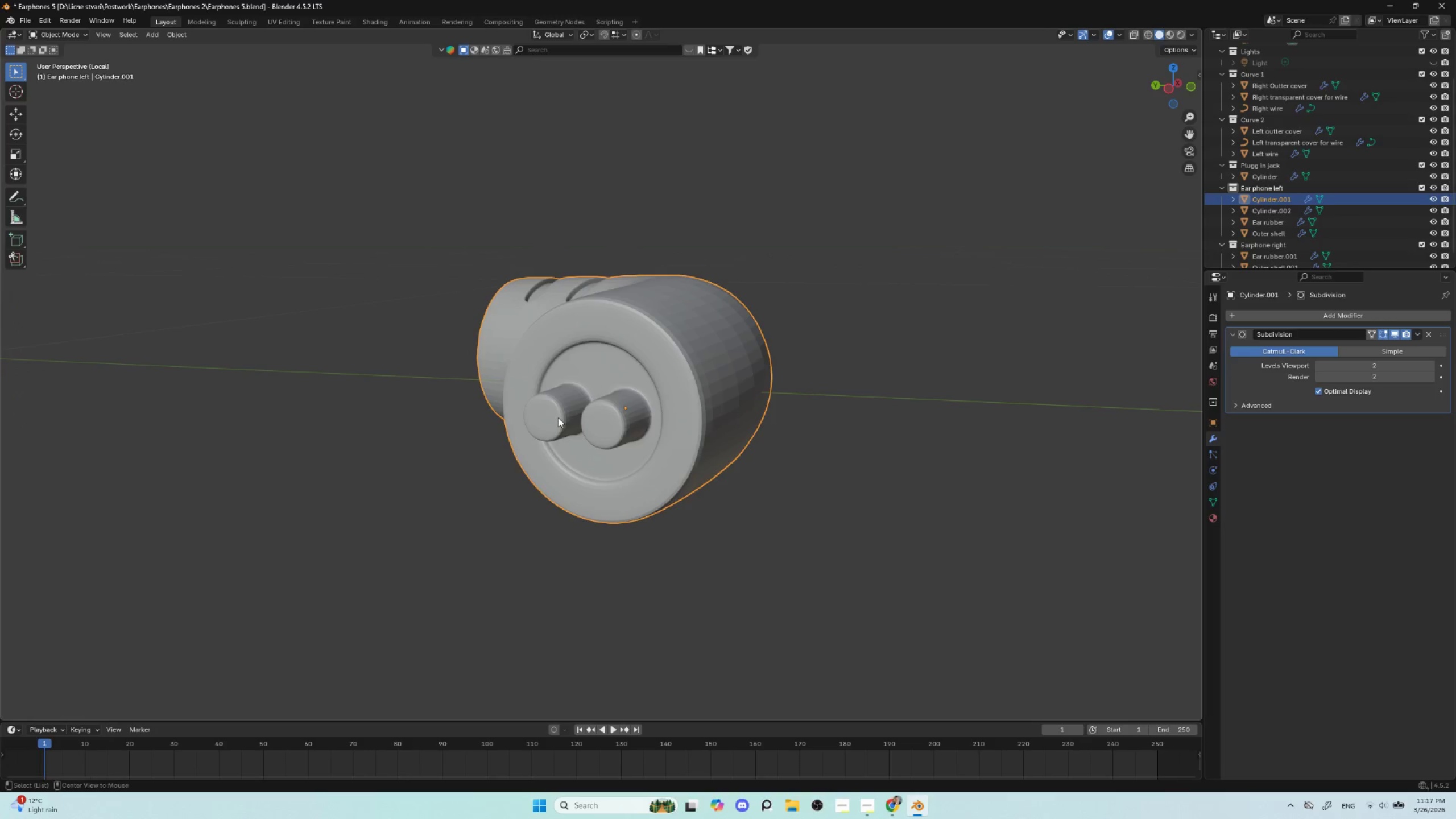 
hold_key(key=AltLeft, duration=0.53)
left_click([558, 417])
 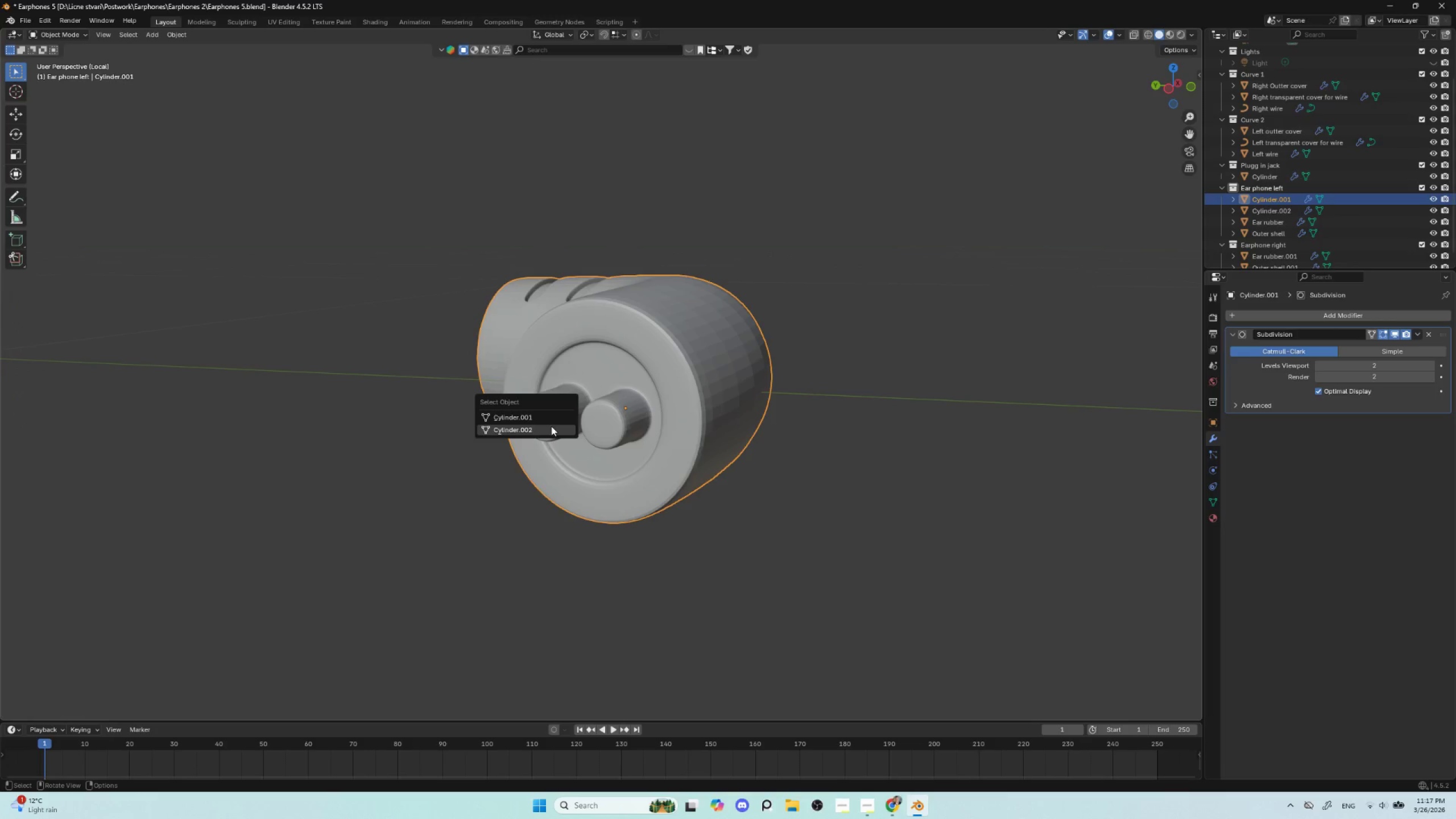 
left_click([551, 426])
 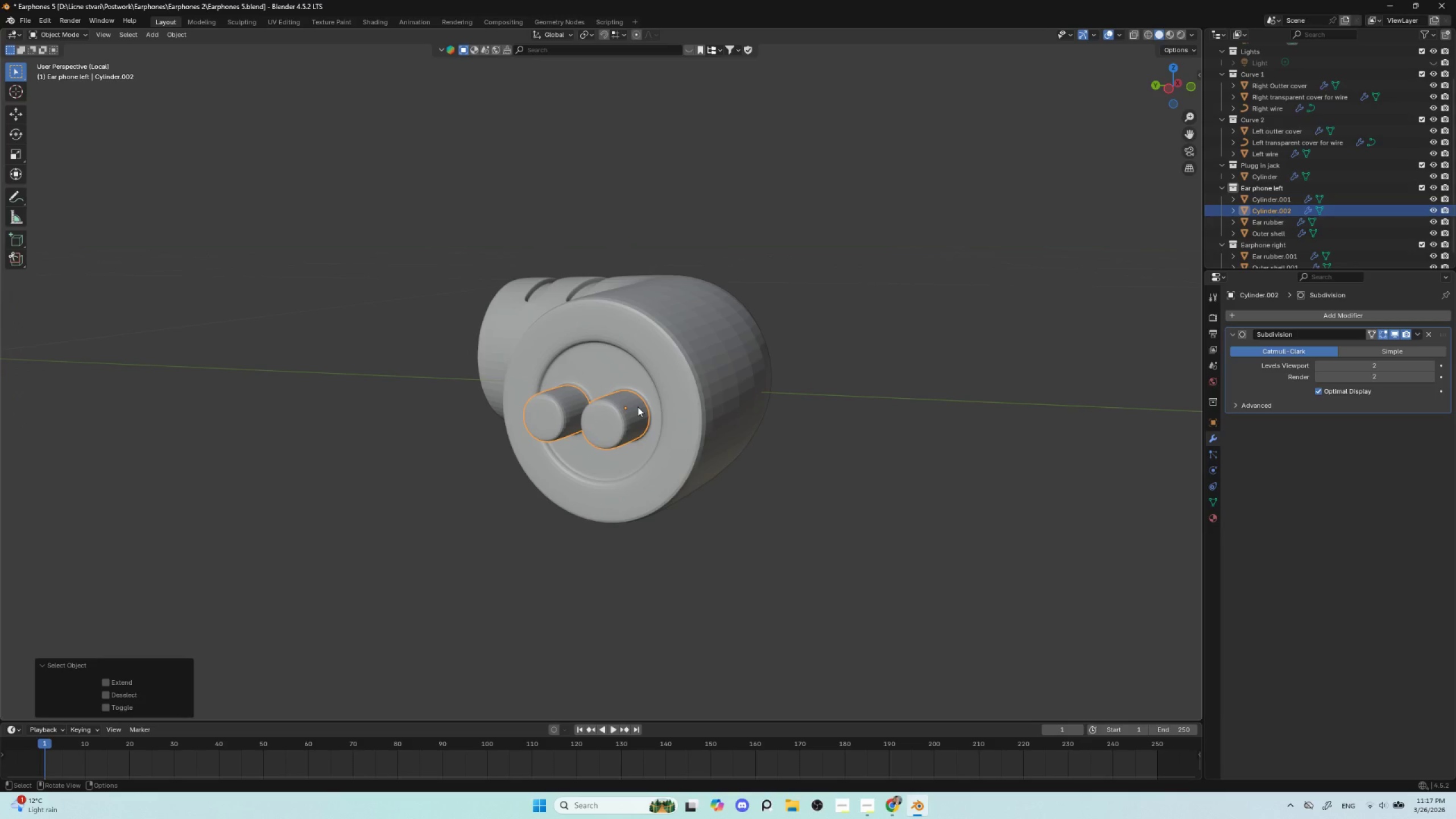 
key(NumpadDivide)
 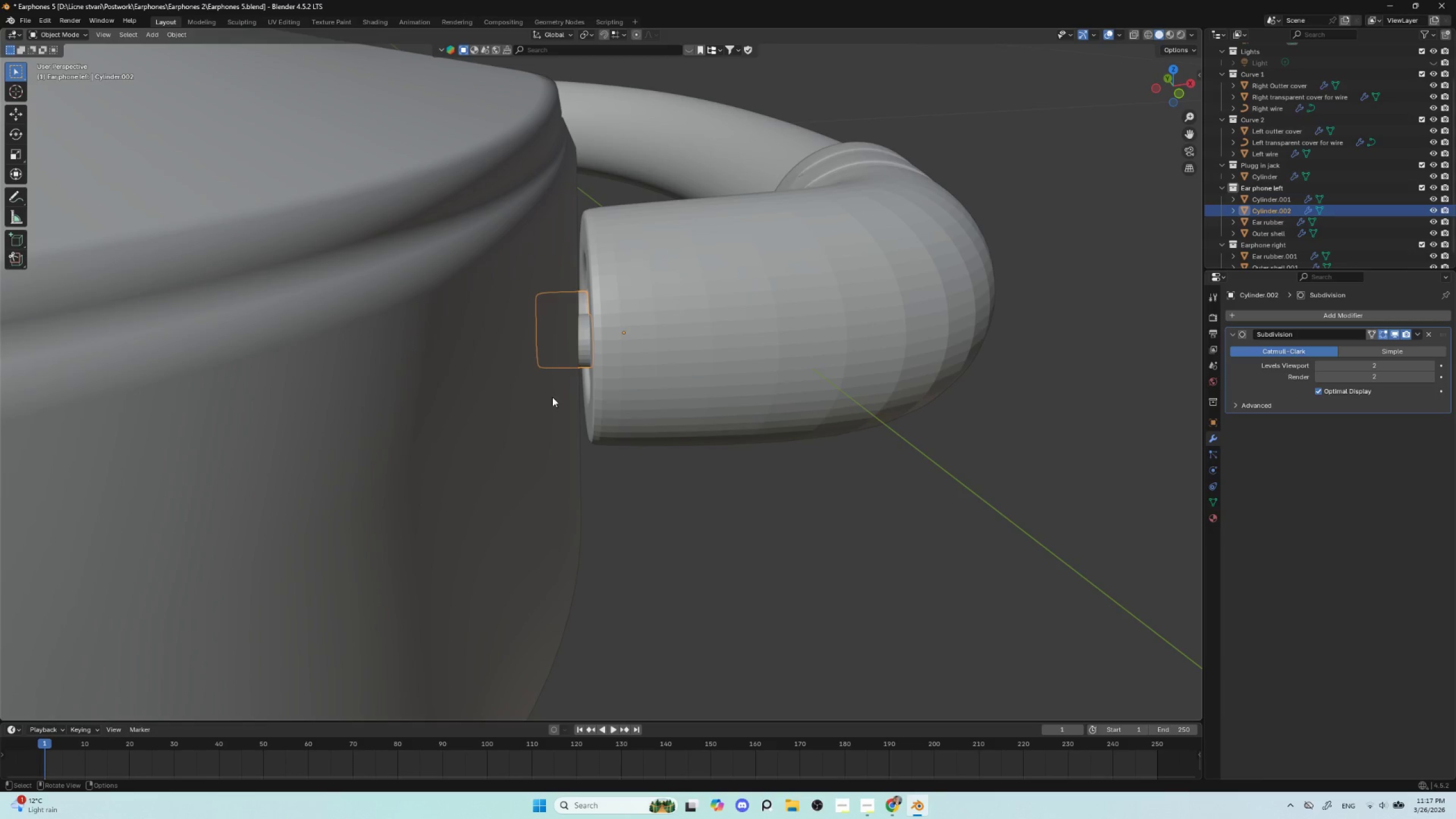 
hold_key(key=ShiftLeft, duration=0.59)
left_click([400, 362])
 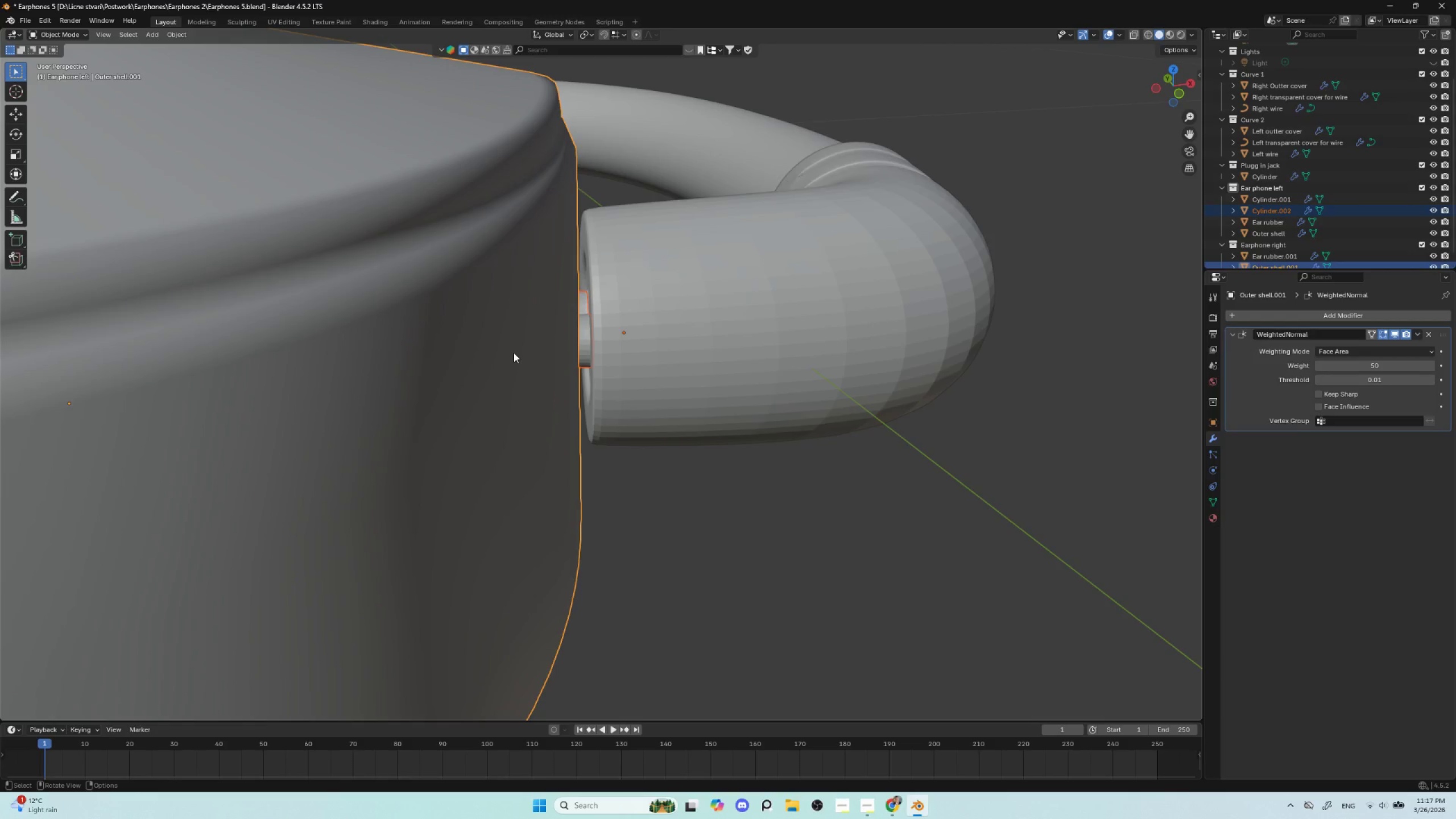 
key(NumpadDivide)
 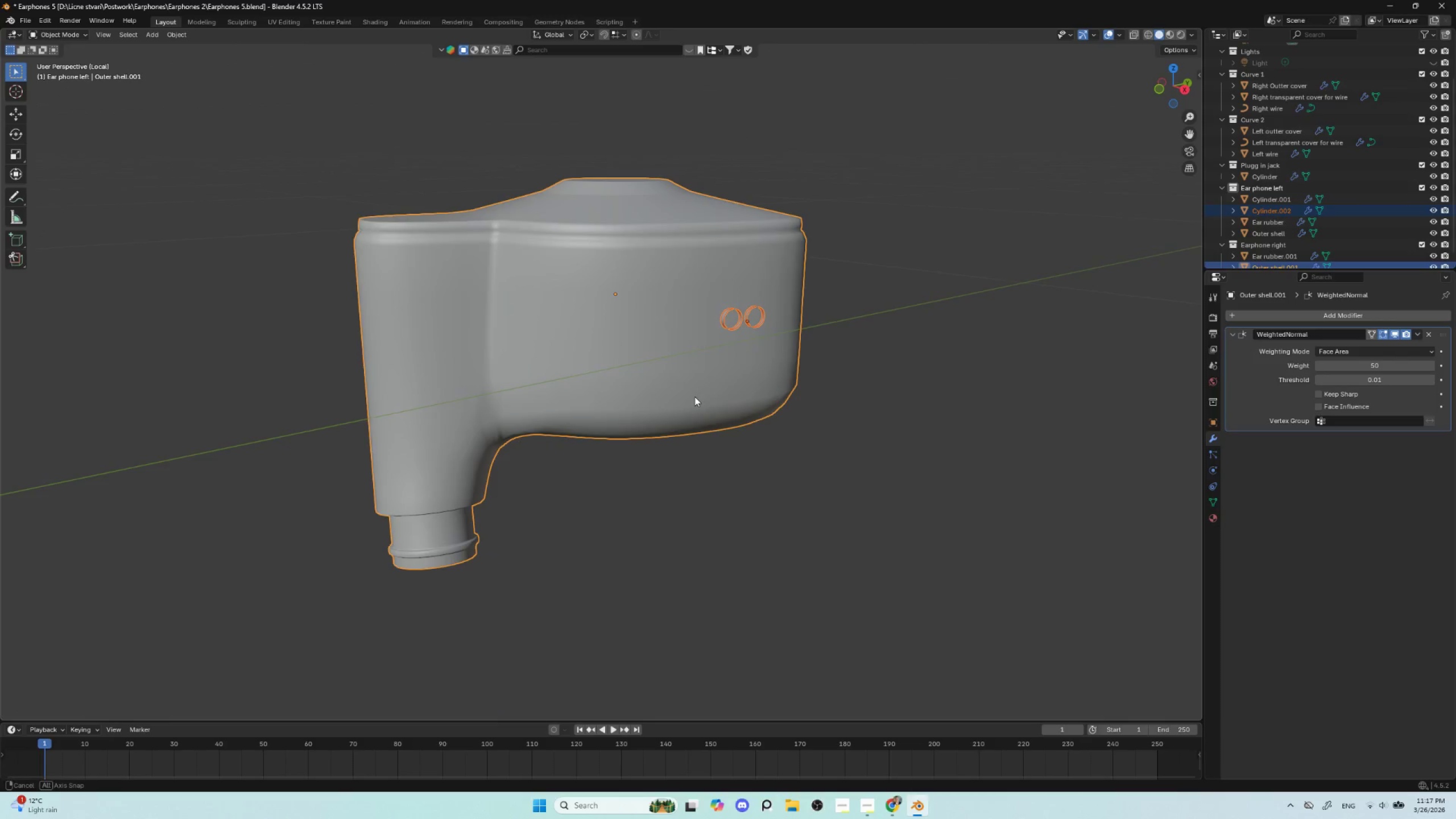 
hold_key(key=ShiftLeft, duration=0.55)
 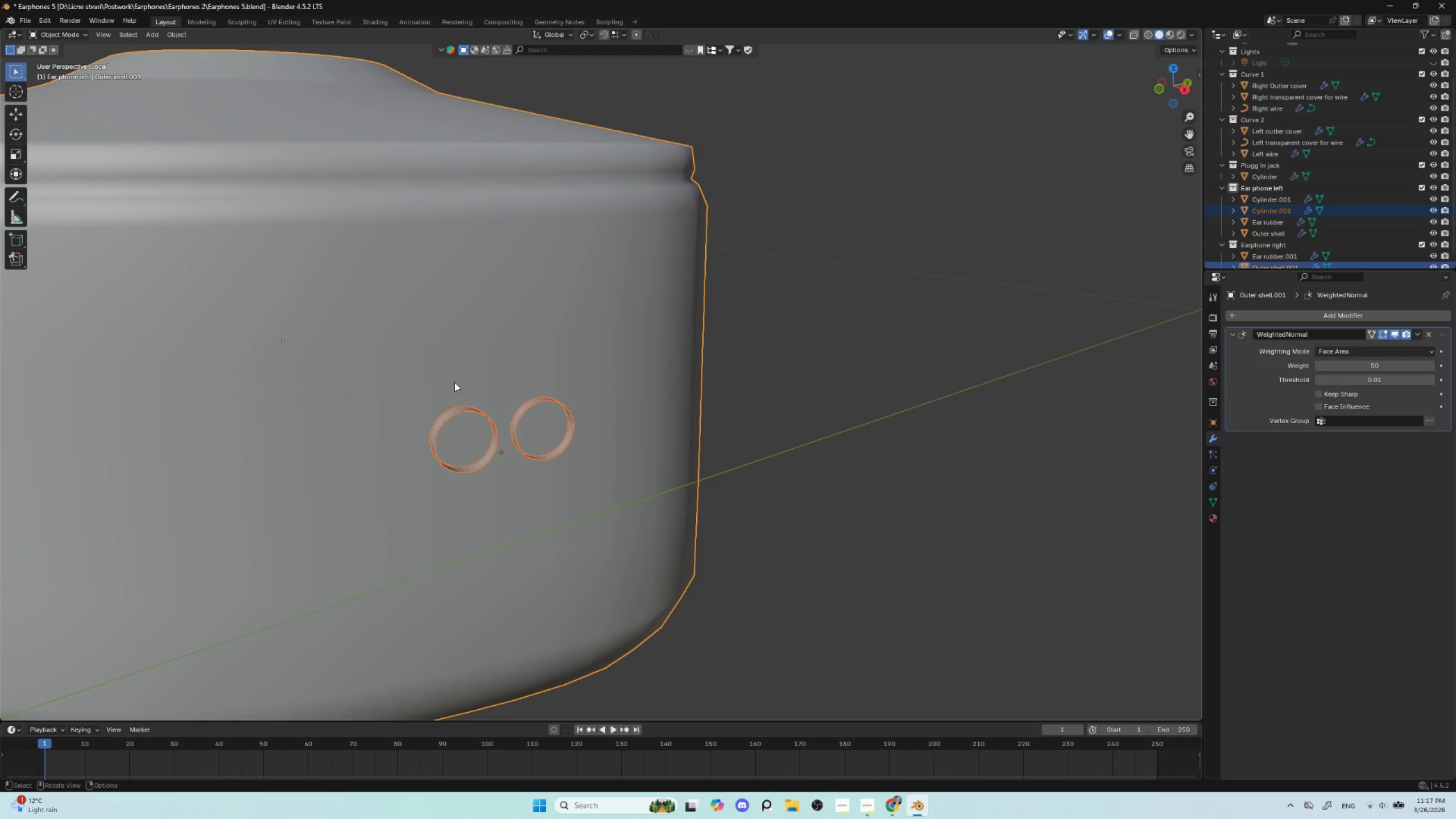 
scroll: coordinate [747, 426], scroll_direction: up, amount: 5.0
 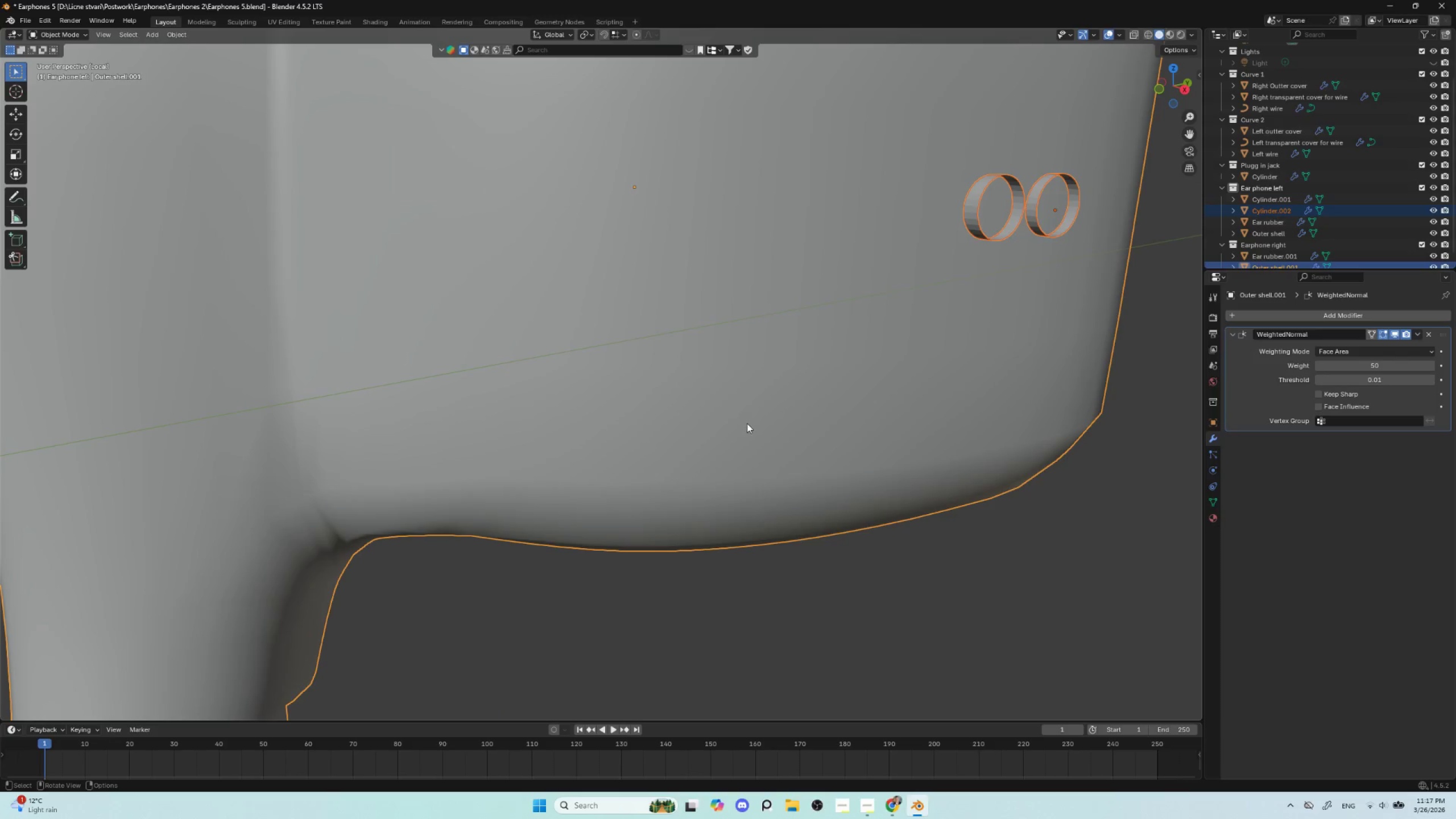 
left_click([456, 371])
 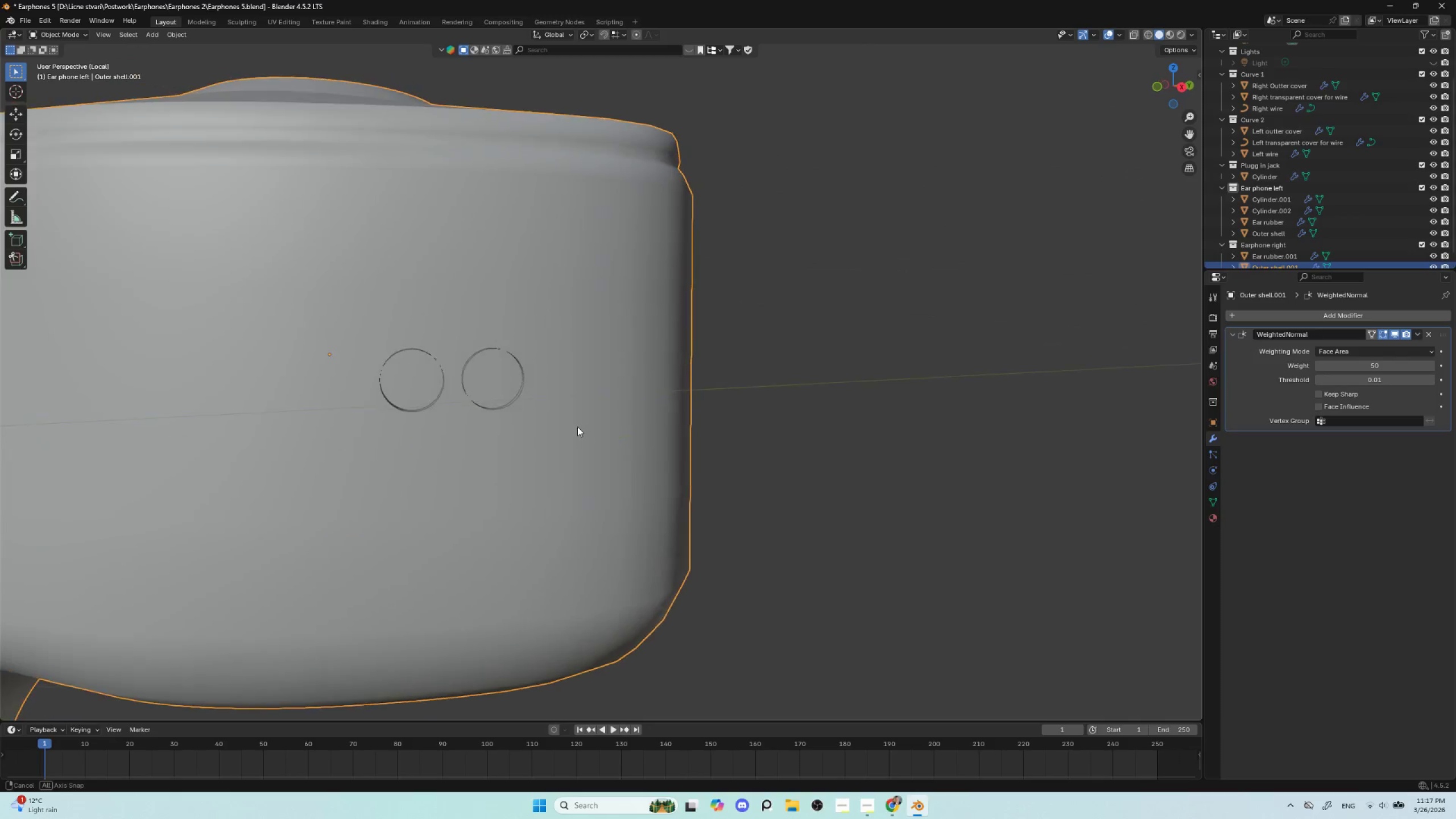 
key(Tab)
 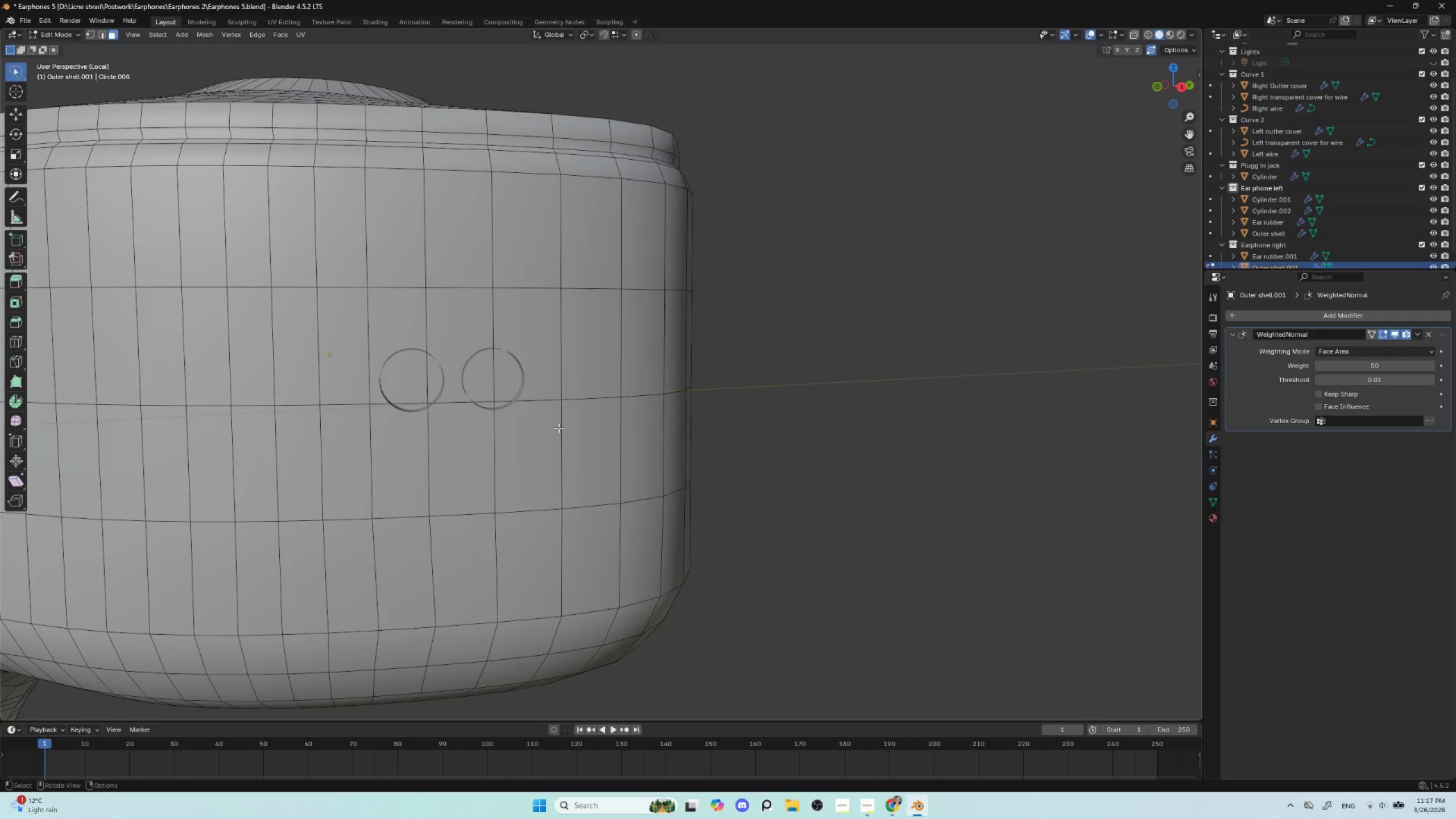 
hold_key(key=ShiftLeft, duration=0.44)
 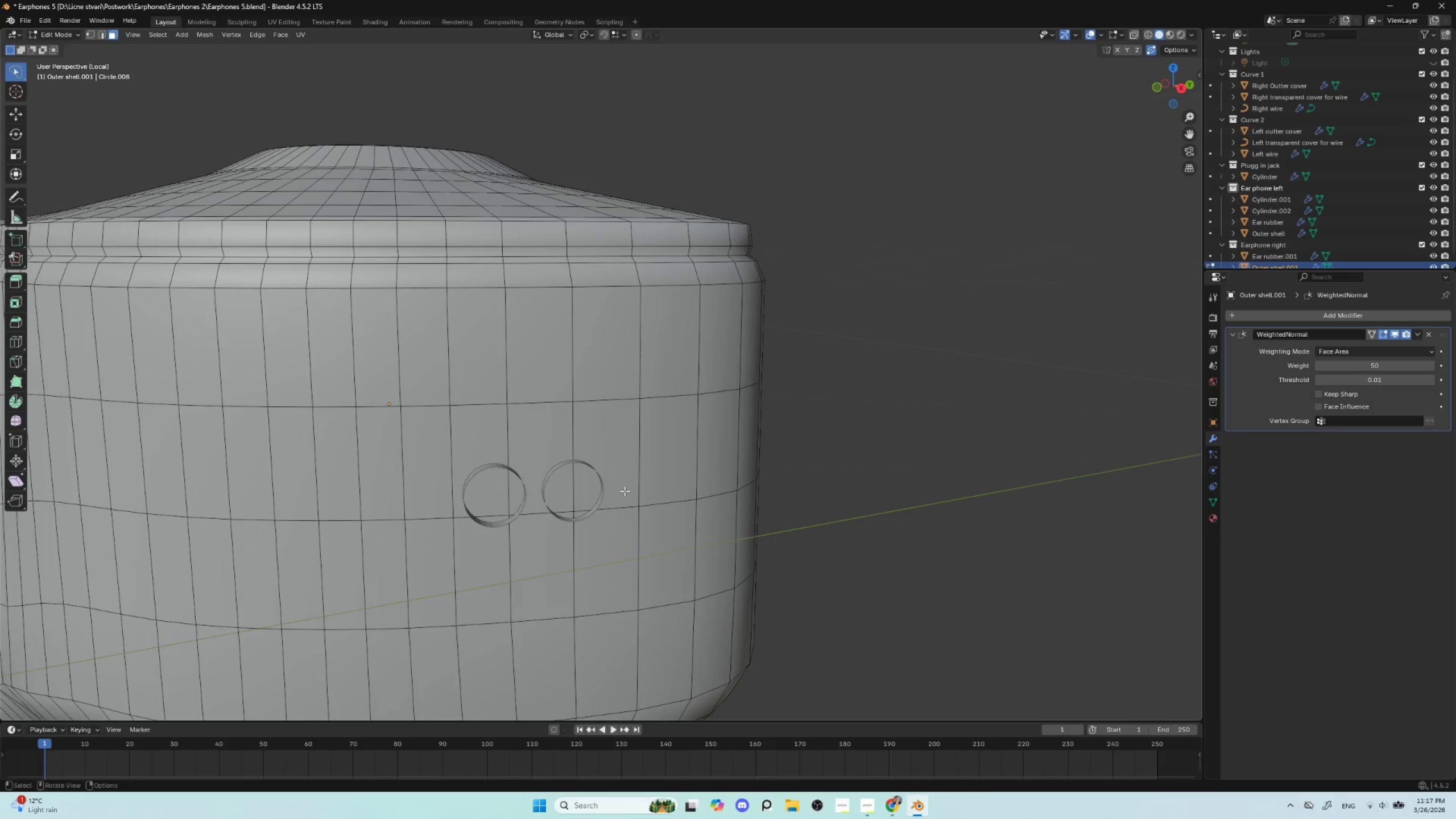 
key(Tab)
 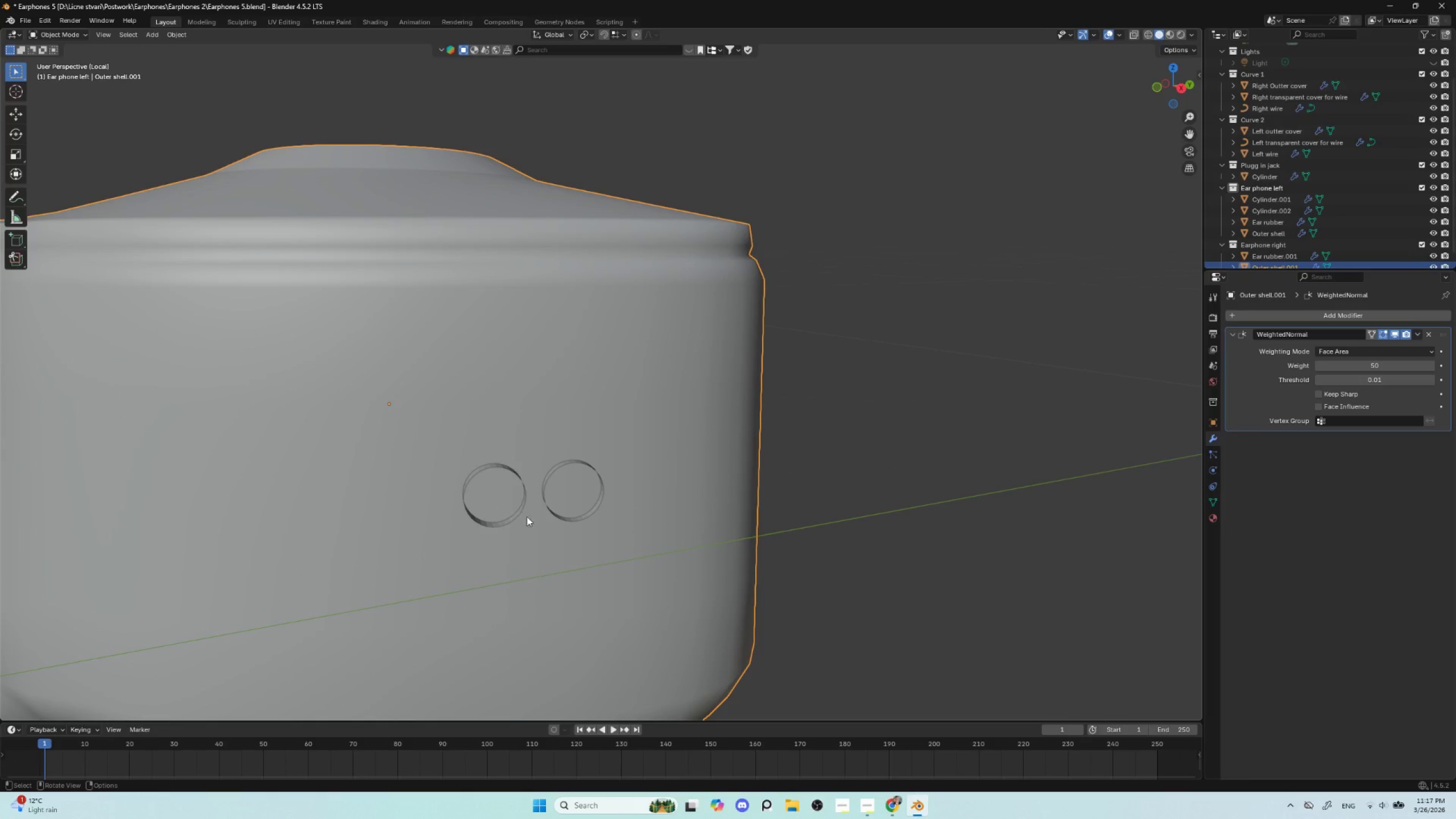 
key(Tab)
 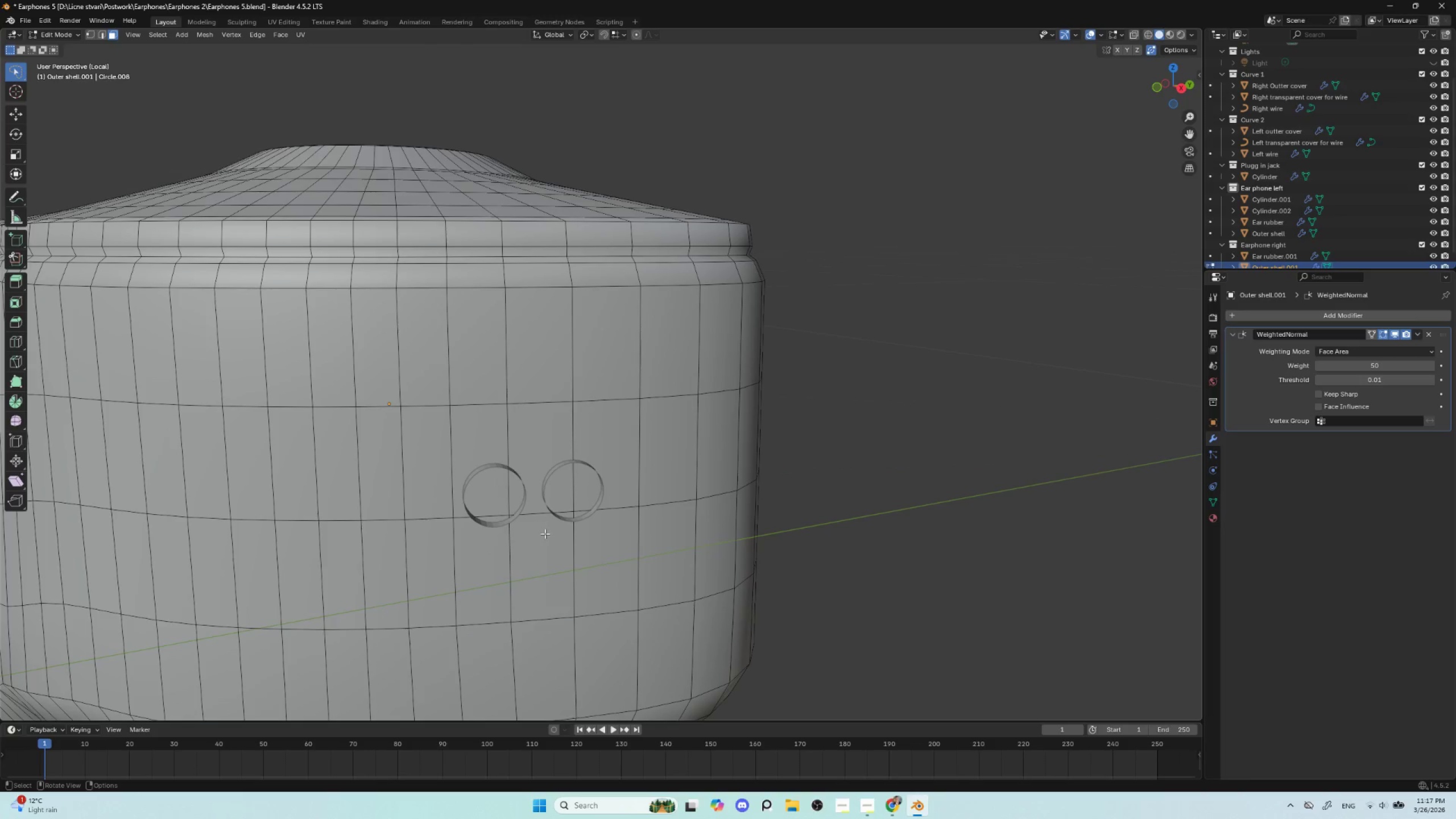 
hold_key(key=ShiftLeft, duration=0.84)
 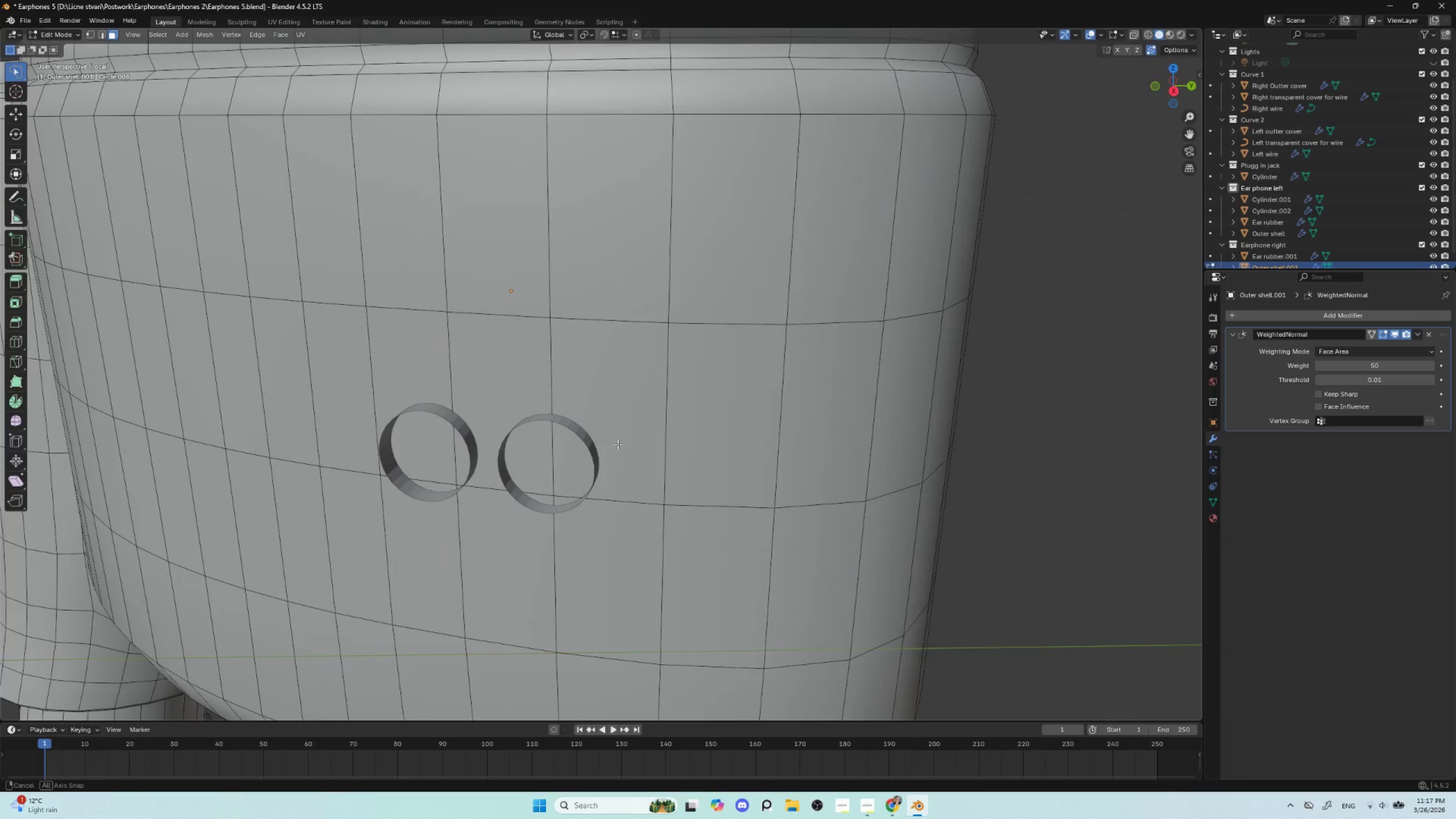 
scroll: coordinate [545, 533], scroll_direction: up, amount: 2.0
 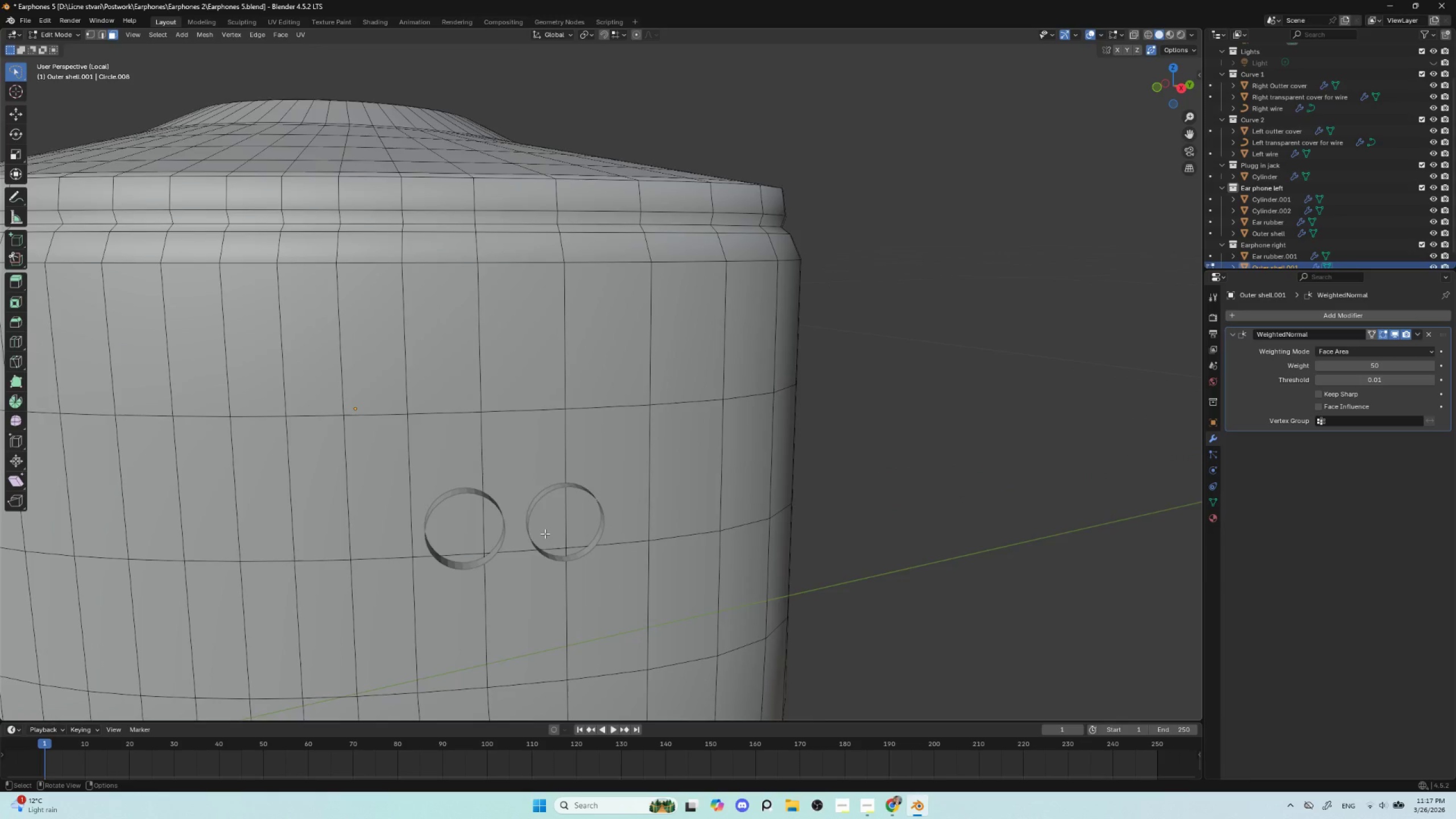 
scroll: coordinate [618, 449], scroll_direction: down, amount: 5.0
 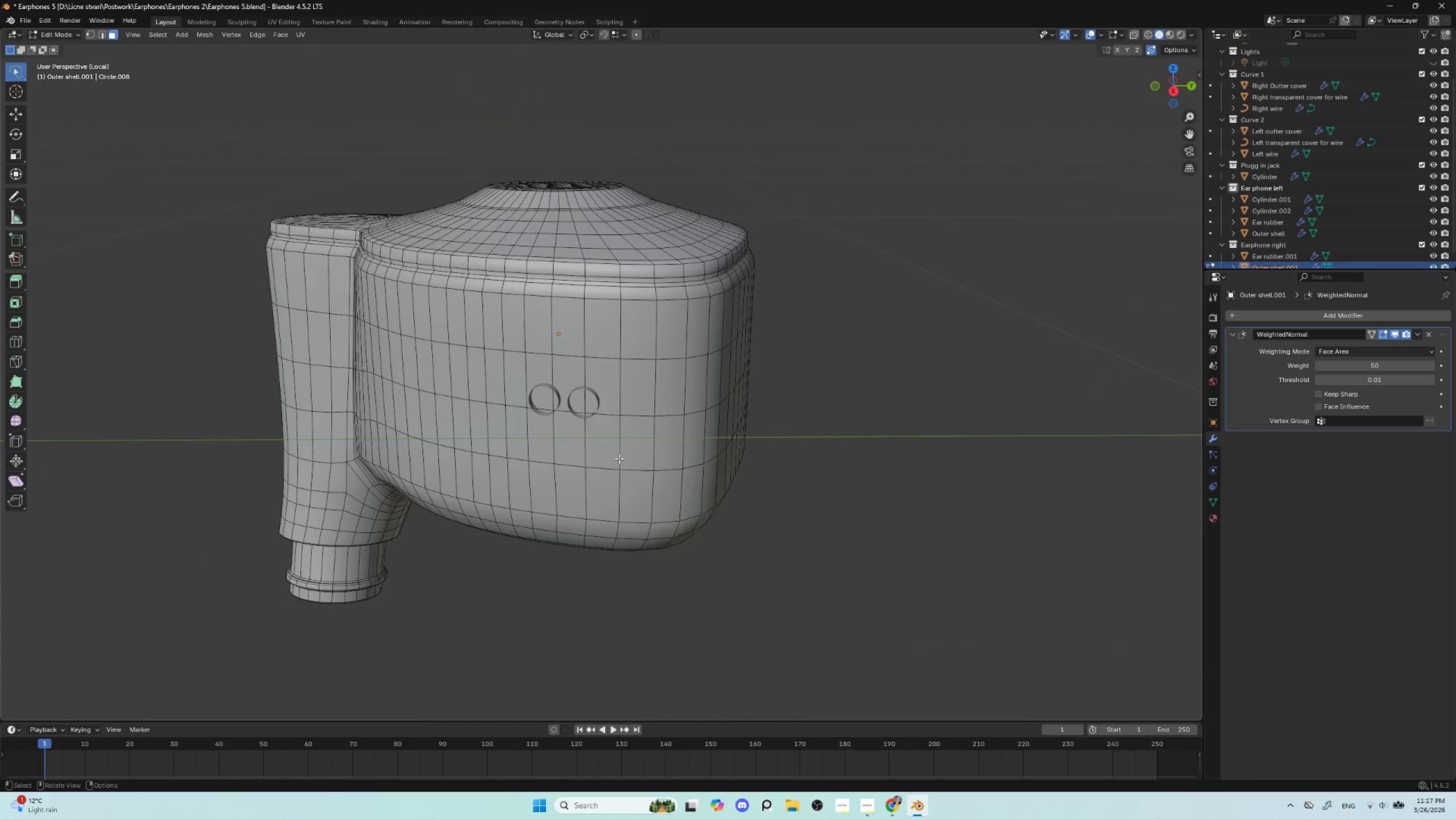 
scroll: coordinate [619, 458], scroll_direction: up, amount: 4.0
 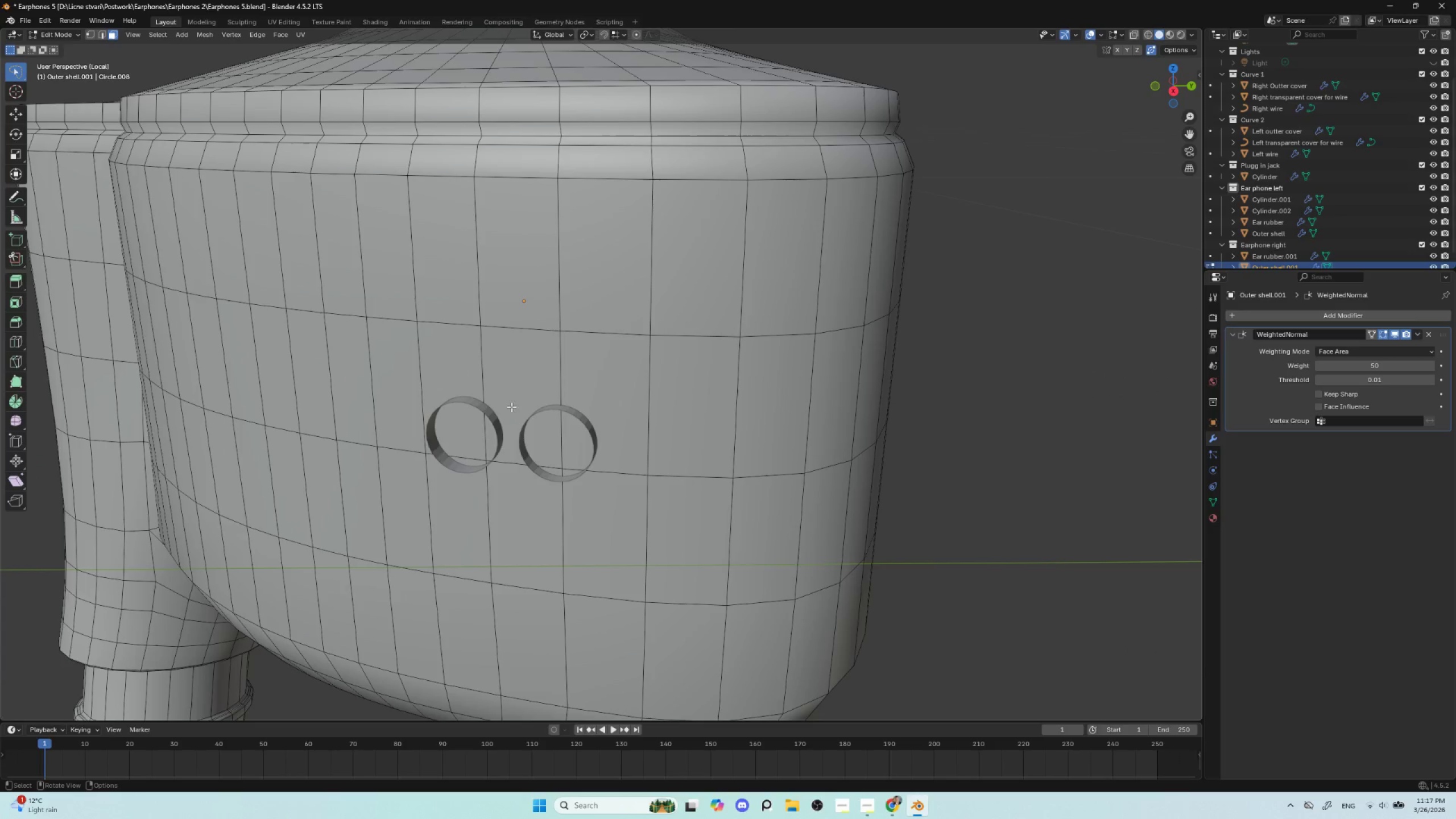 
key(Tab)
 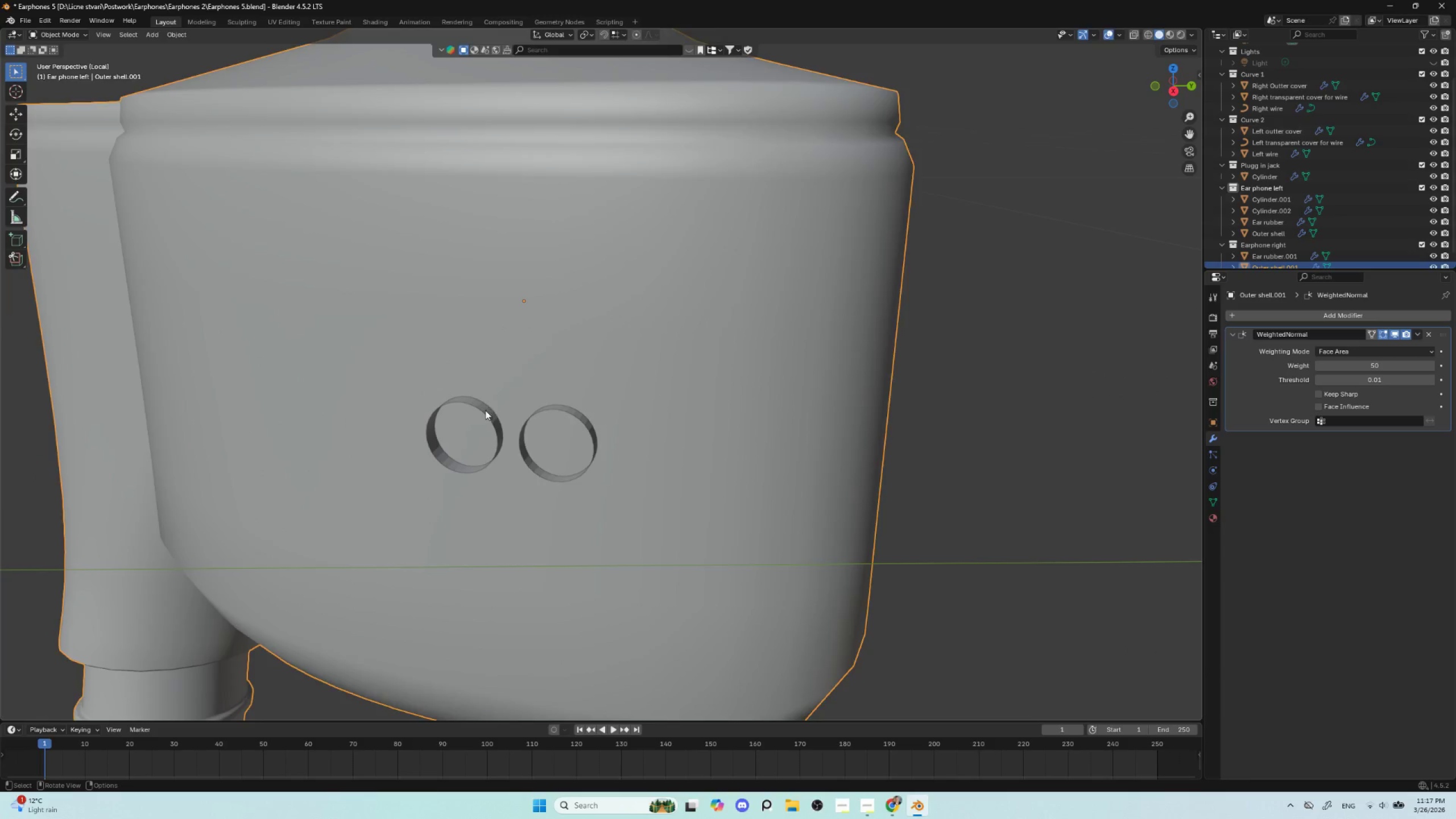 
key(Tab)
 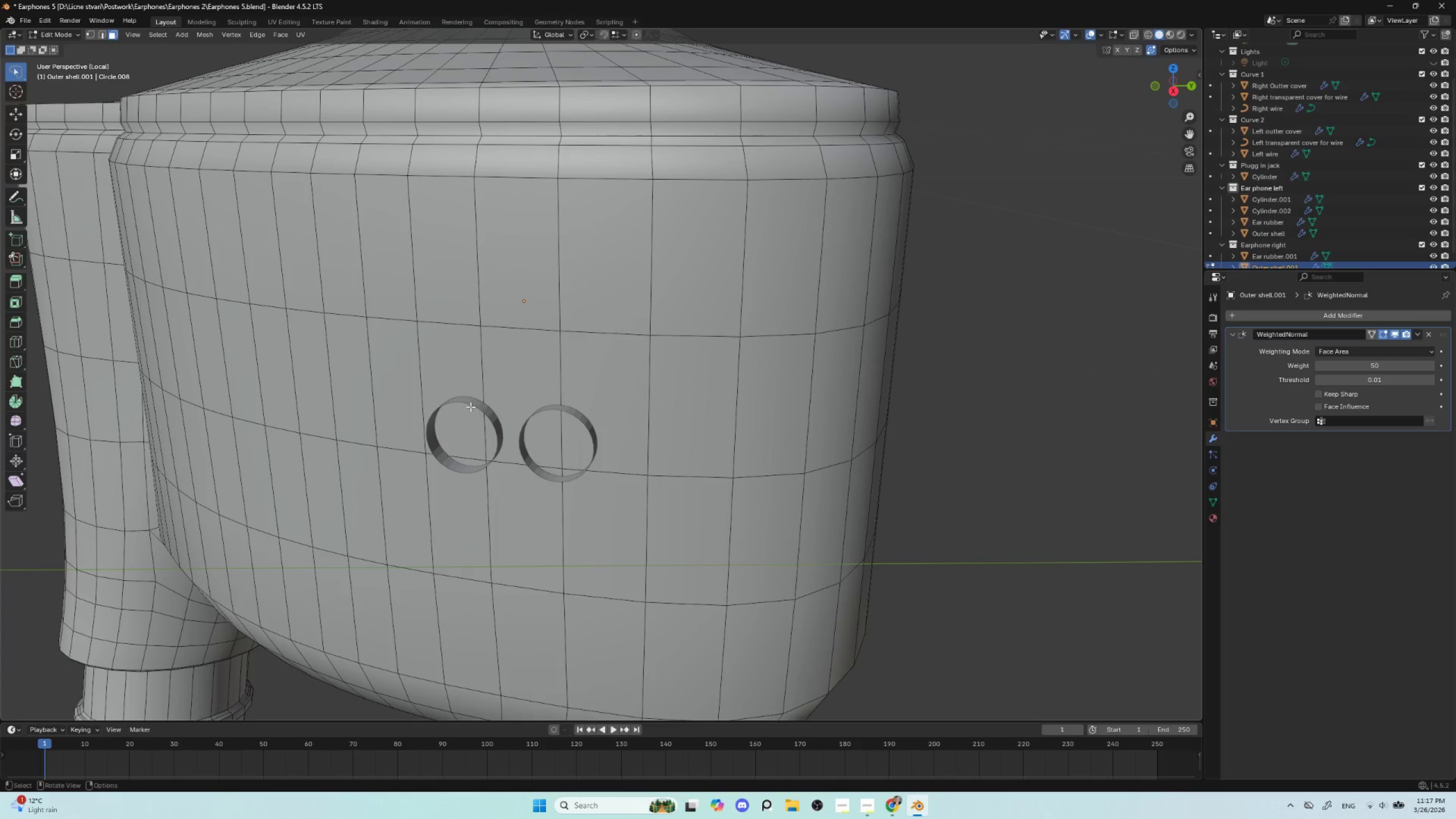 
key(Tab)
 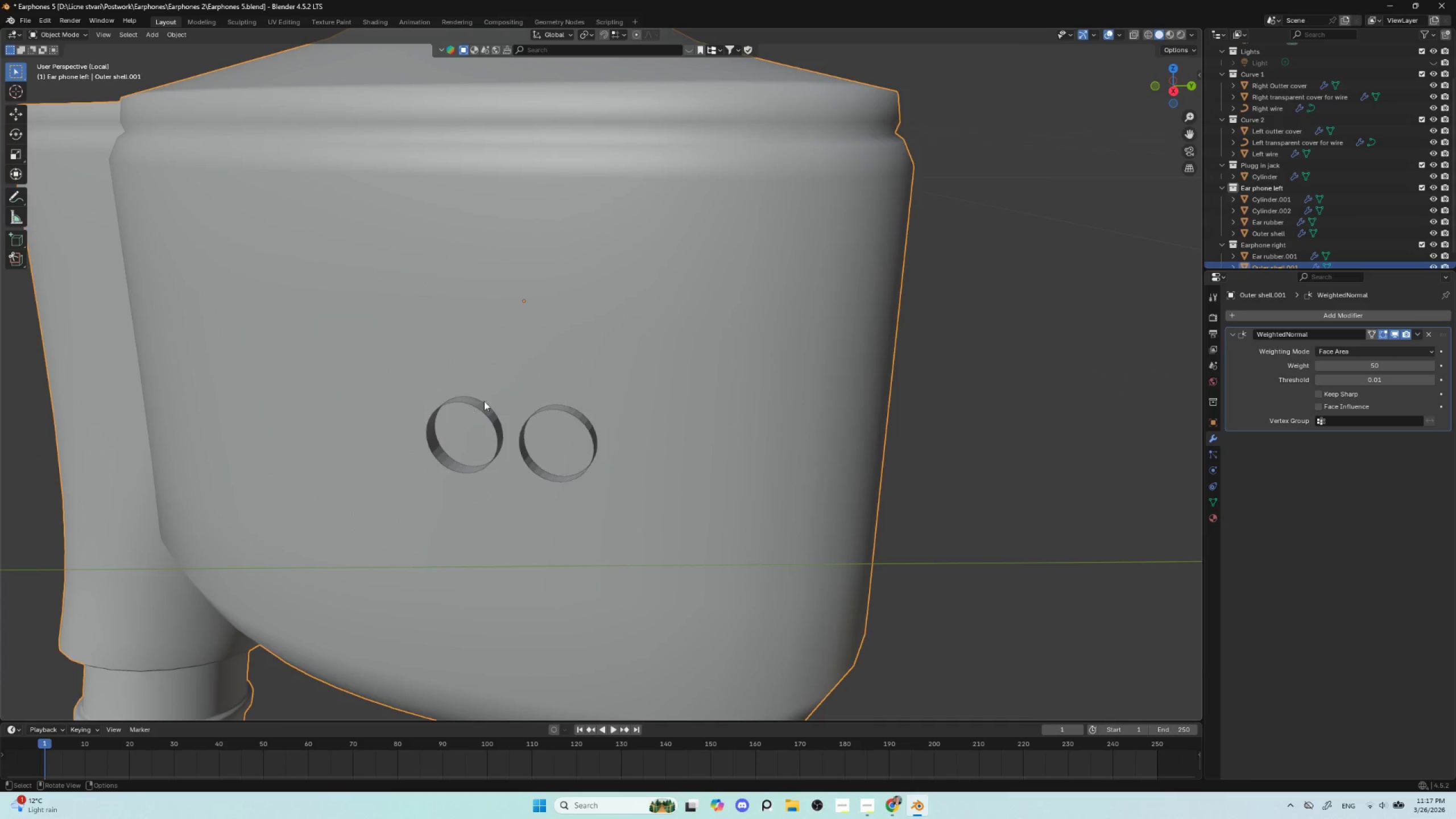 
scroll: coordinate [516, 416], scroll_direction: down, amount: 5.0
 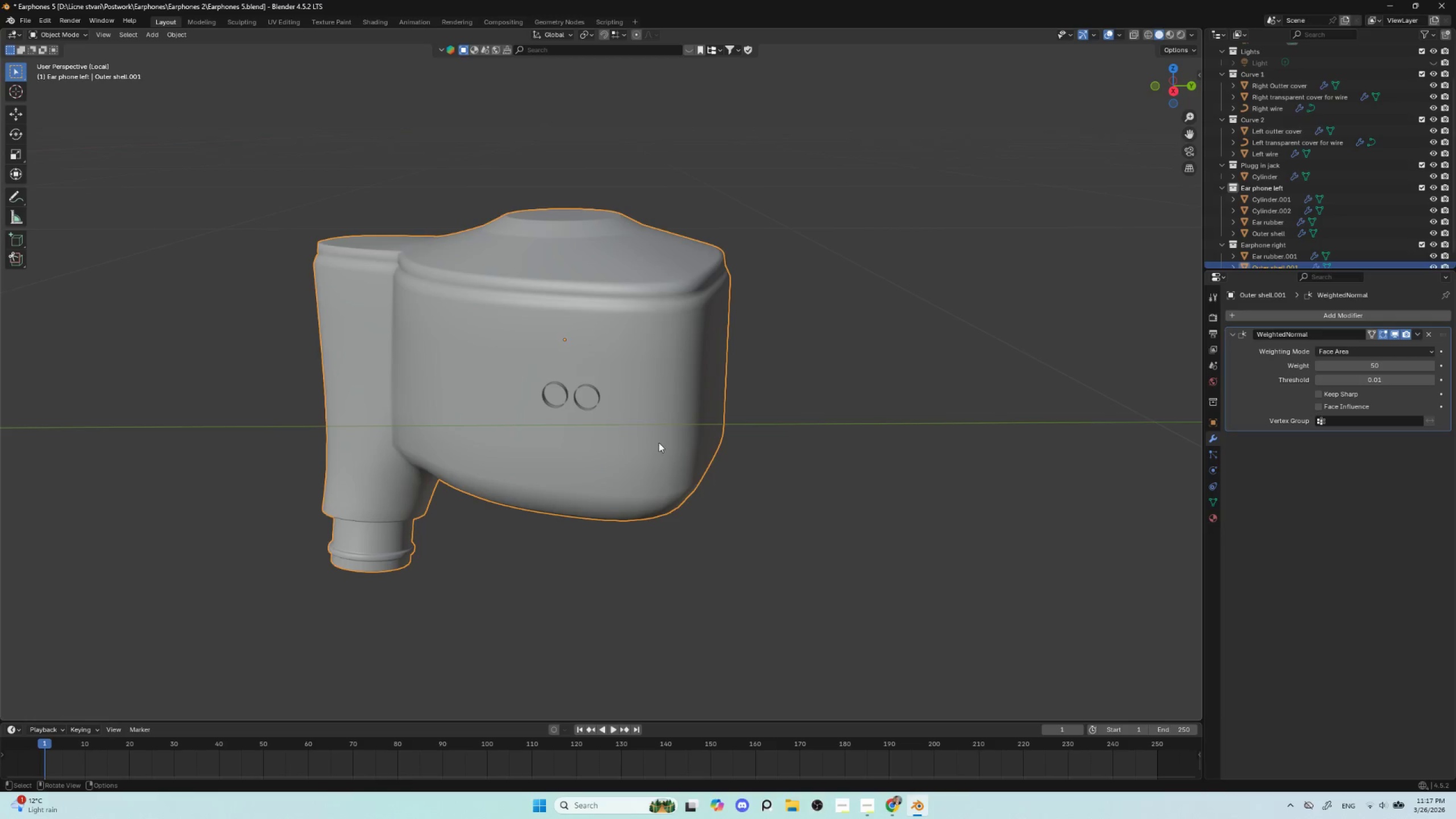 
scroll: coordinate [584, 472], scroll_direction: up, amount: 7.0
 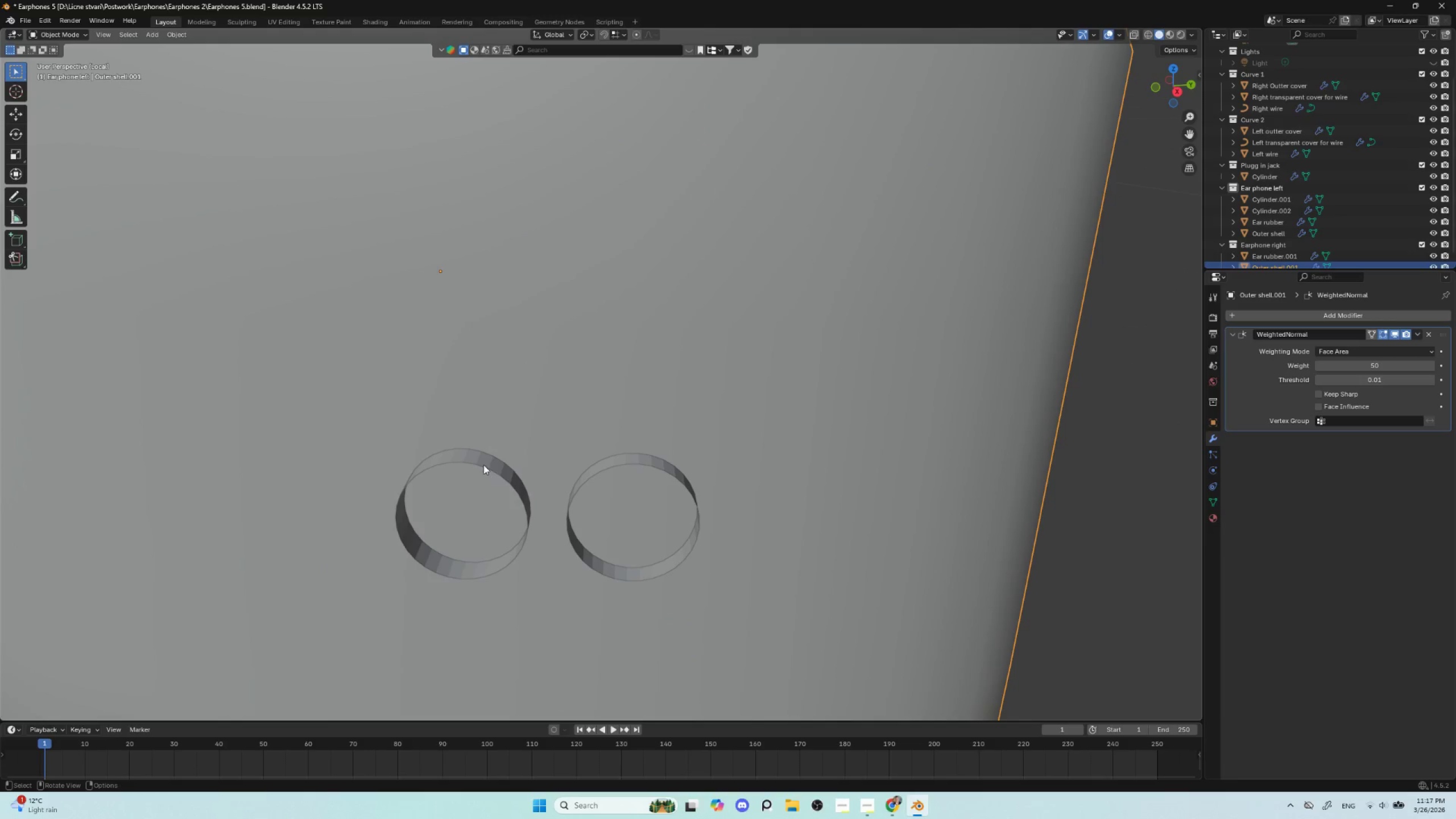 
left_click([483, 461])
 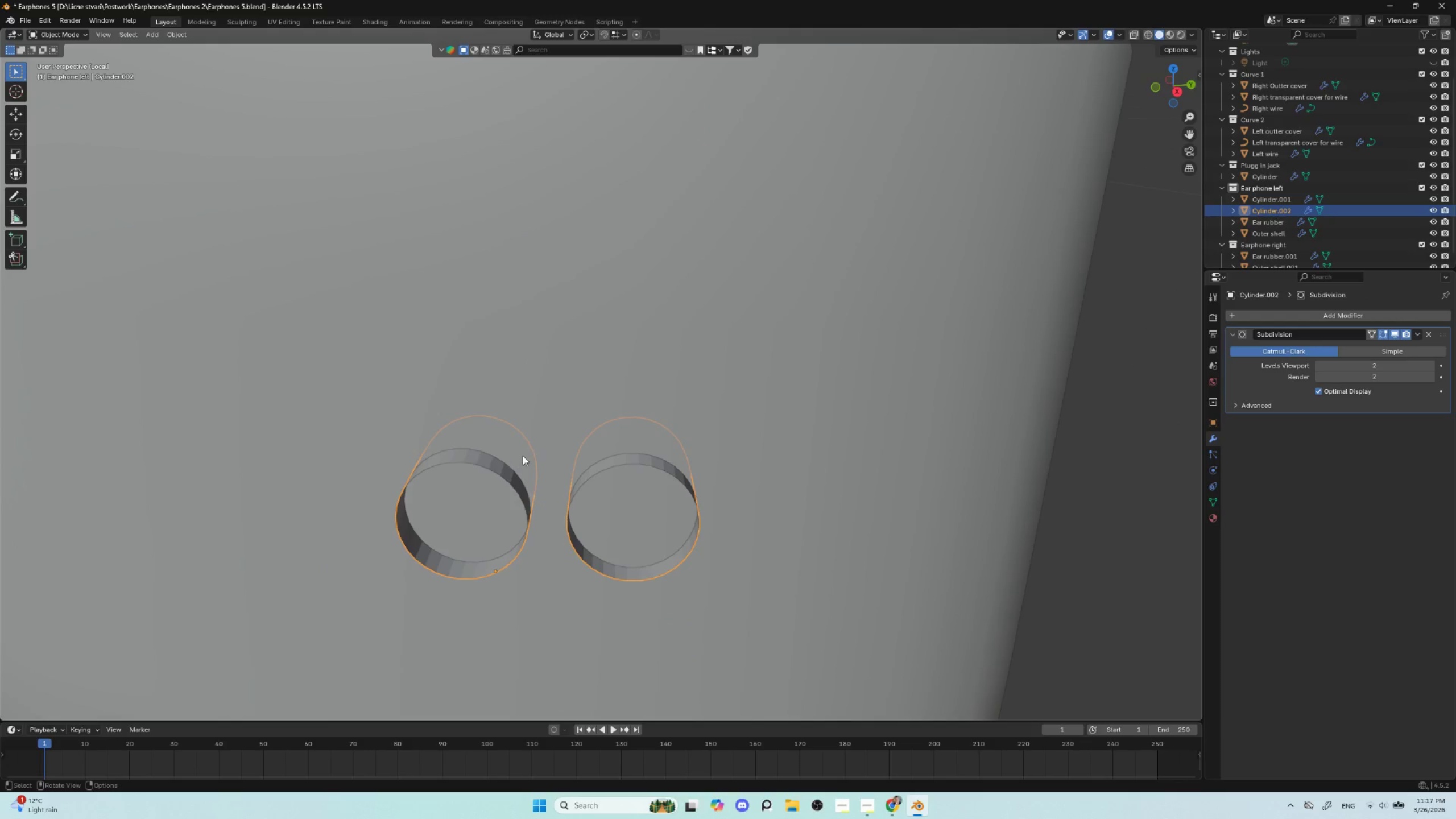 
scroll: coordinate [527, 459], scroll_direction: down, amount: 3.0
 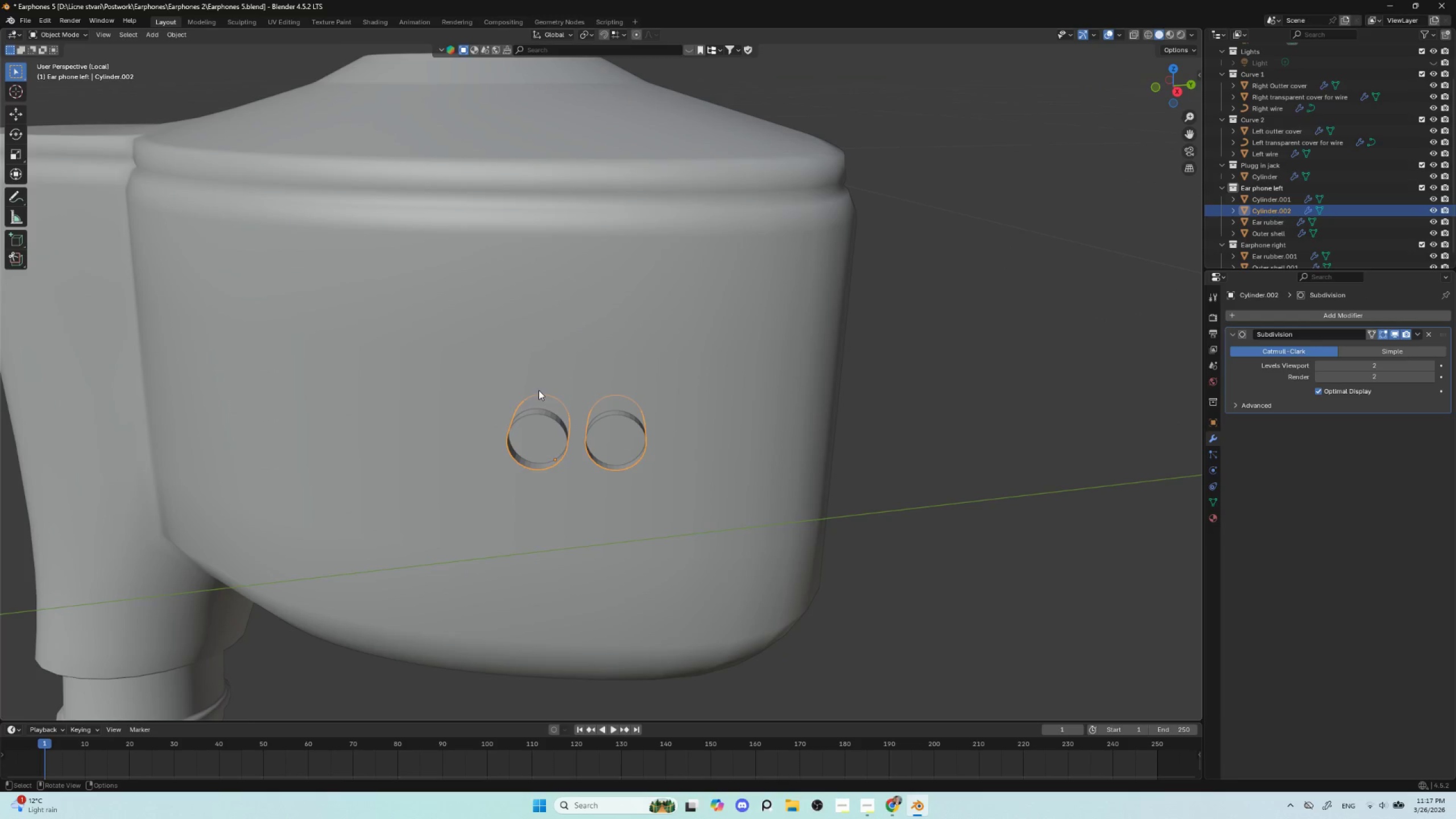 
hold_key(key=ShiftLeft, duration=0.98)
 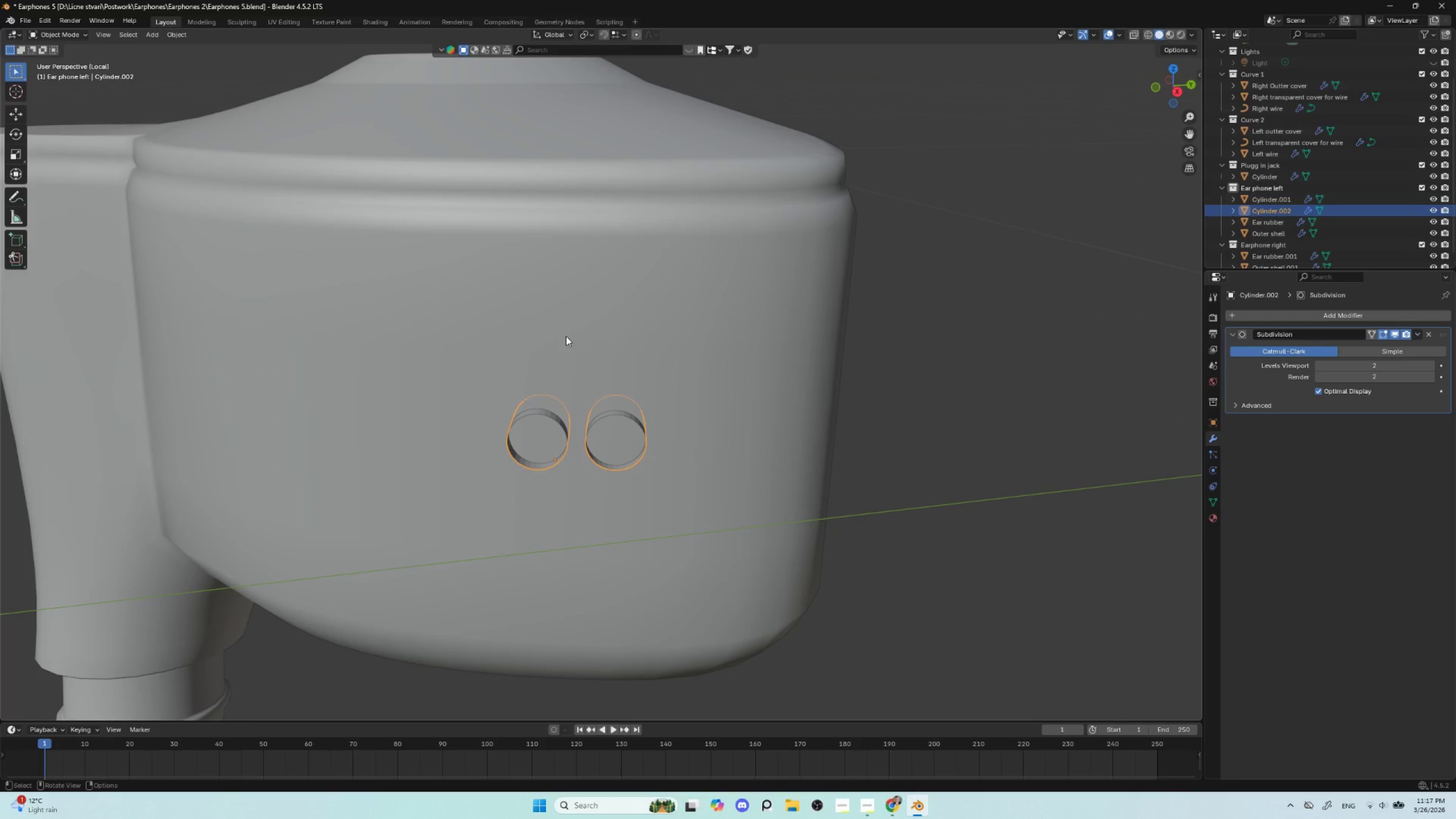 
left_click([566, 336])
 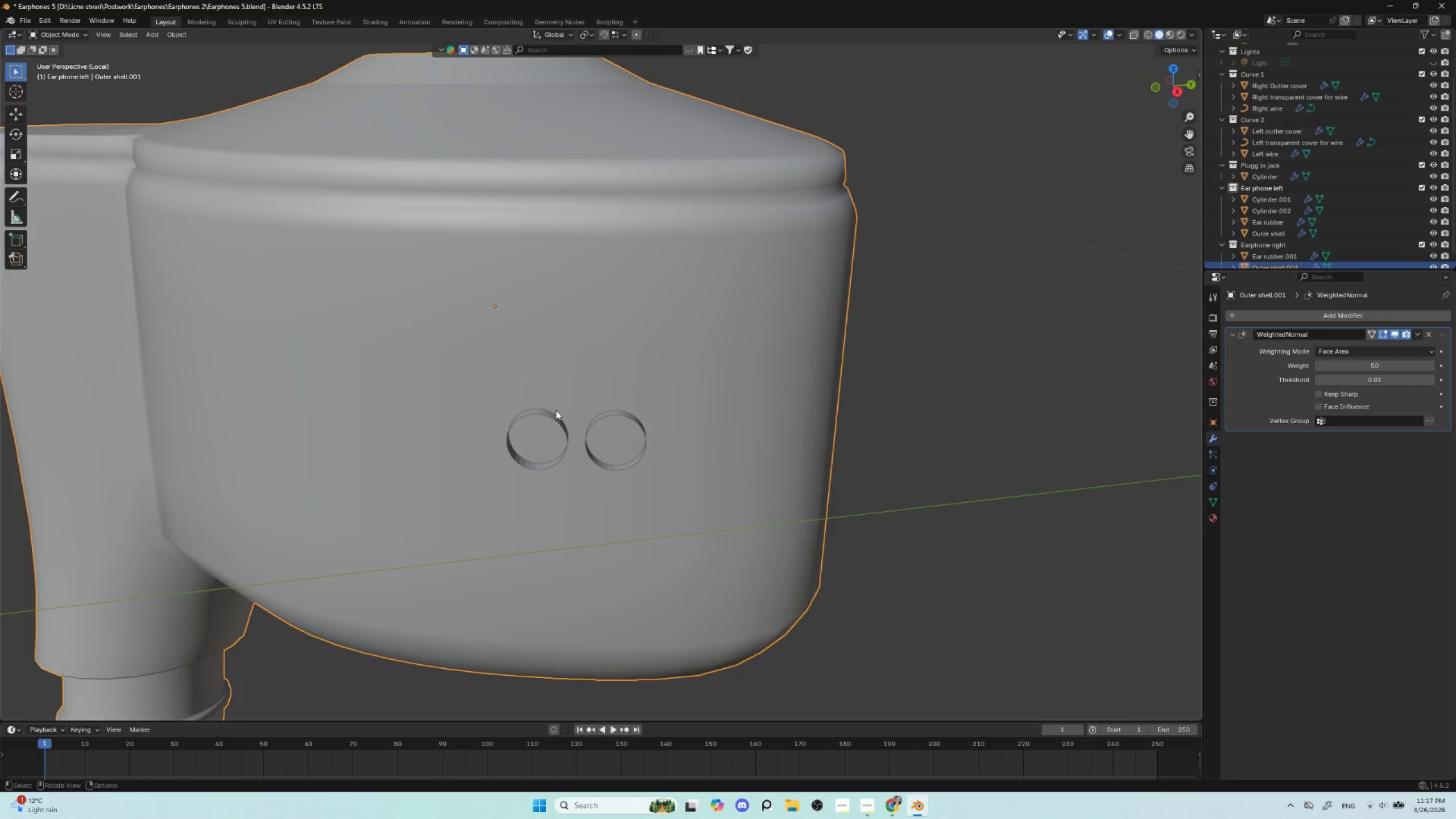 
left_click([553, 416])
 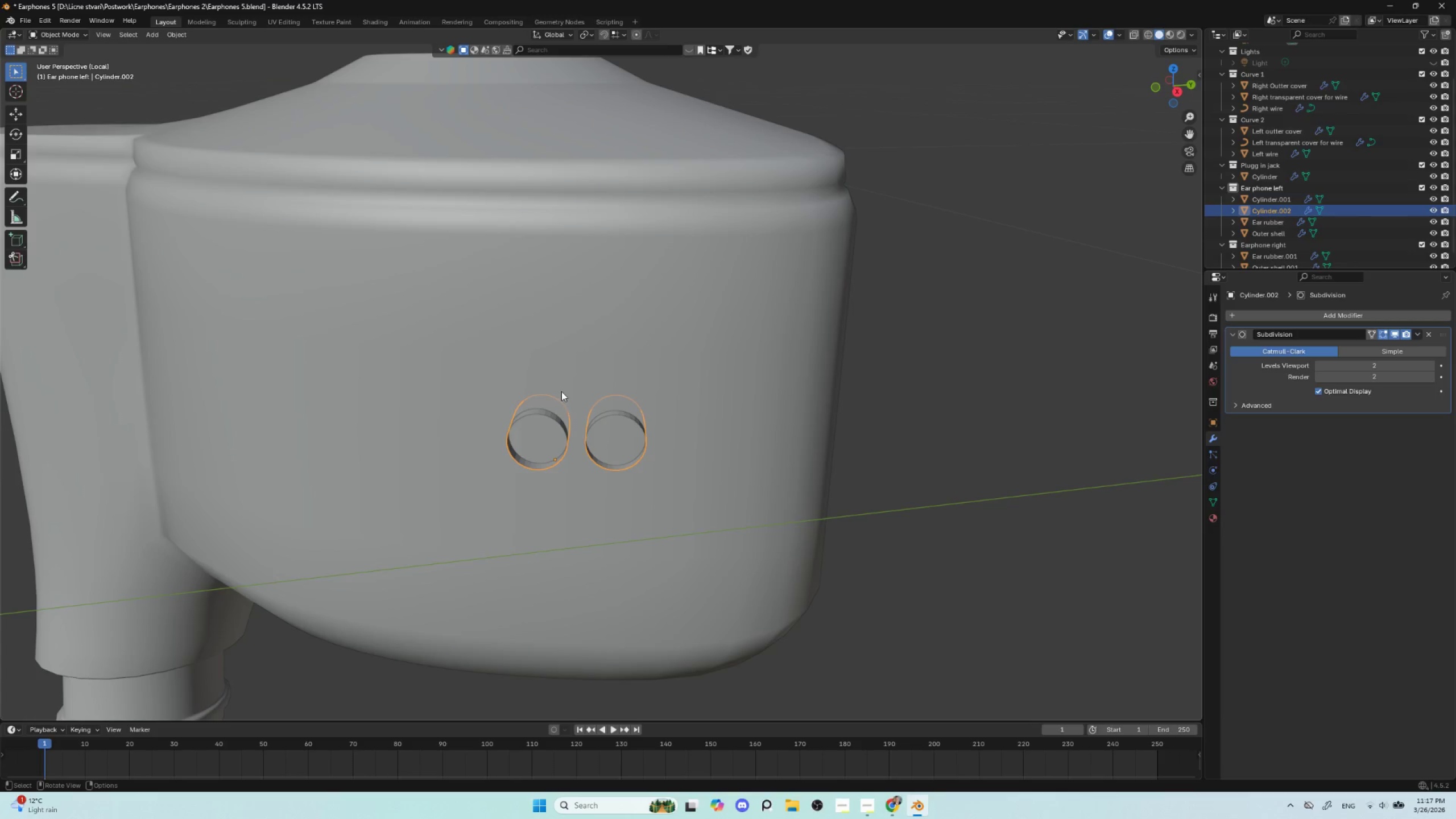 
hold_key(key=ShiftLeft, duration=0.78)
 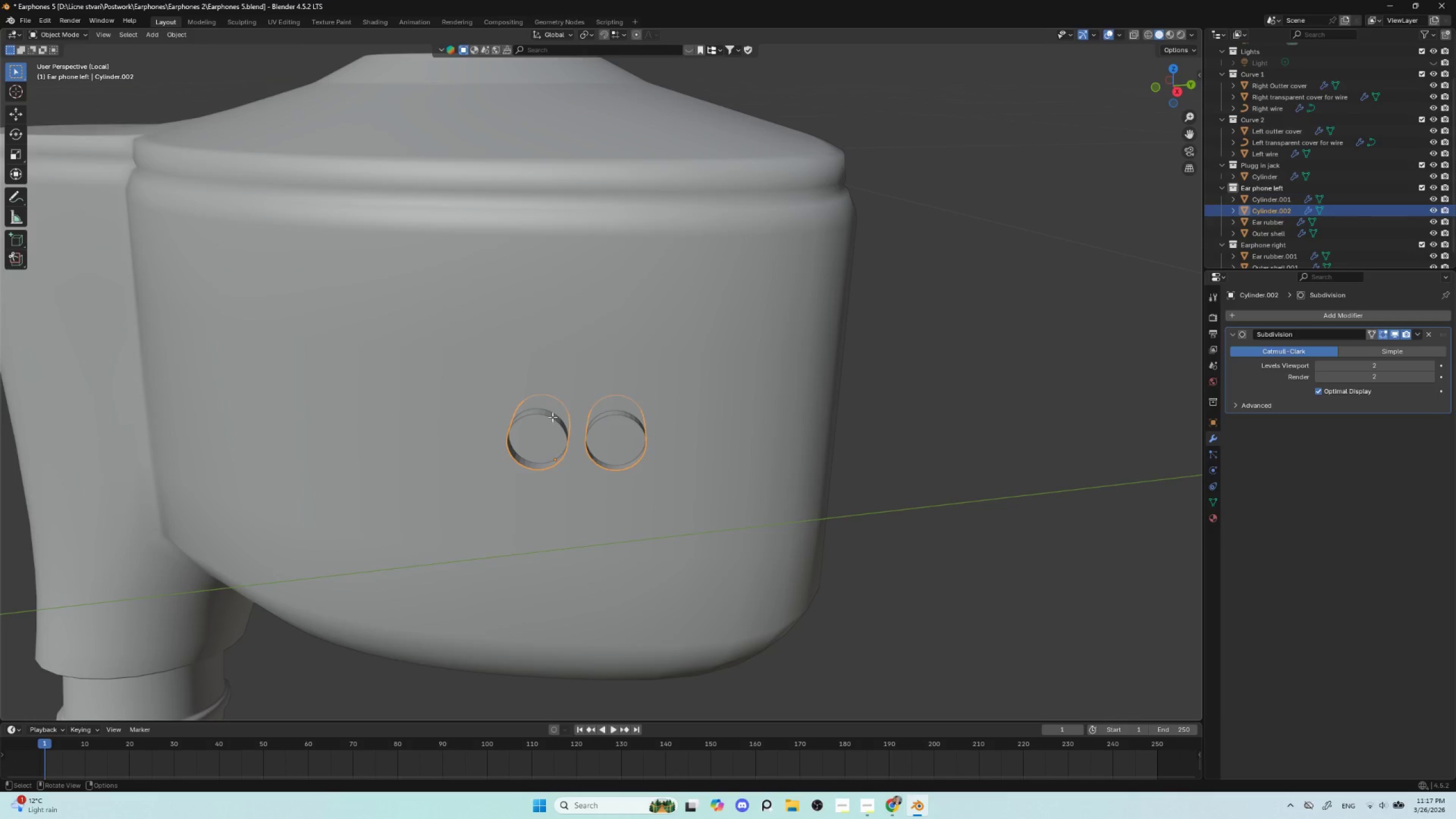 
hold_key(key=ShiftLeft, duration=5.99)
 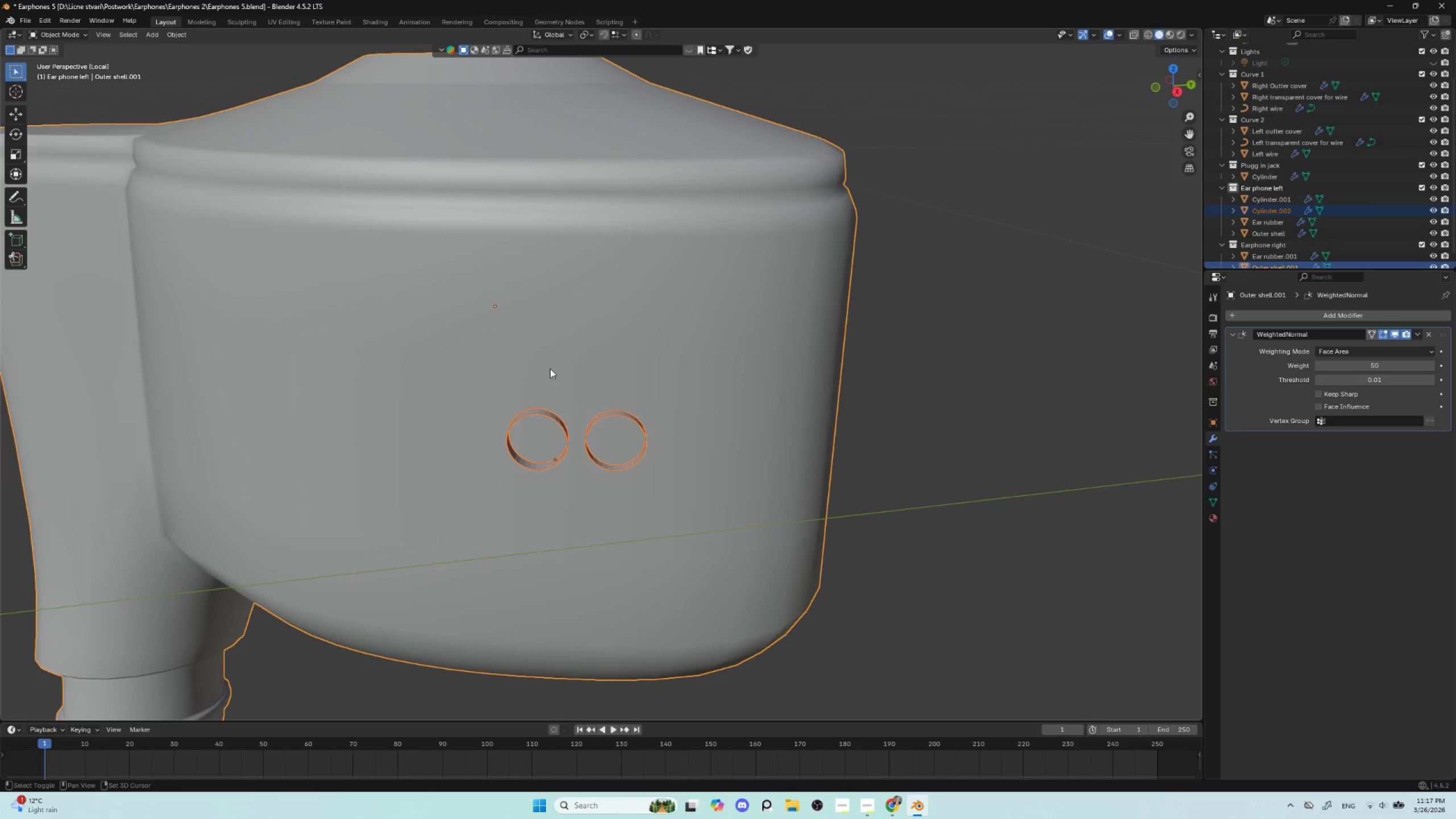 
key(Tab)
 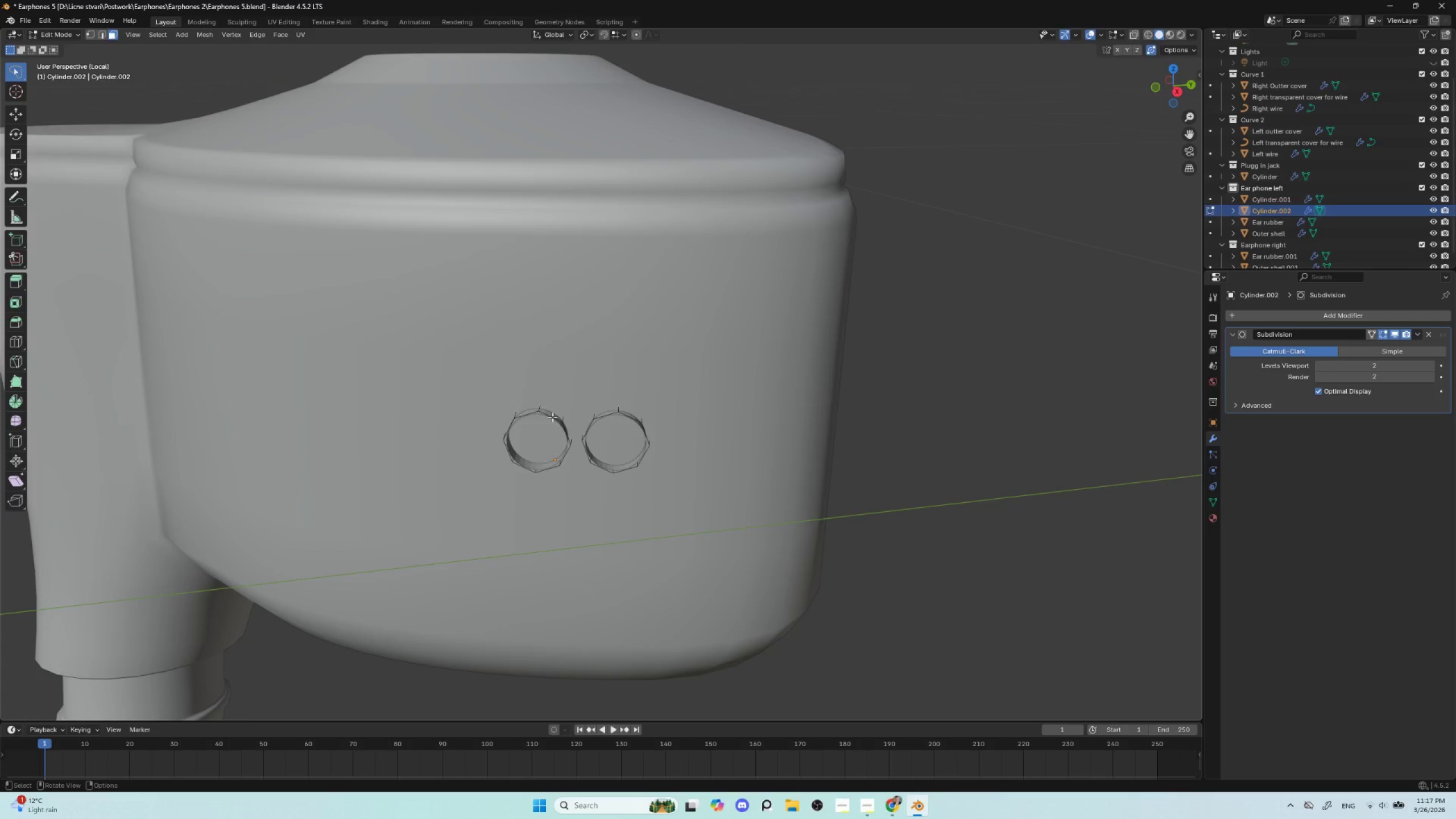 
key(Tab)
 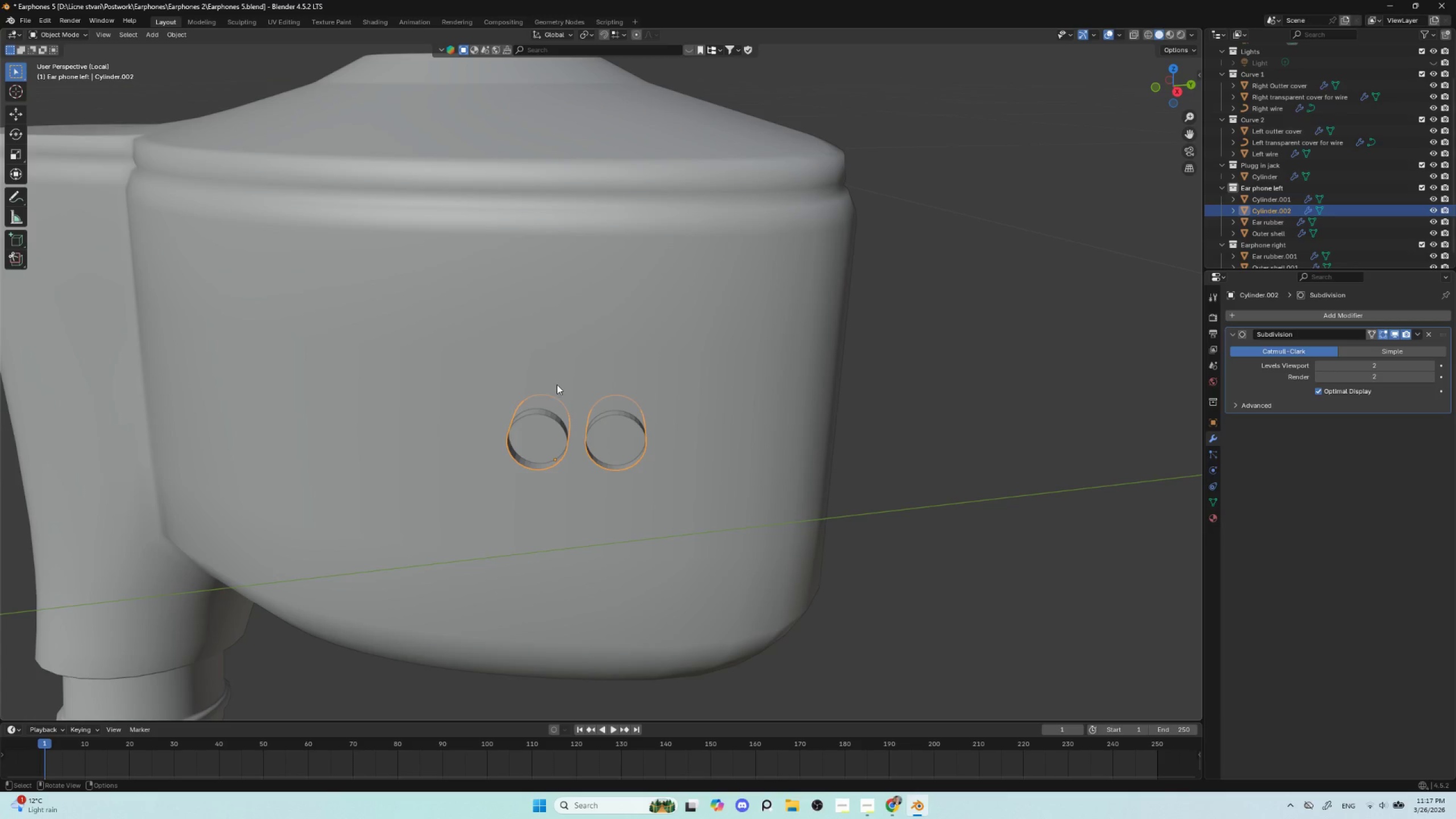 
left_click([553, 380])
 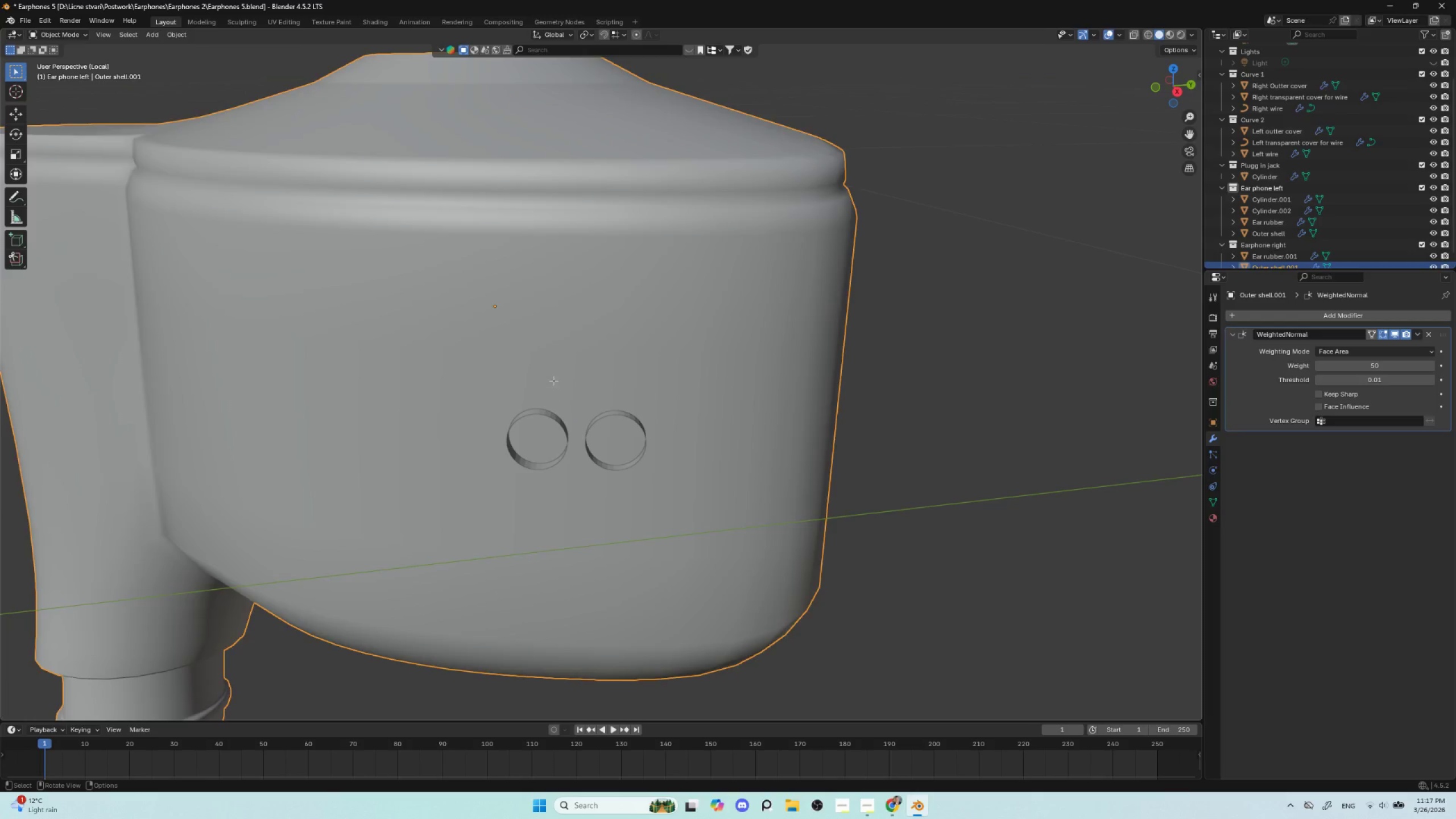 
key(Tab)
 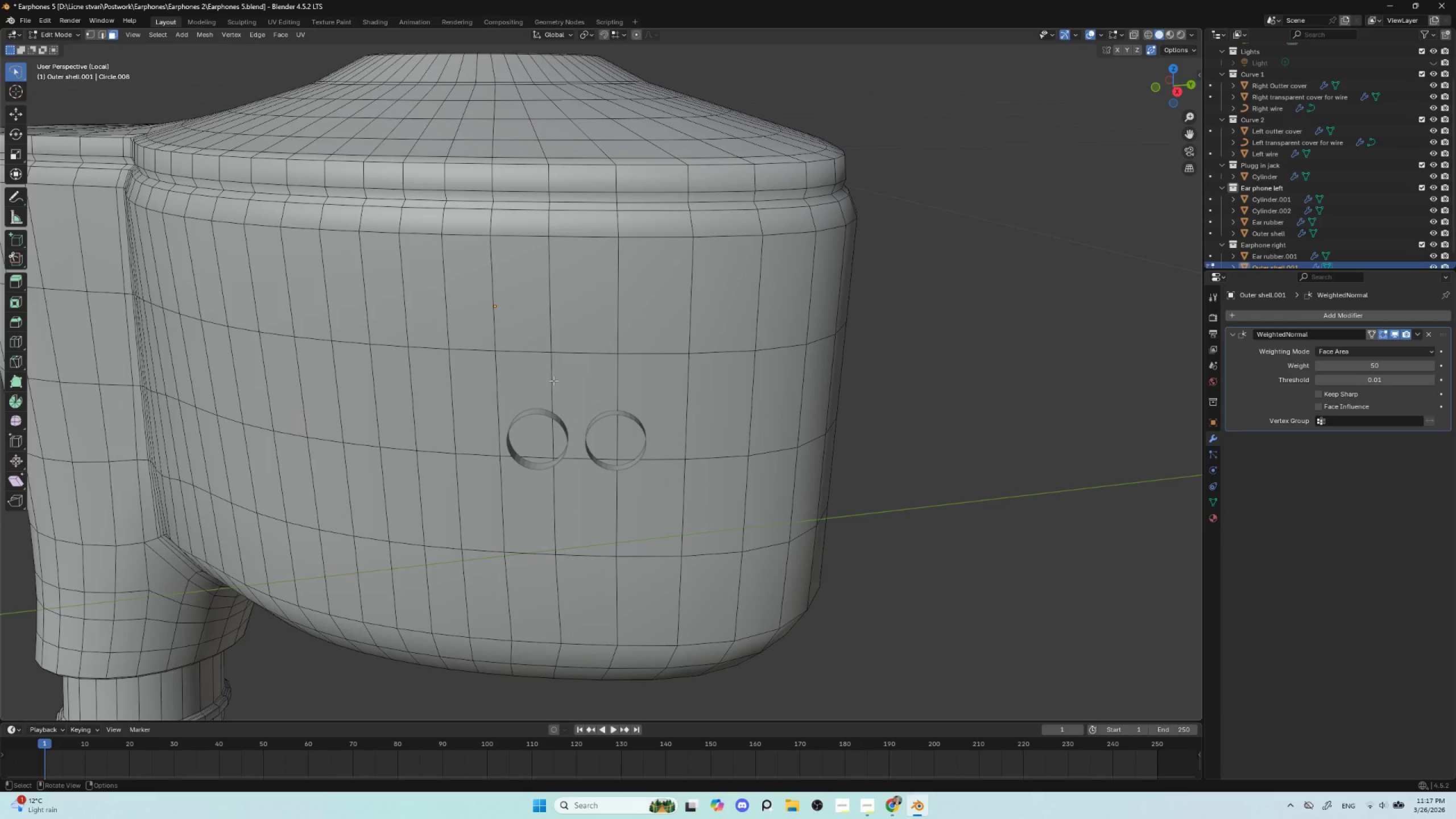 
key(Tab)
 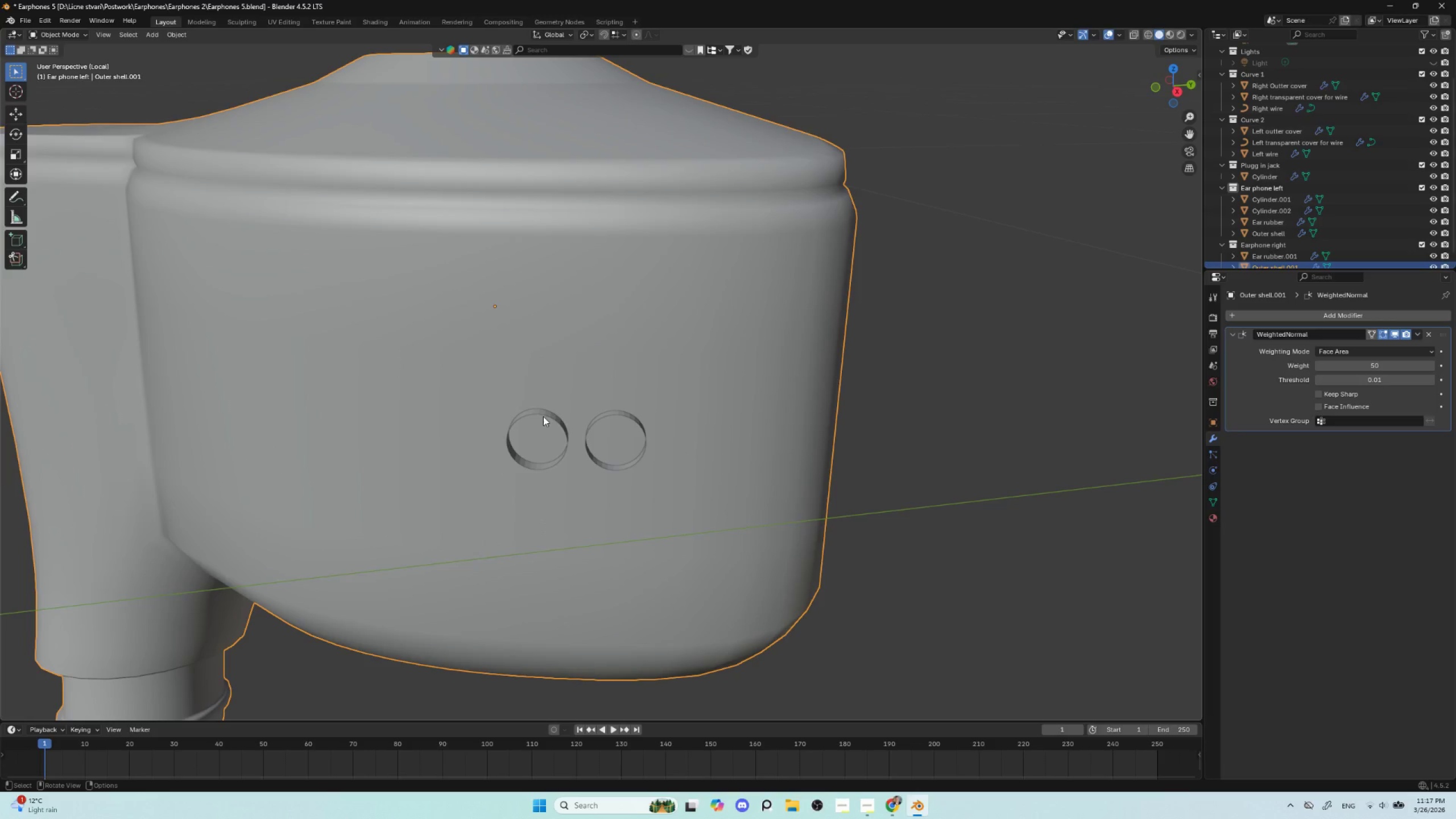 
left_click([543, 411])
 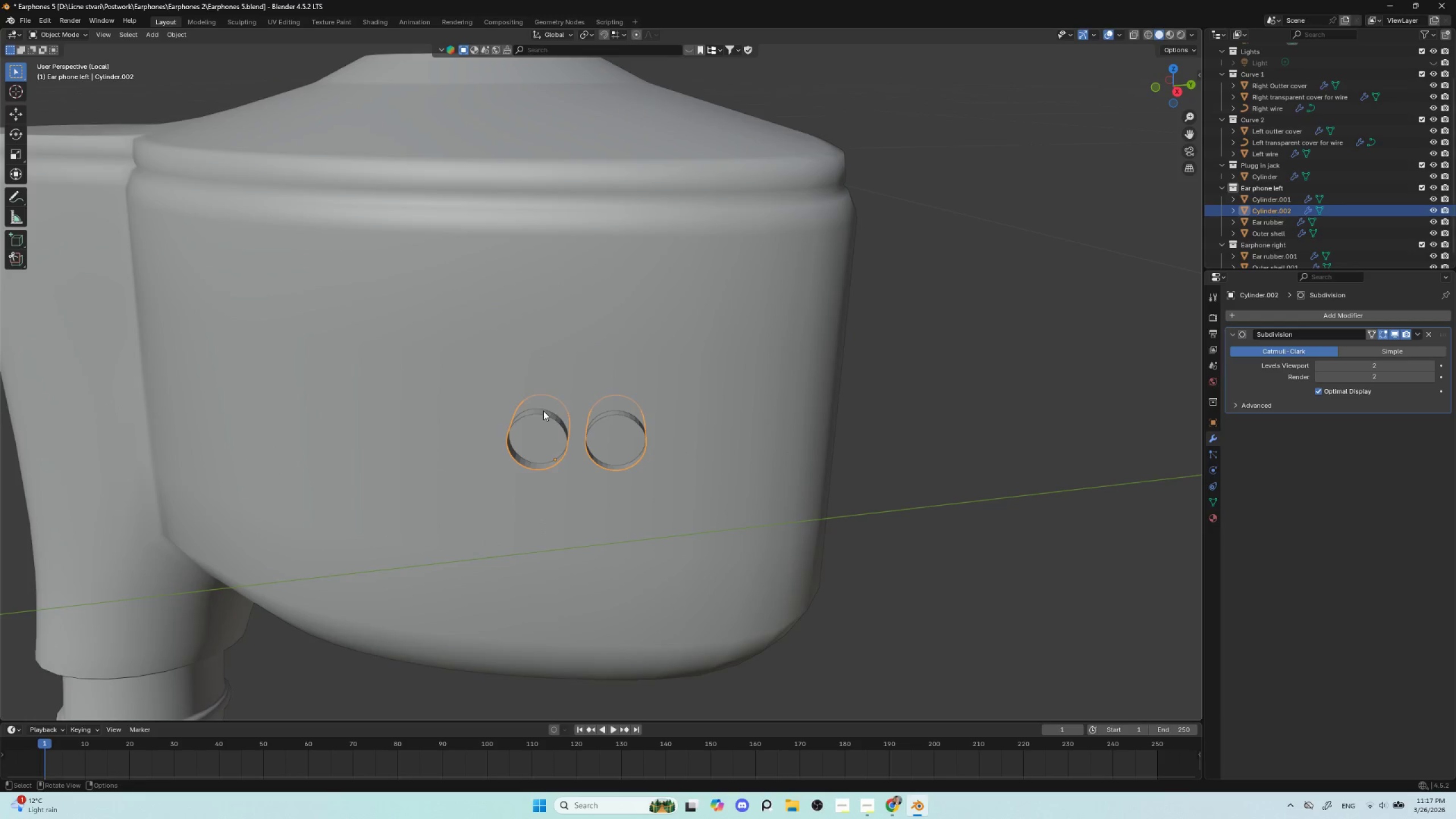 
hold_key(key=ShiftLeft, duration=0.94)
left_click([550, 369])
 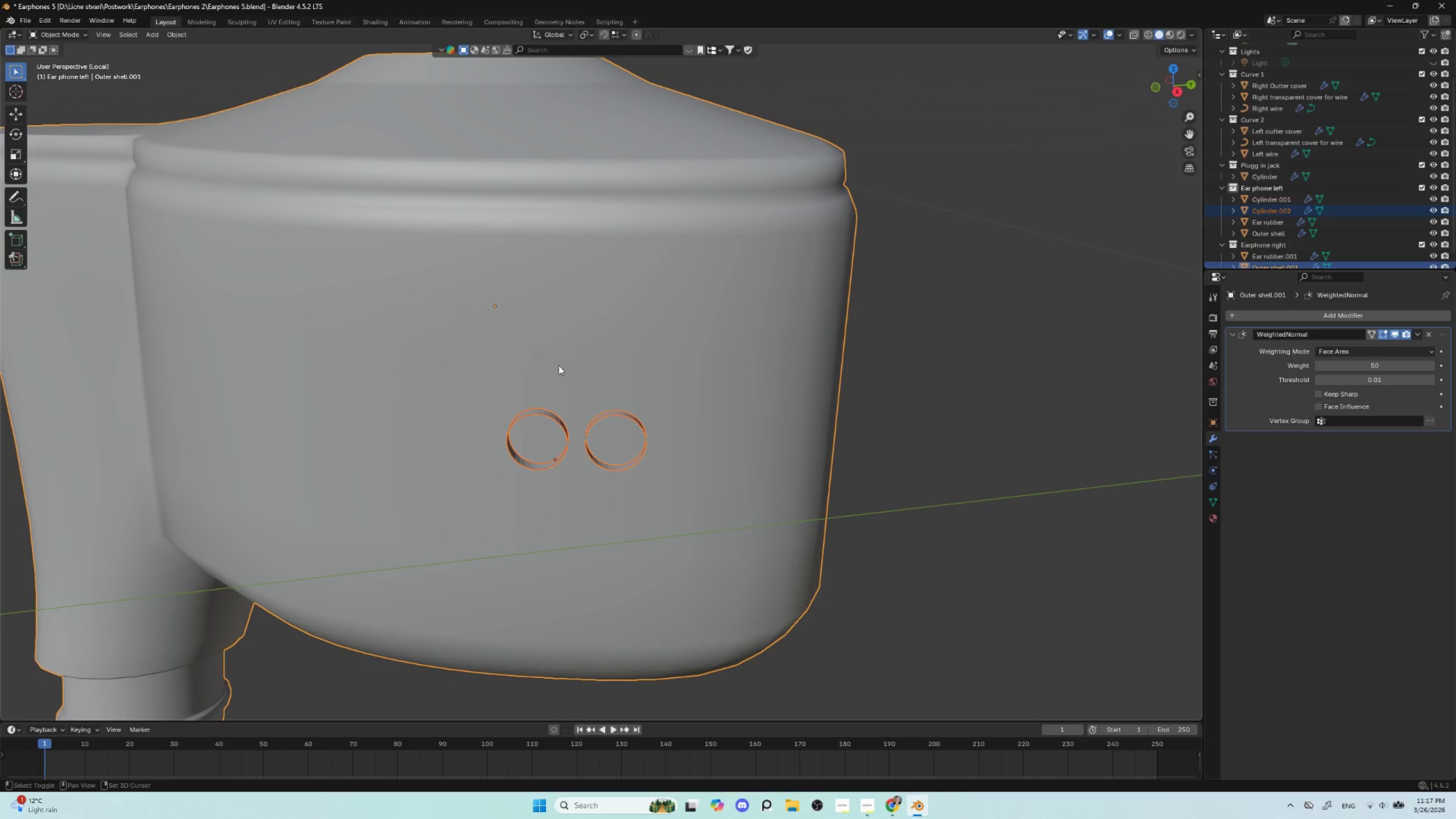 
hold_key(key=ShiftLeft, duration=1.5)
 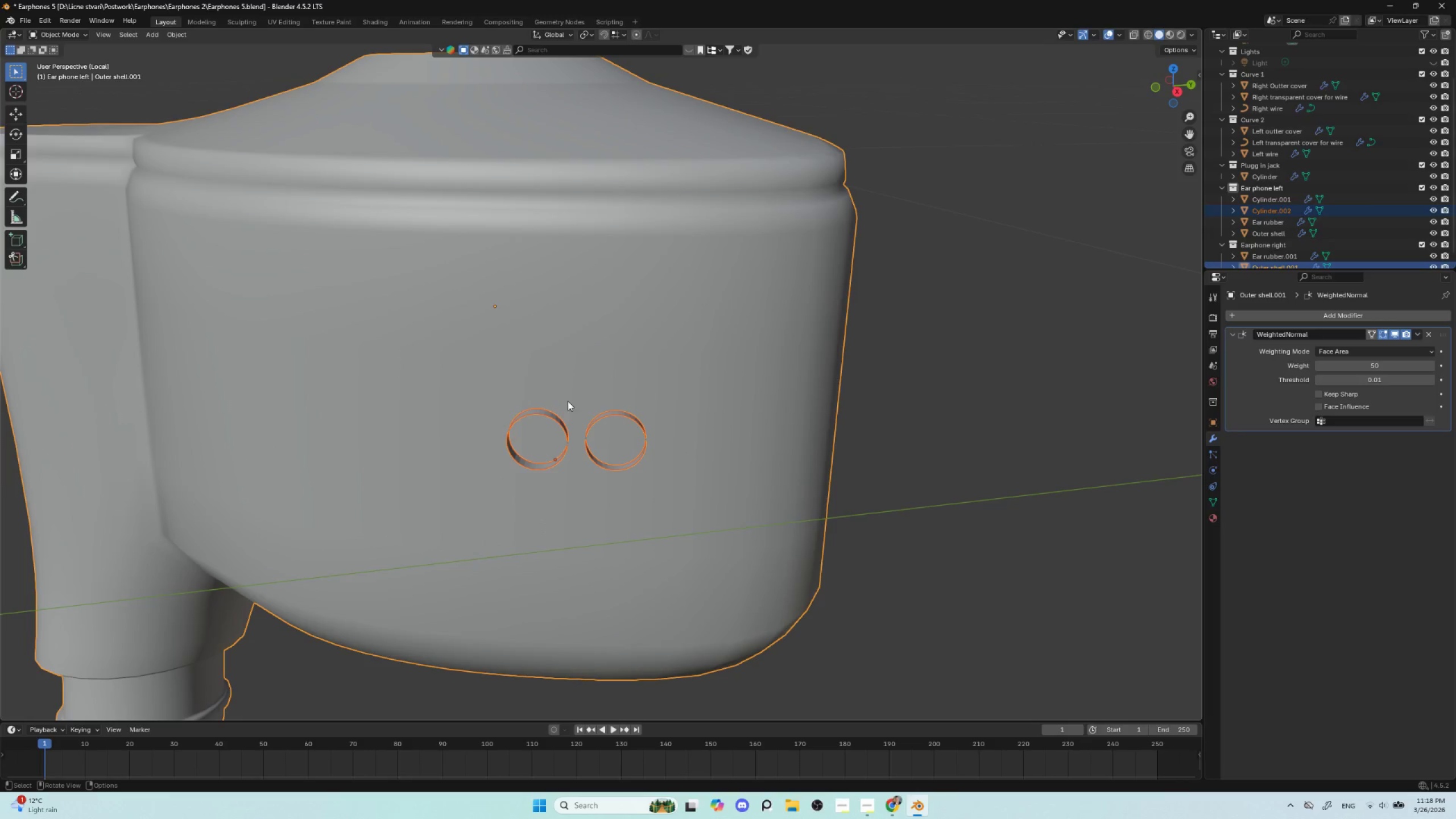 
hold_key(key=ControlLeft, duration=1.67)
 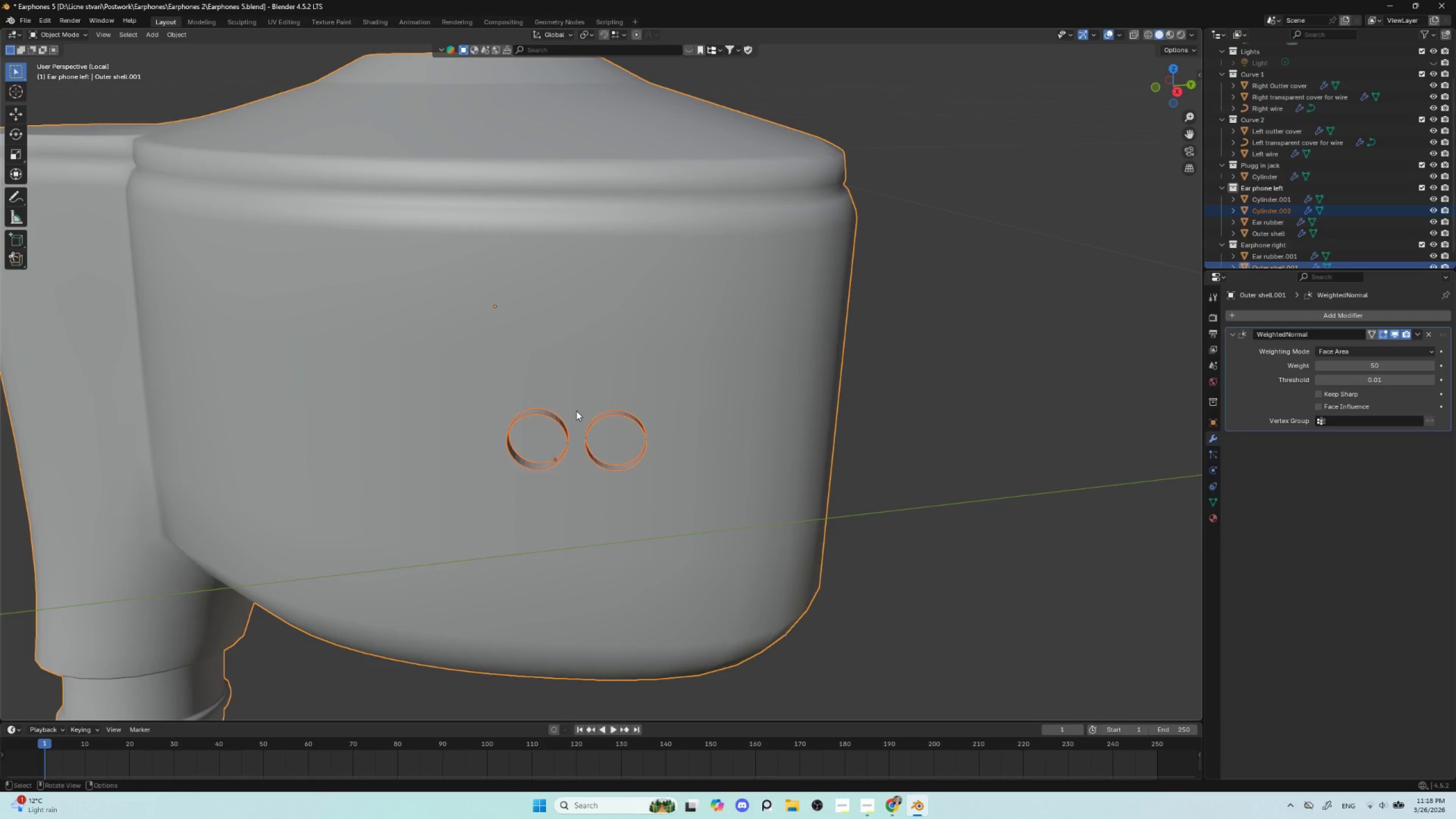 
hold_key(key=ShiftLeft, duration=0.36)
 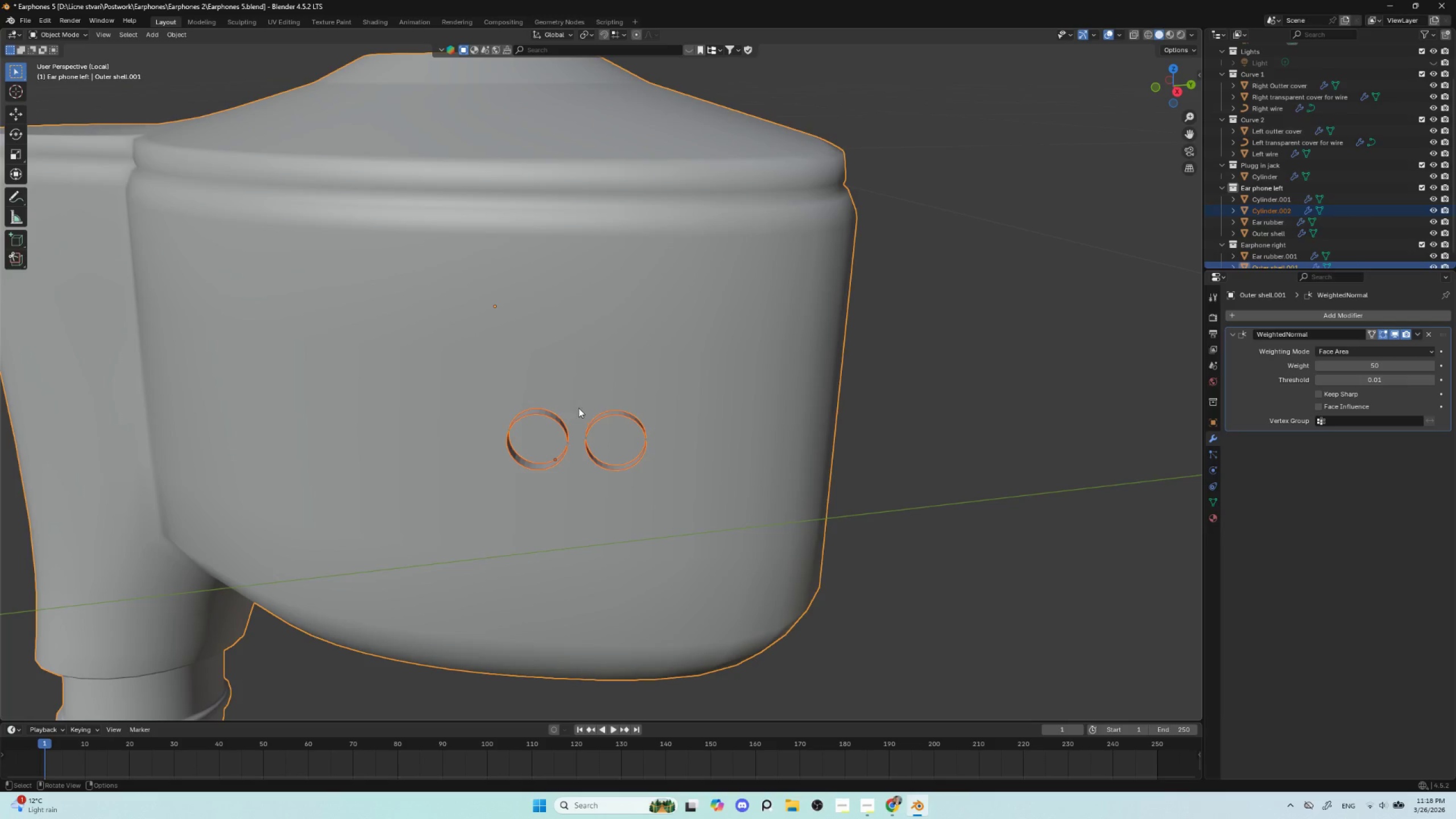 
key(Tab)
 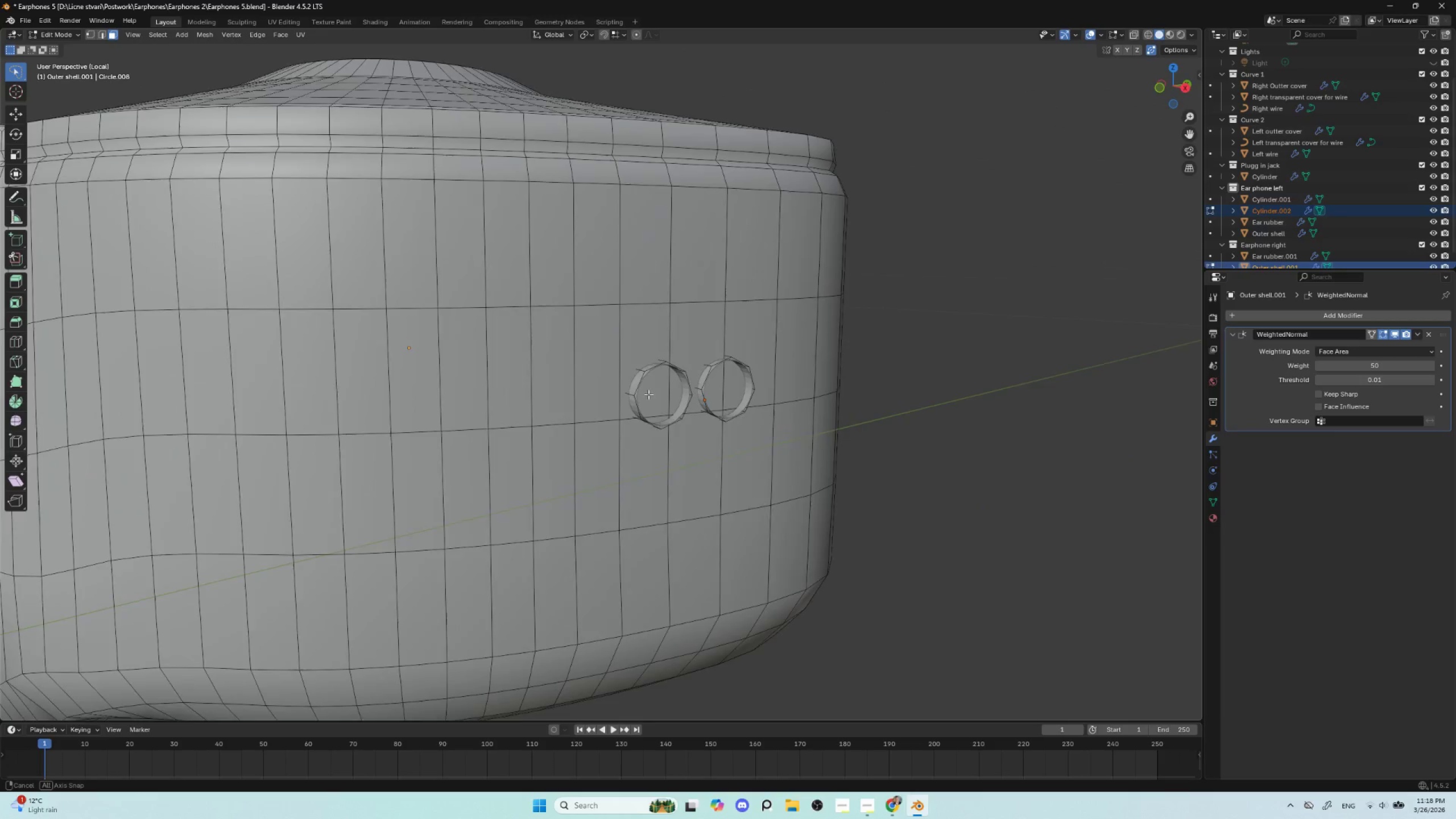 
scroll: coordinate [650, 448], scroll_direction: up, amount: 1.0
 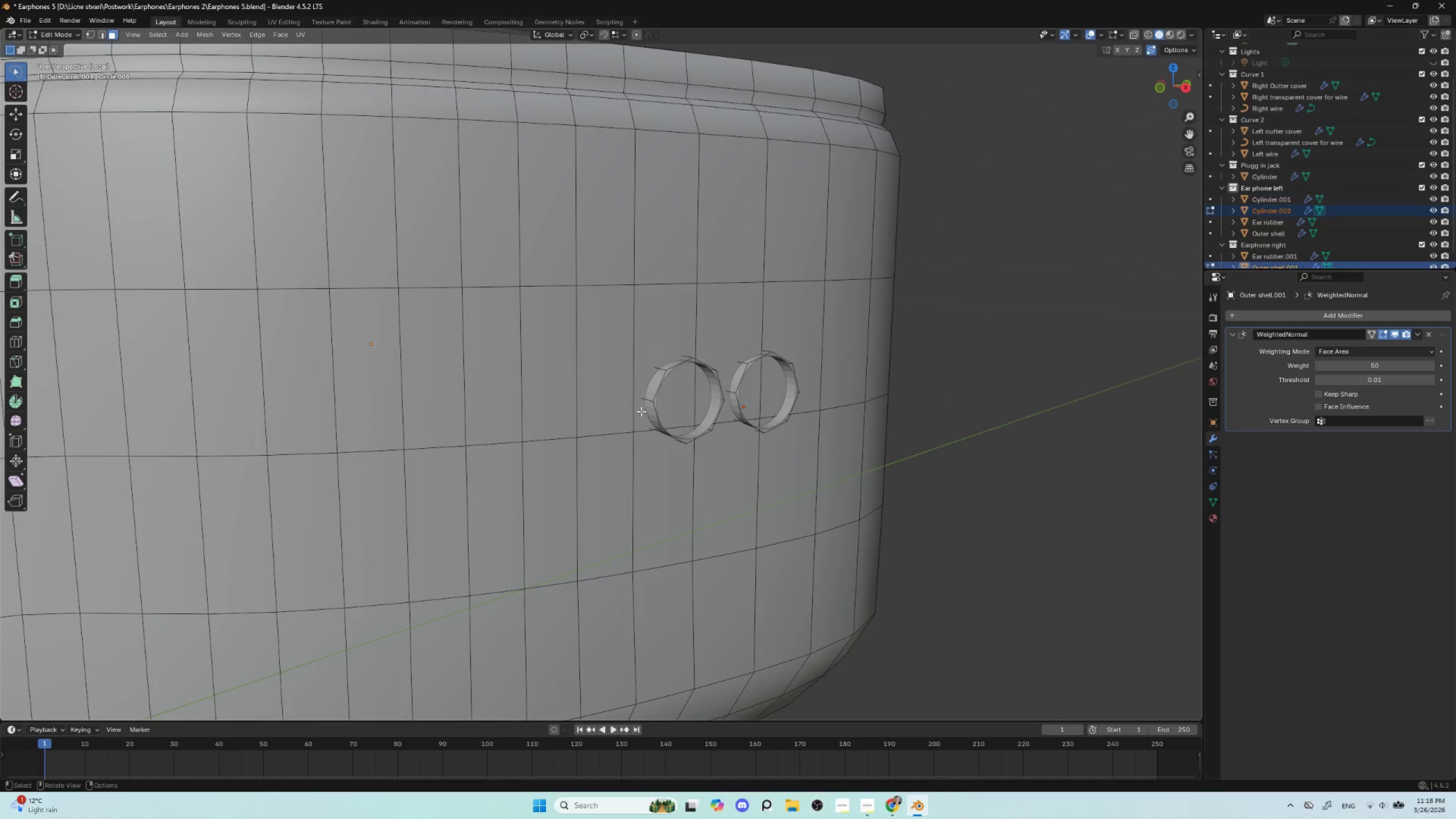 
left_click([640, 410])
 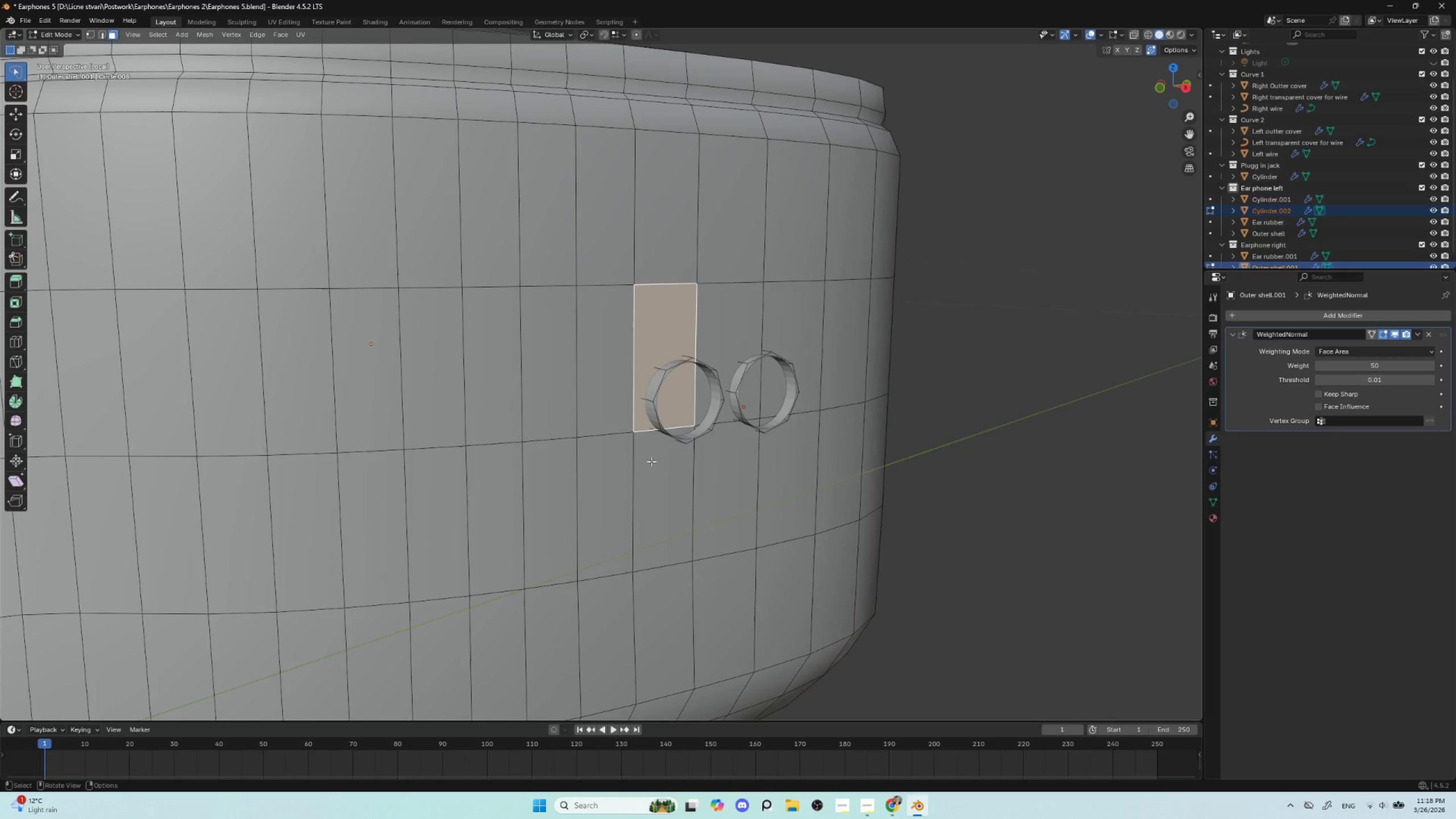 
left_click([651, 461])
 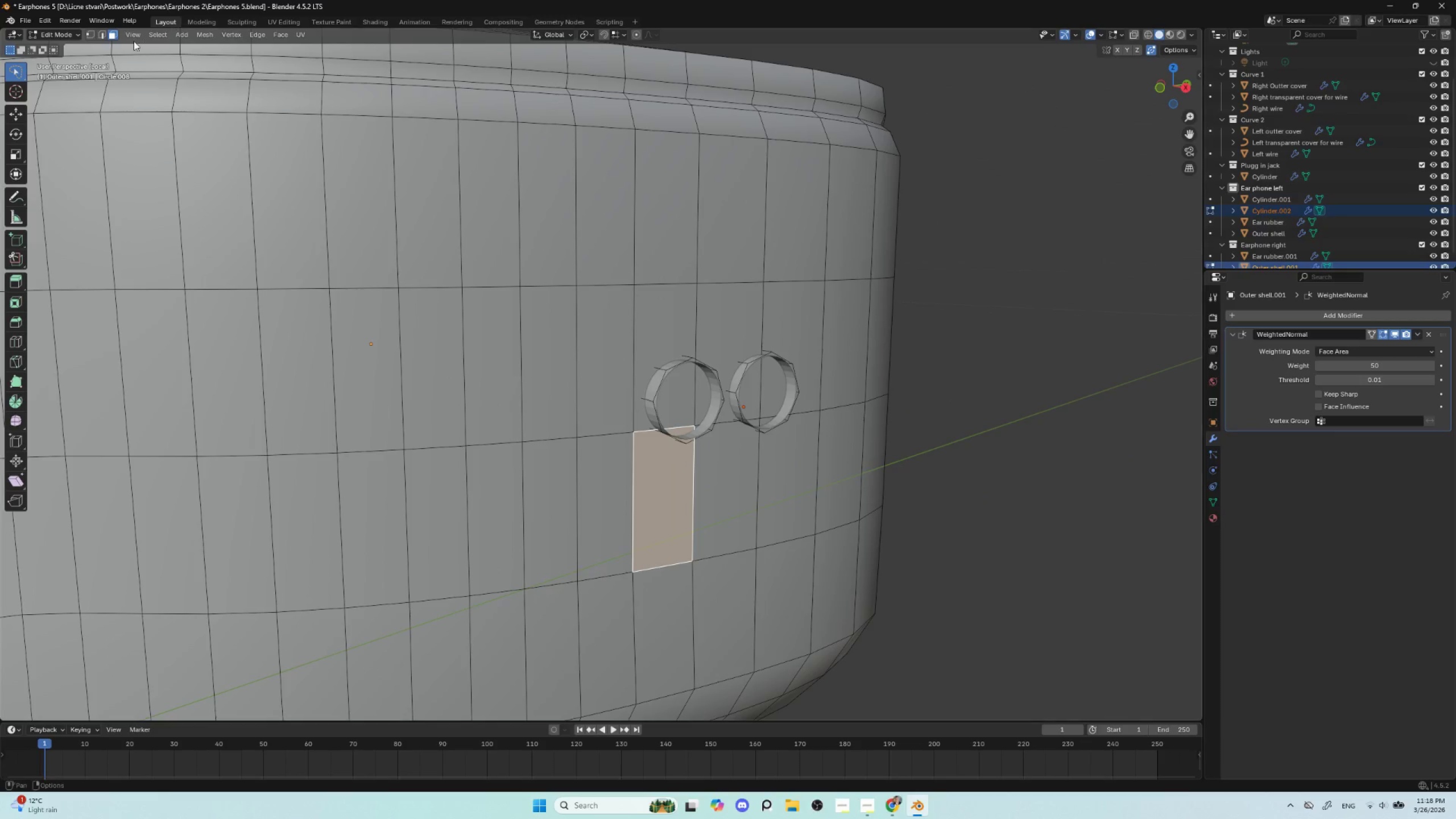 
left_click([101, 38])
 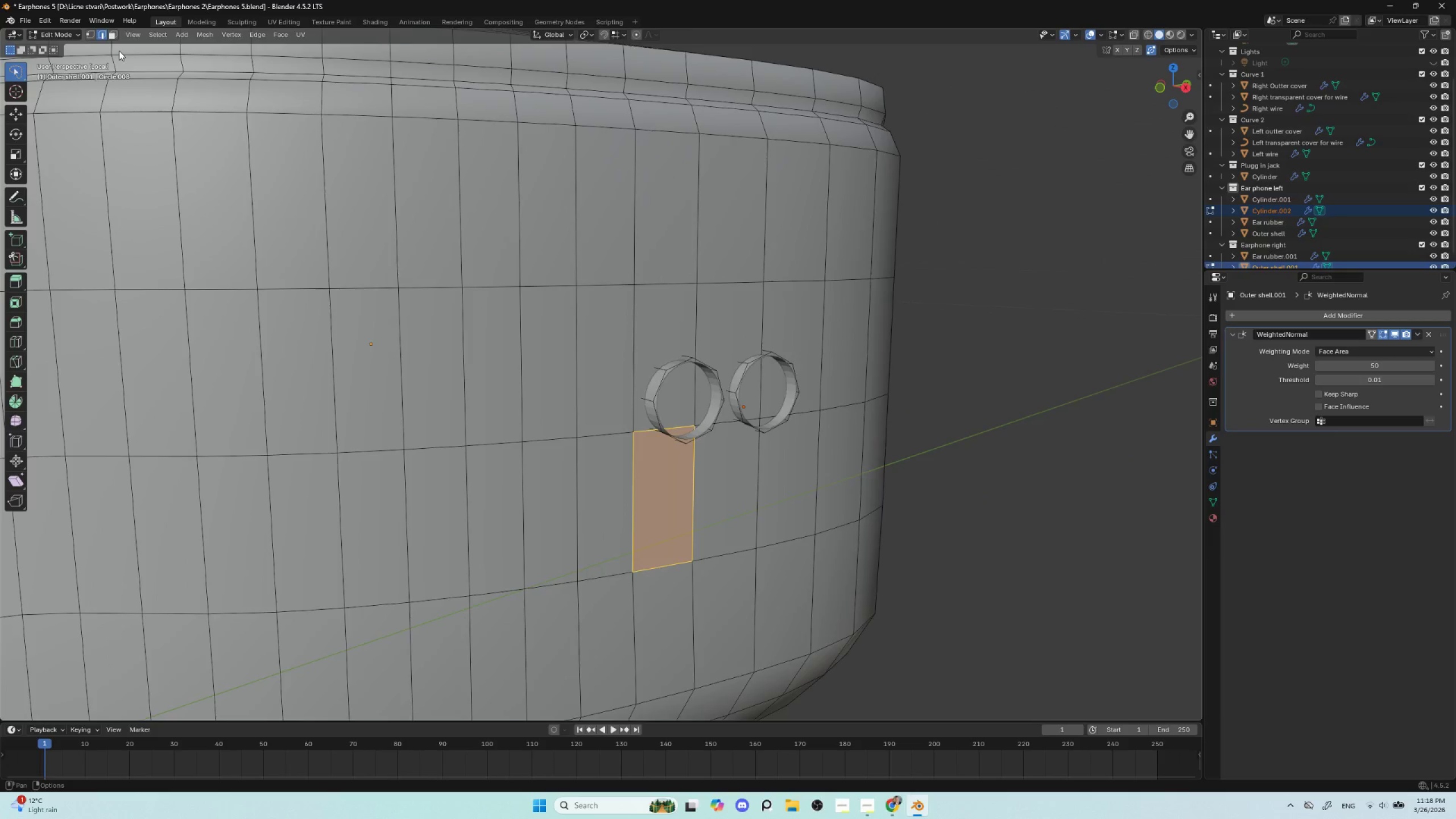 
scroll: coordinate [407, 441], scroll_direction: down, amount: 4.0
 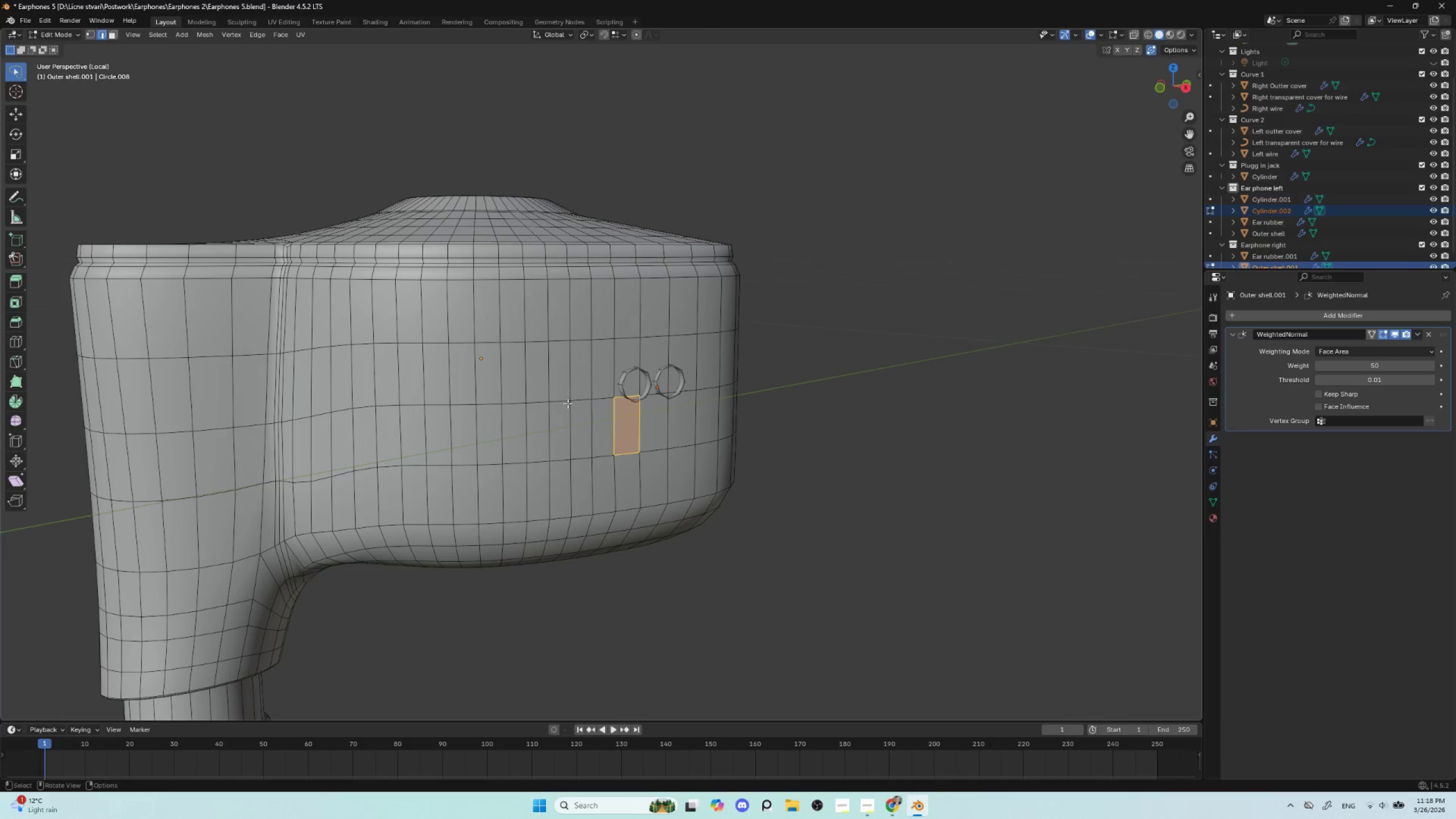 
hold_key(key=AltLeft, duration=1.25)
left_click([577, 399])
 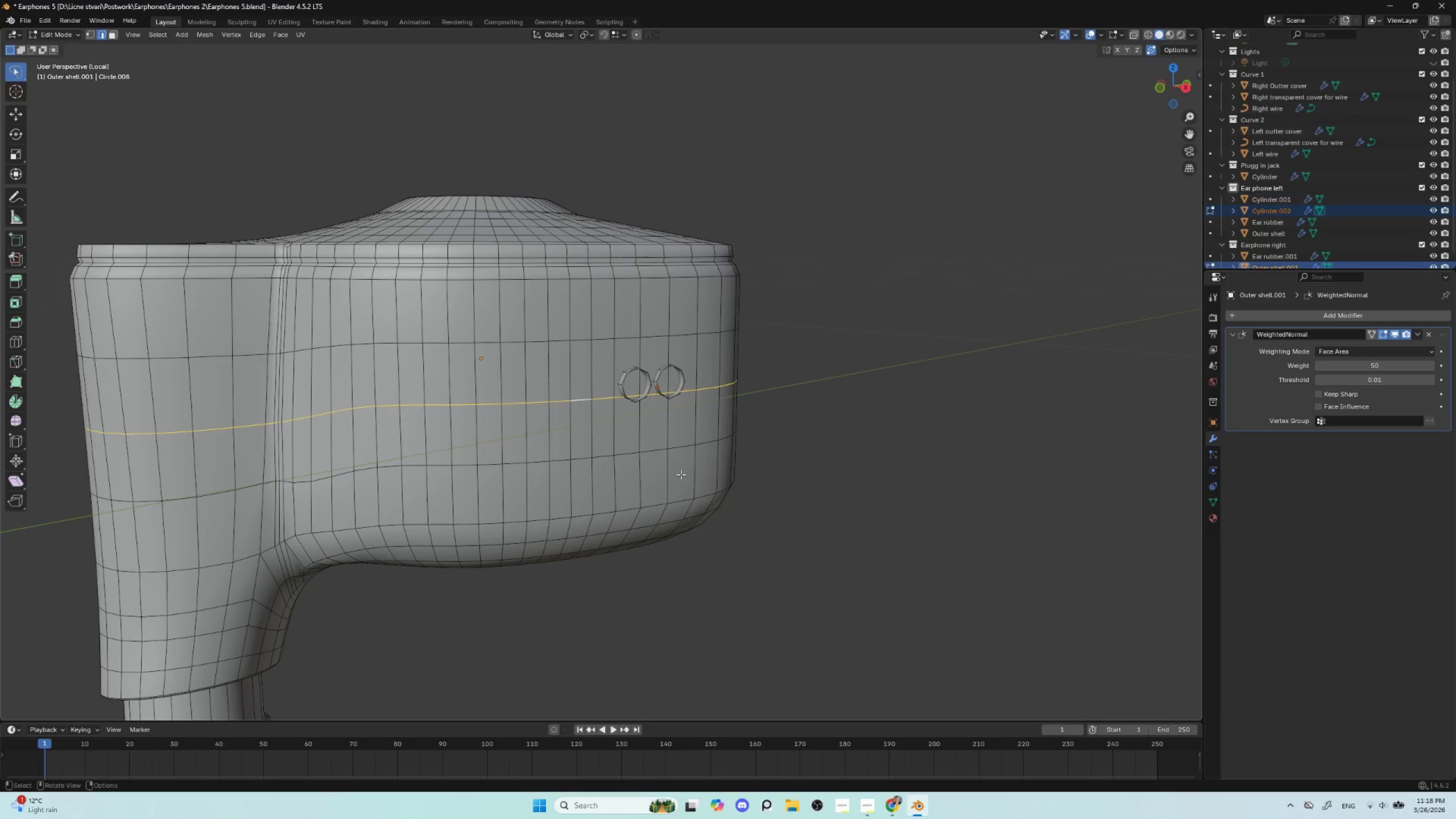 
key(Control+B)
 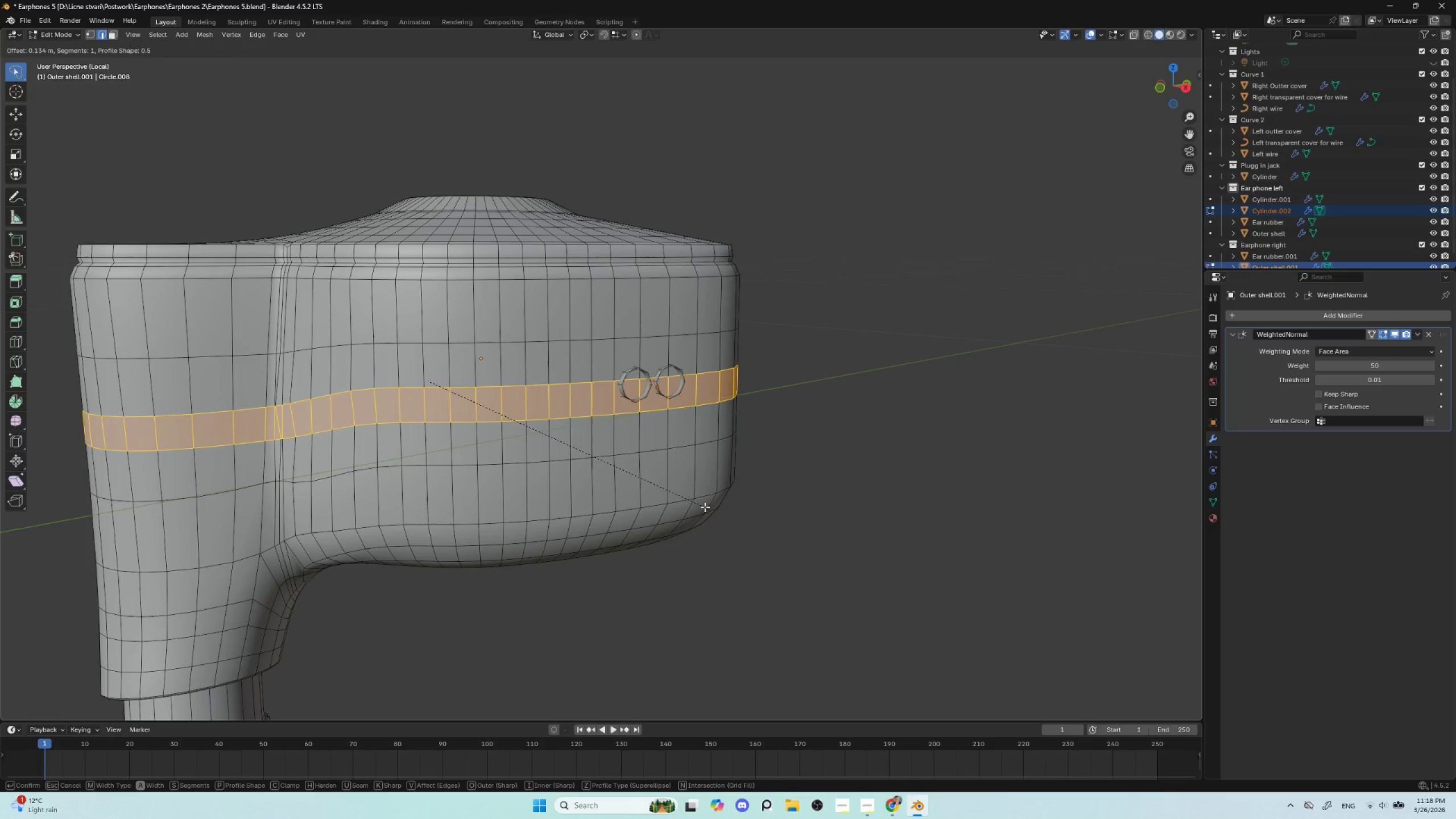 
left_click([706, 507])
 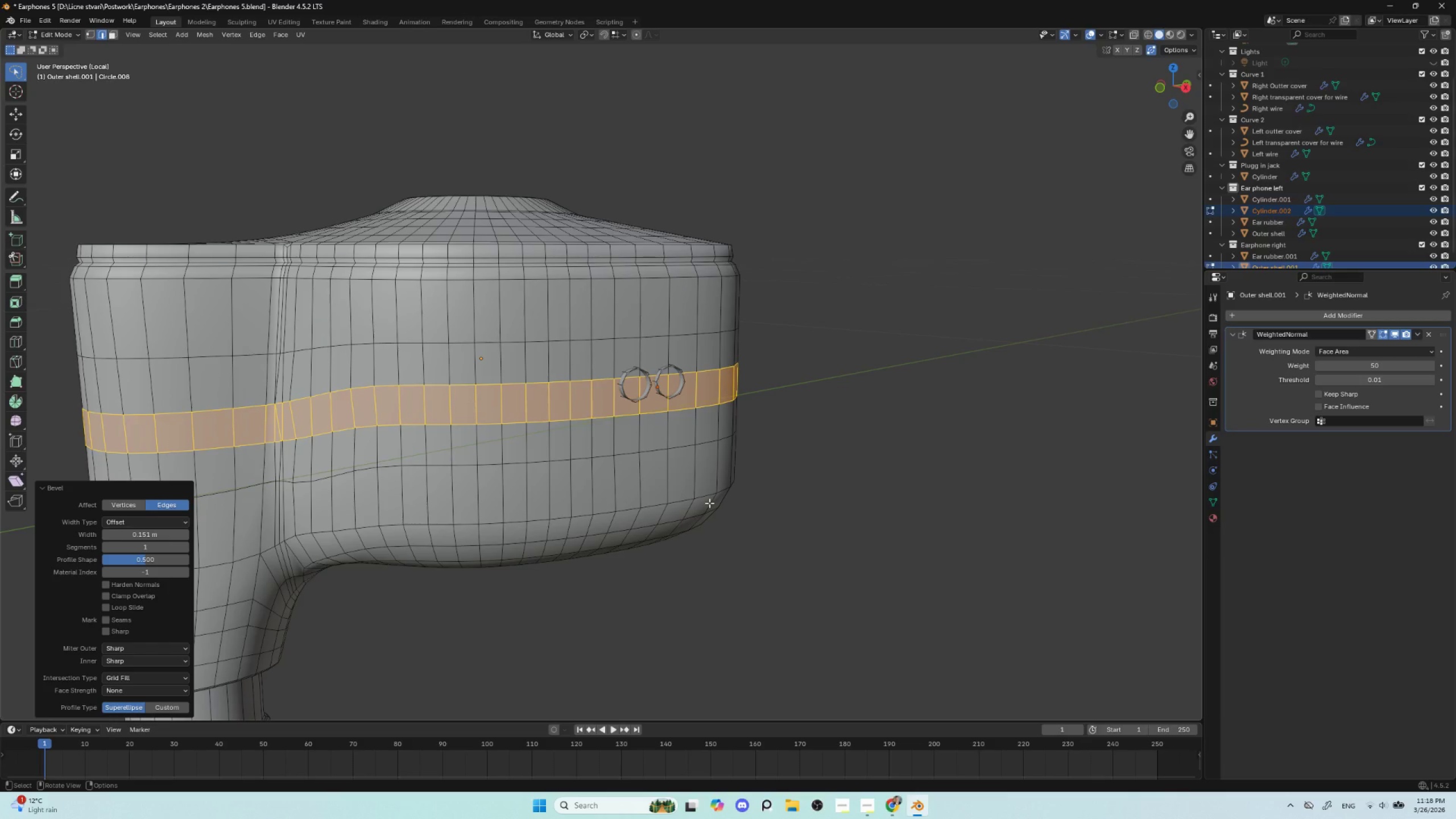 
type(gg)
 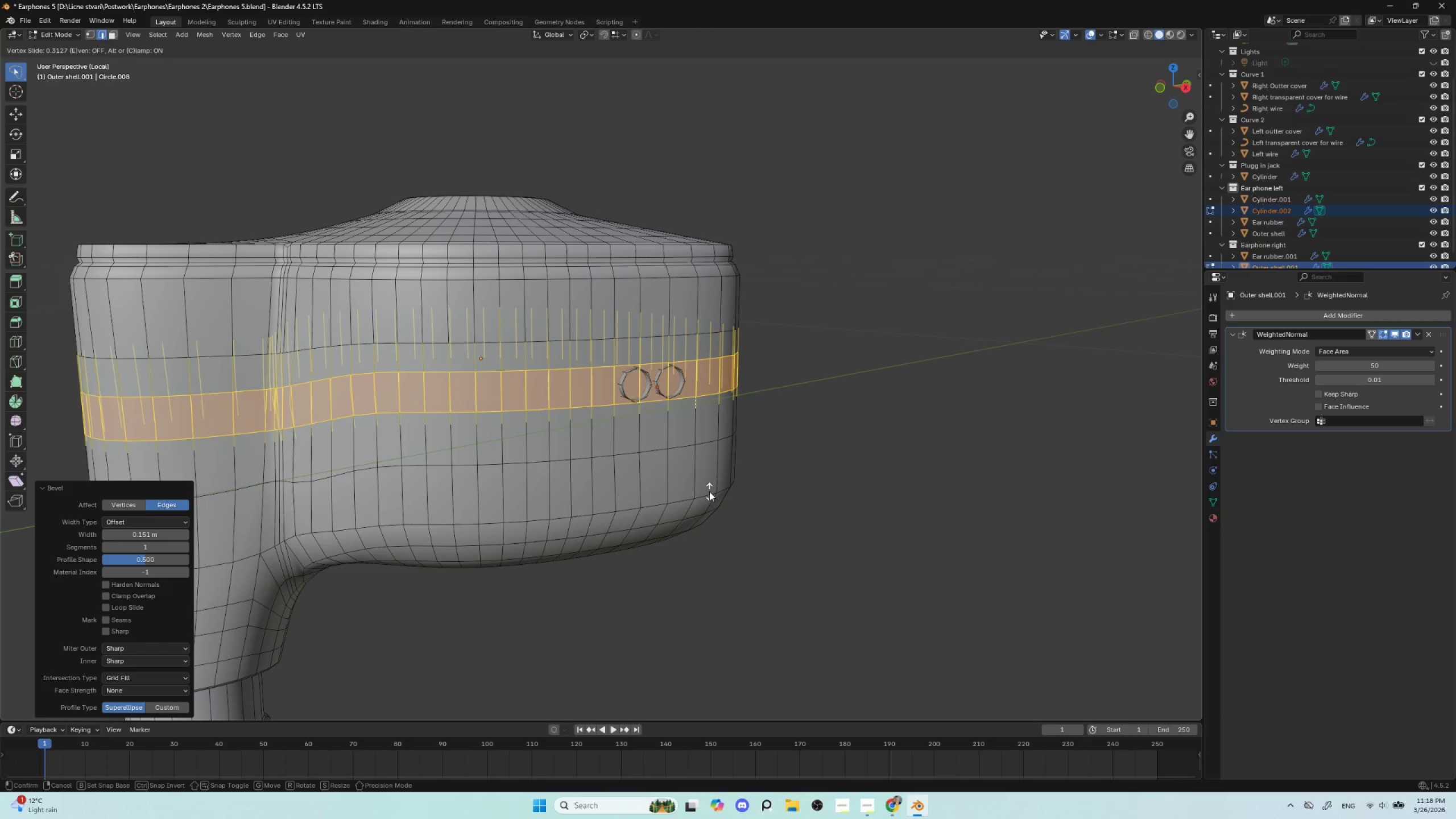 
left_click([709, 491])
 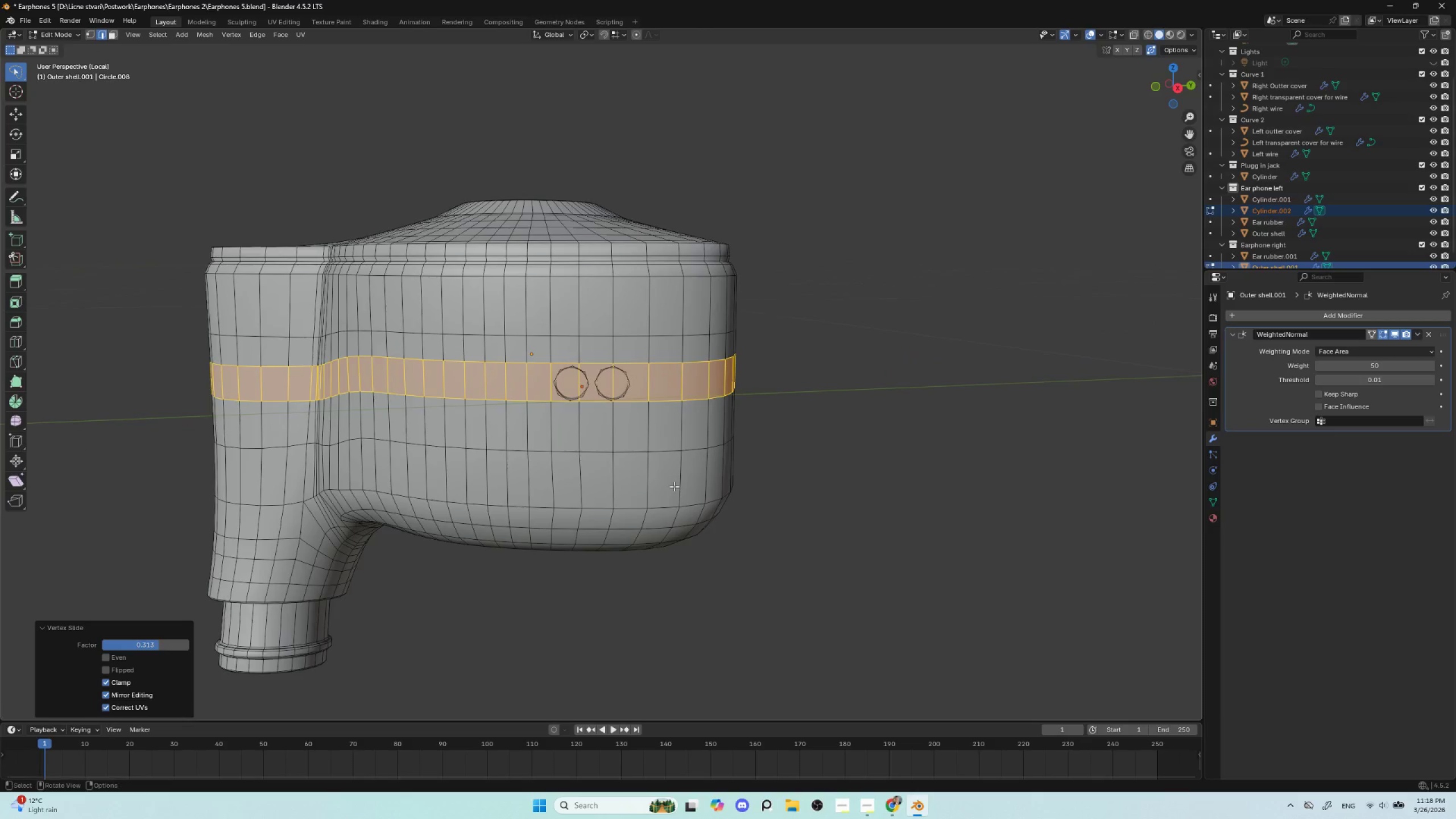 
scroll: coordinate [632, 486], scroll_direction: up, amount: 6.0
 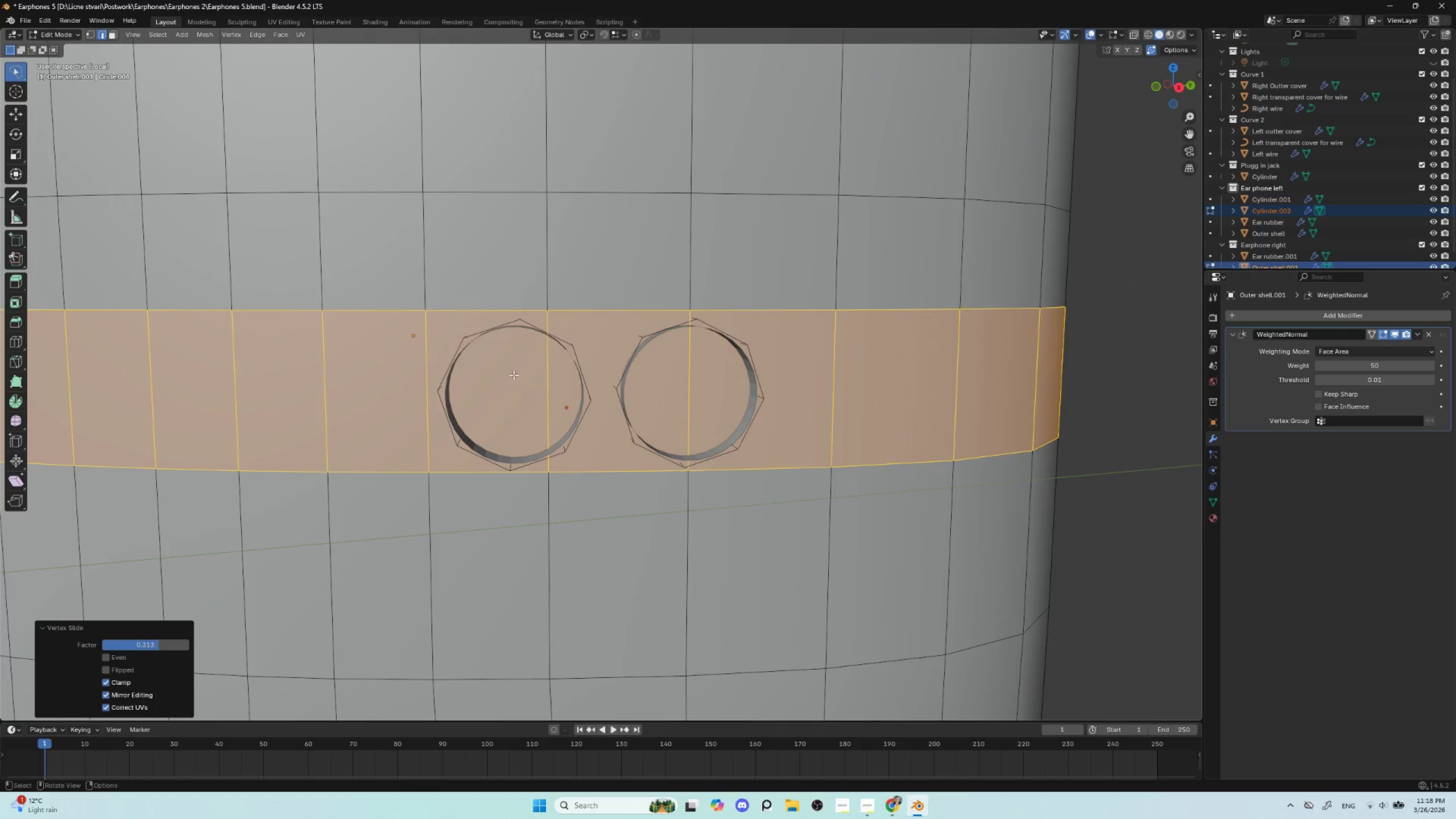 
scroll: coordinate [512, 377], scroll_direction: down, amount: 3.0
 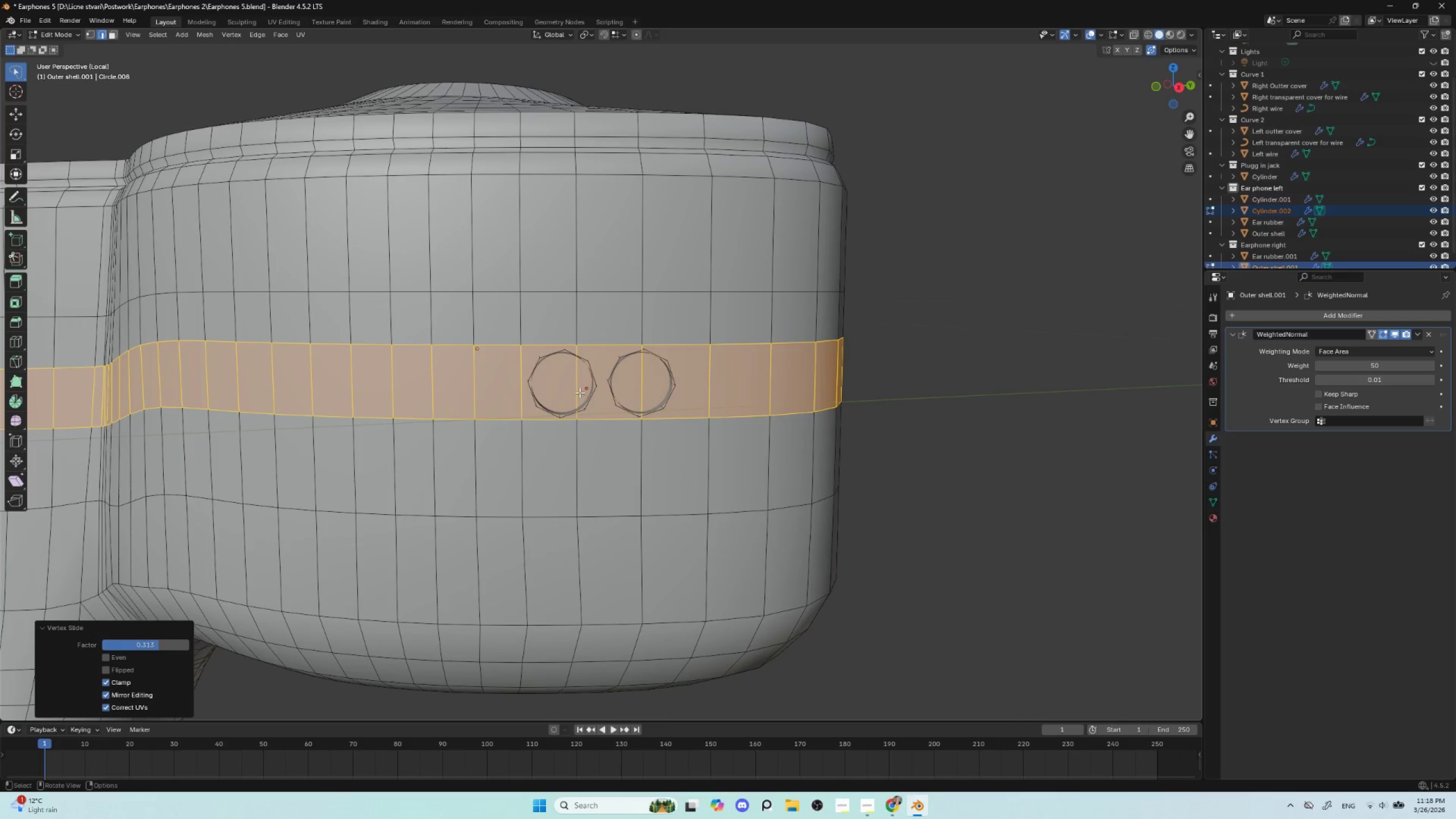 
left_click([579, 391])
 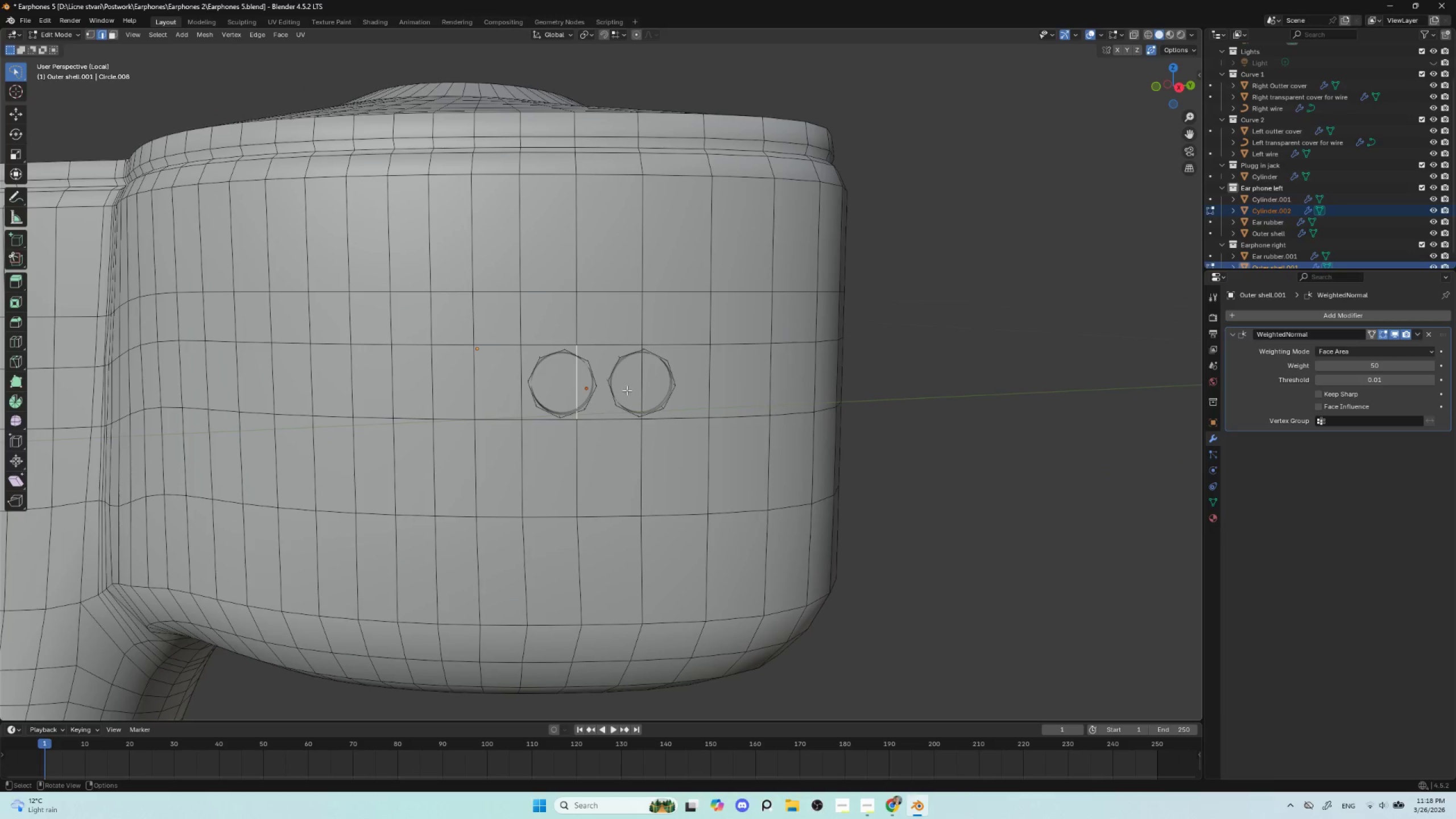 
hold_key(key=ShiftLeft, duration=0.62)
 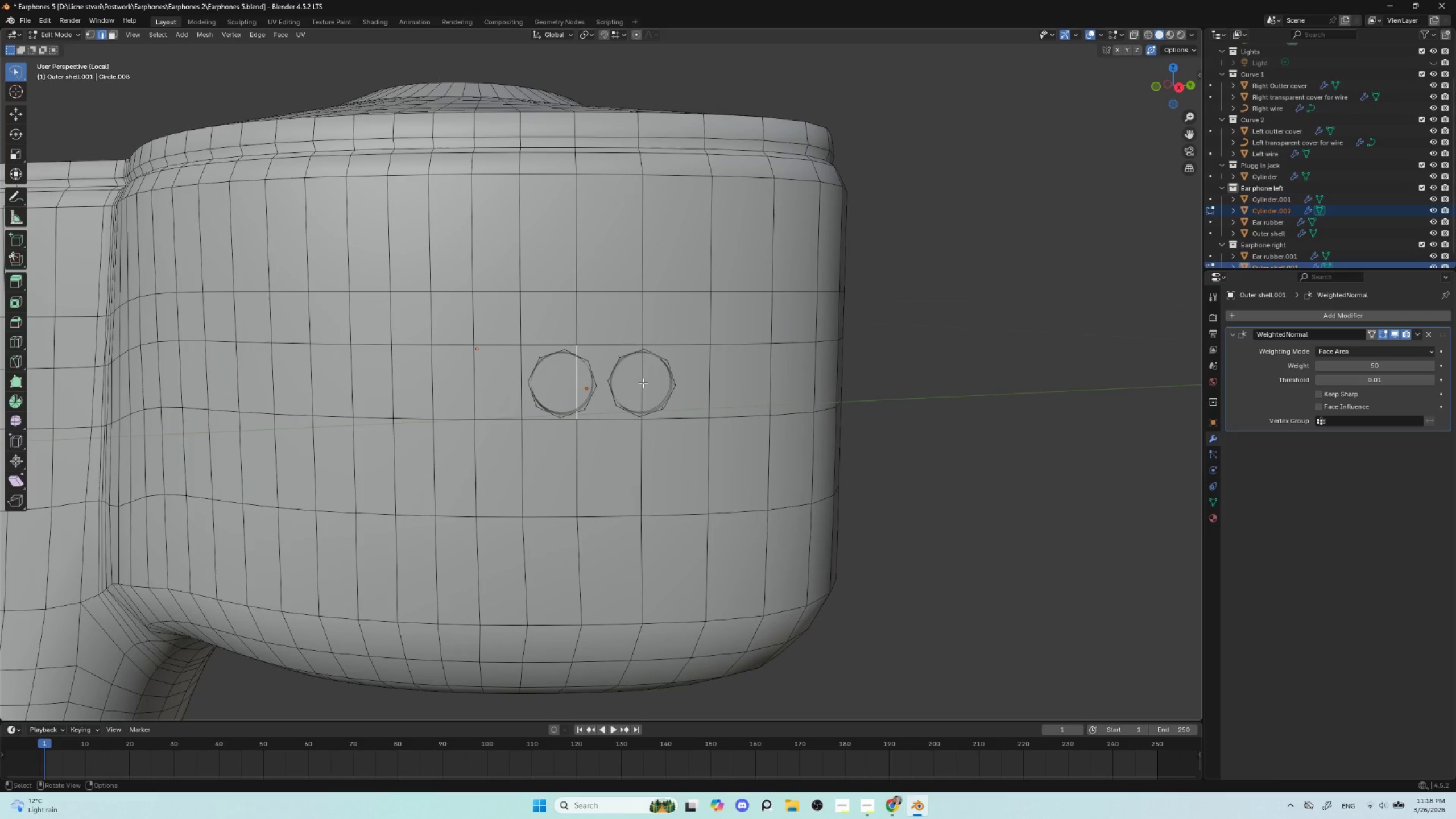 
left_click([643, 383])
 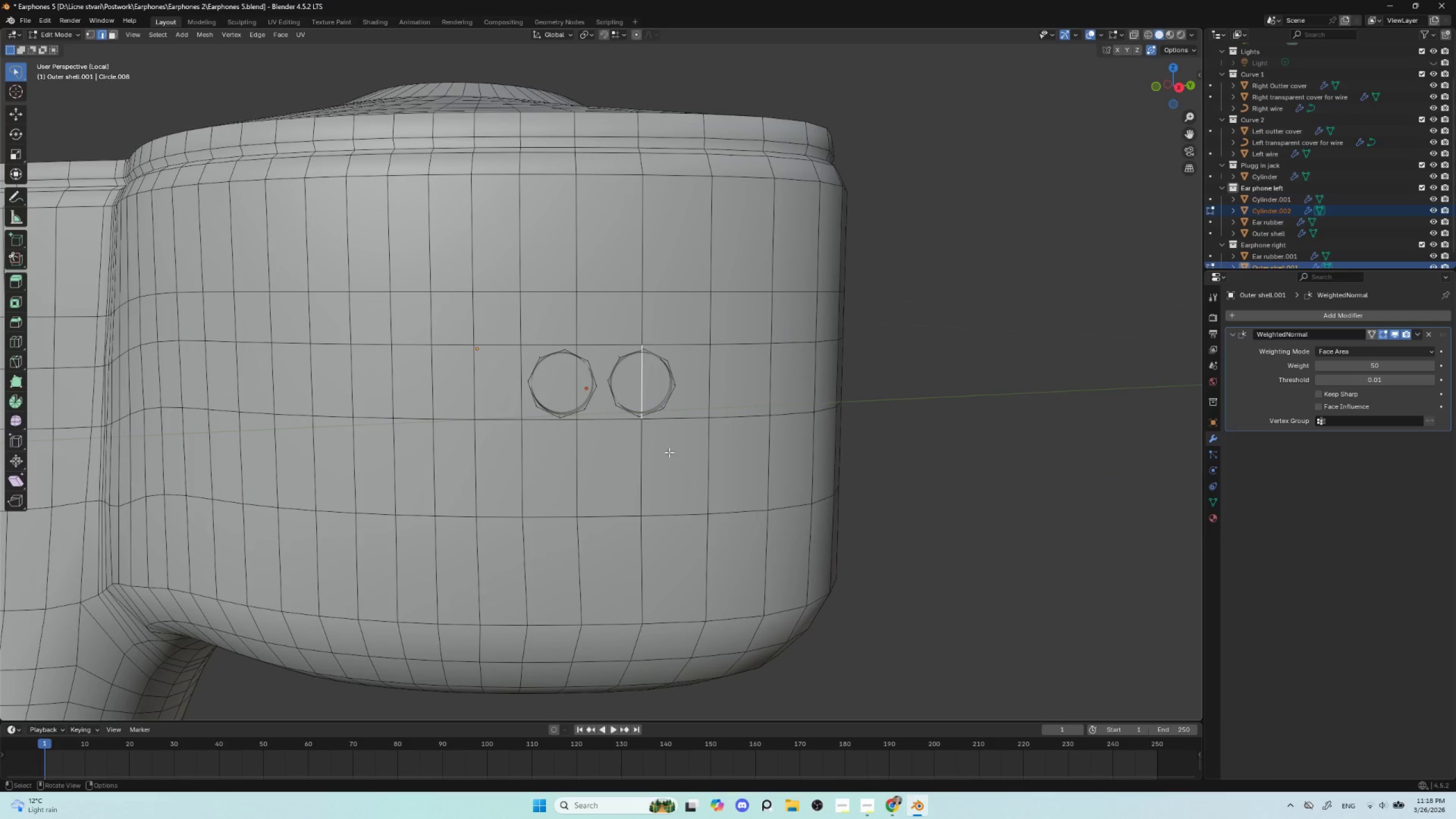 
scroll: coordinate [677, 470], scroll_direction: up, amount: 2.0
 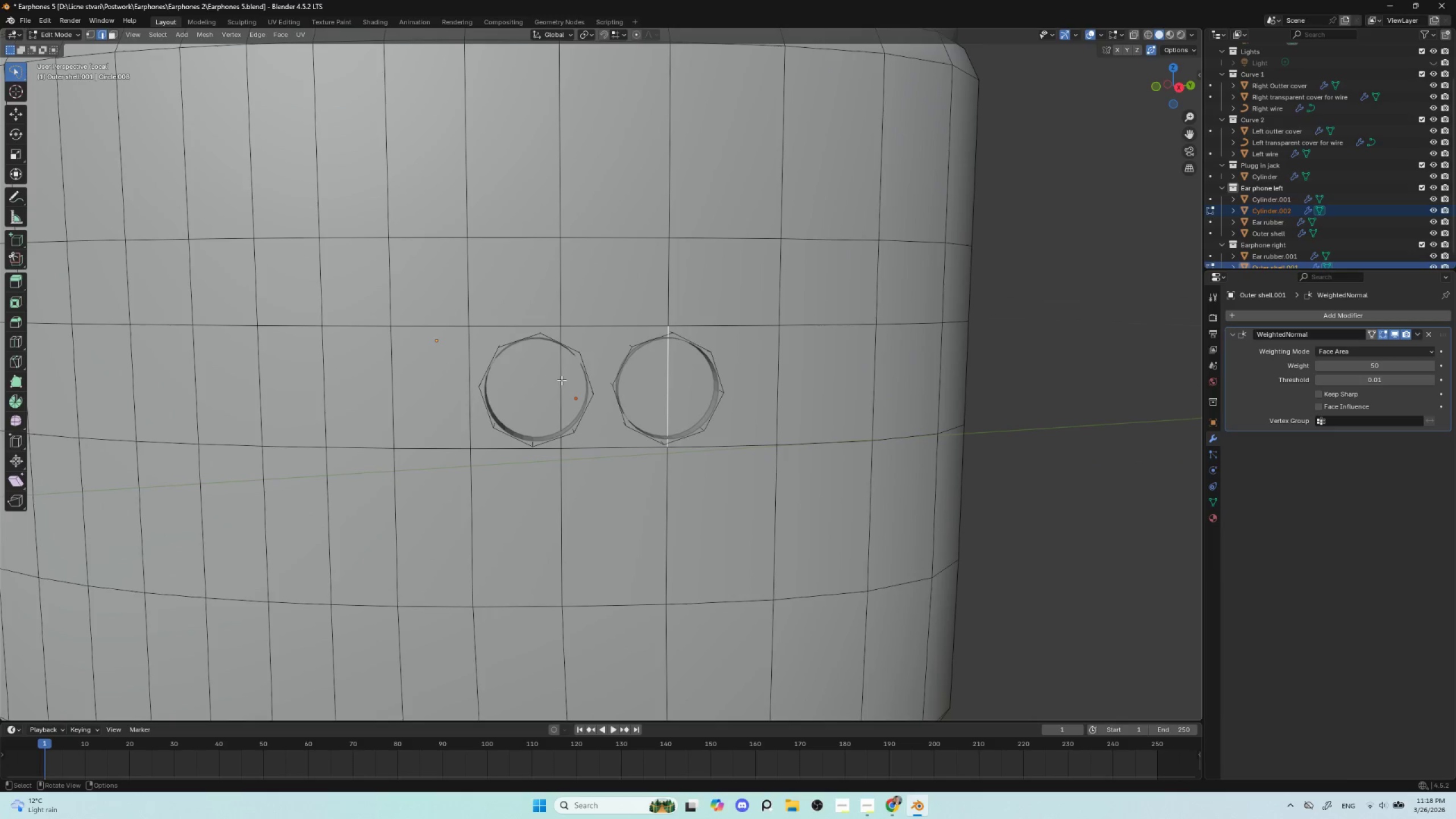 
left_click([564, 375])
 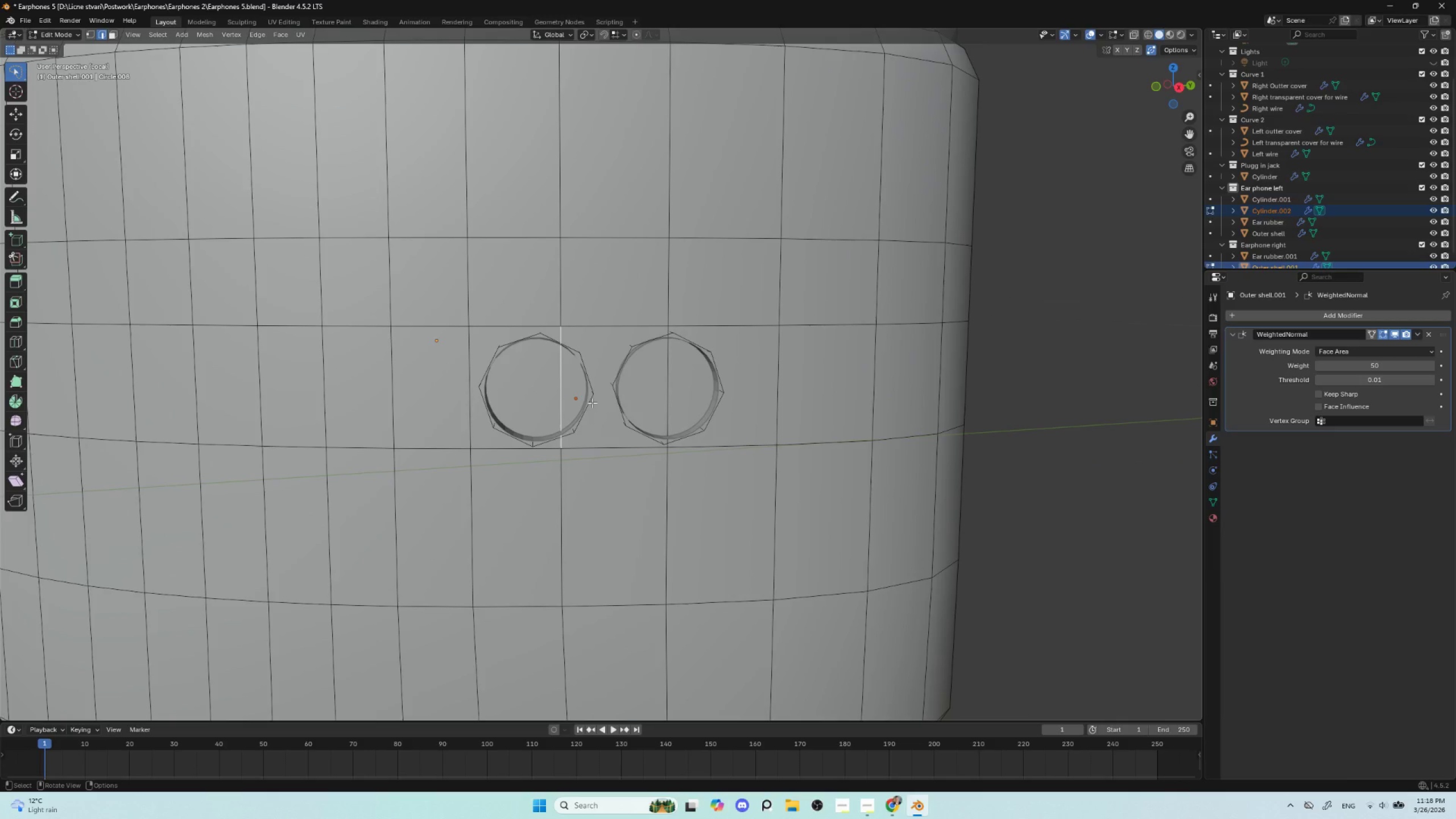 
type(gg)
 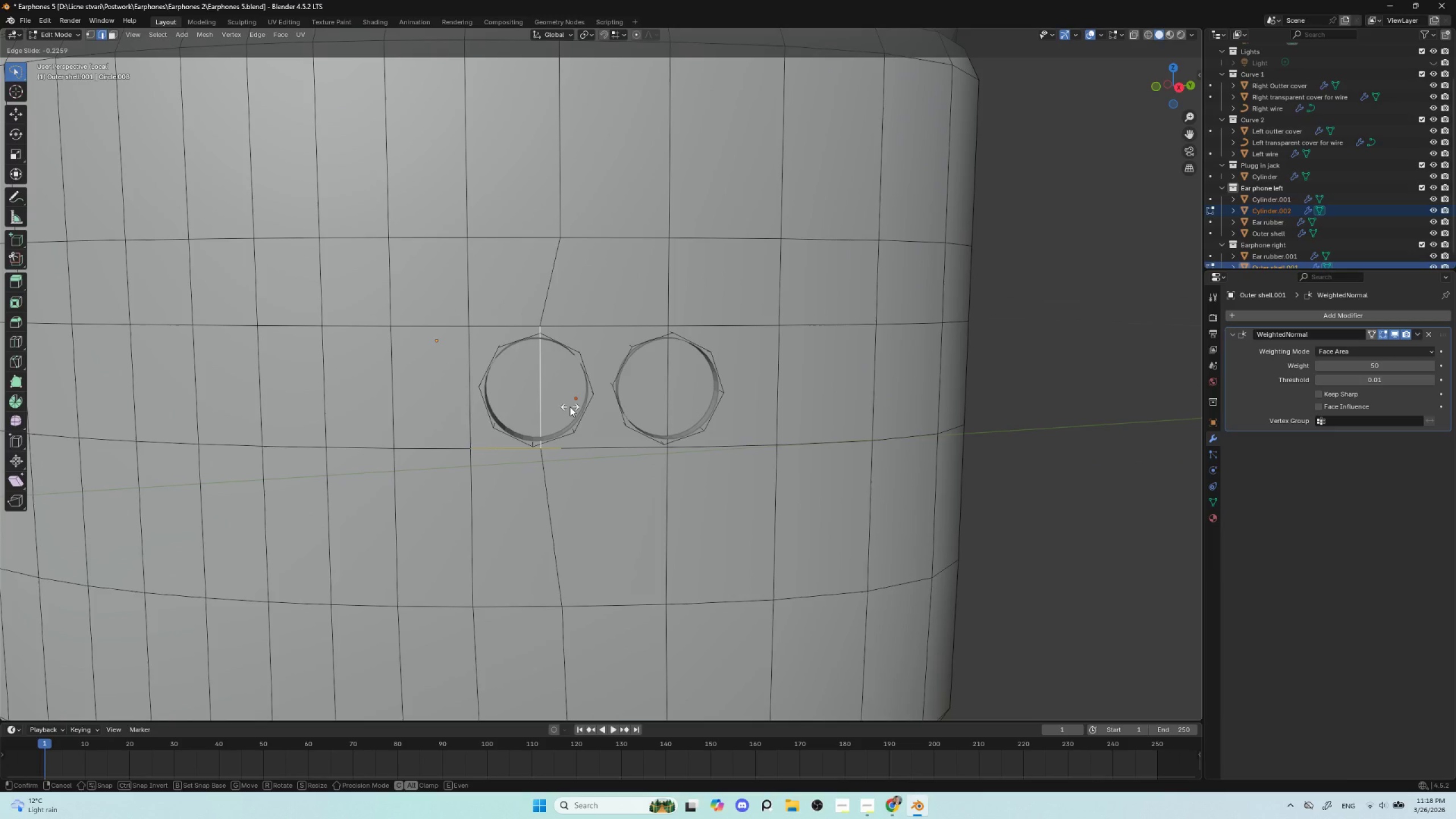 
left_click([570, 407])
 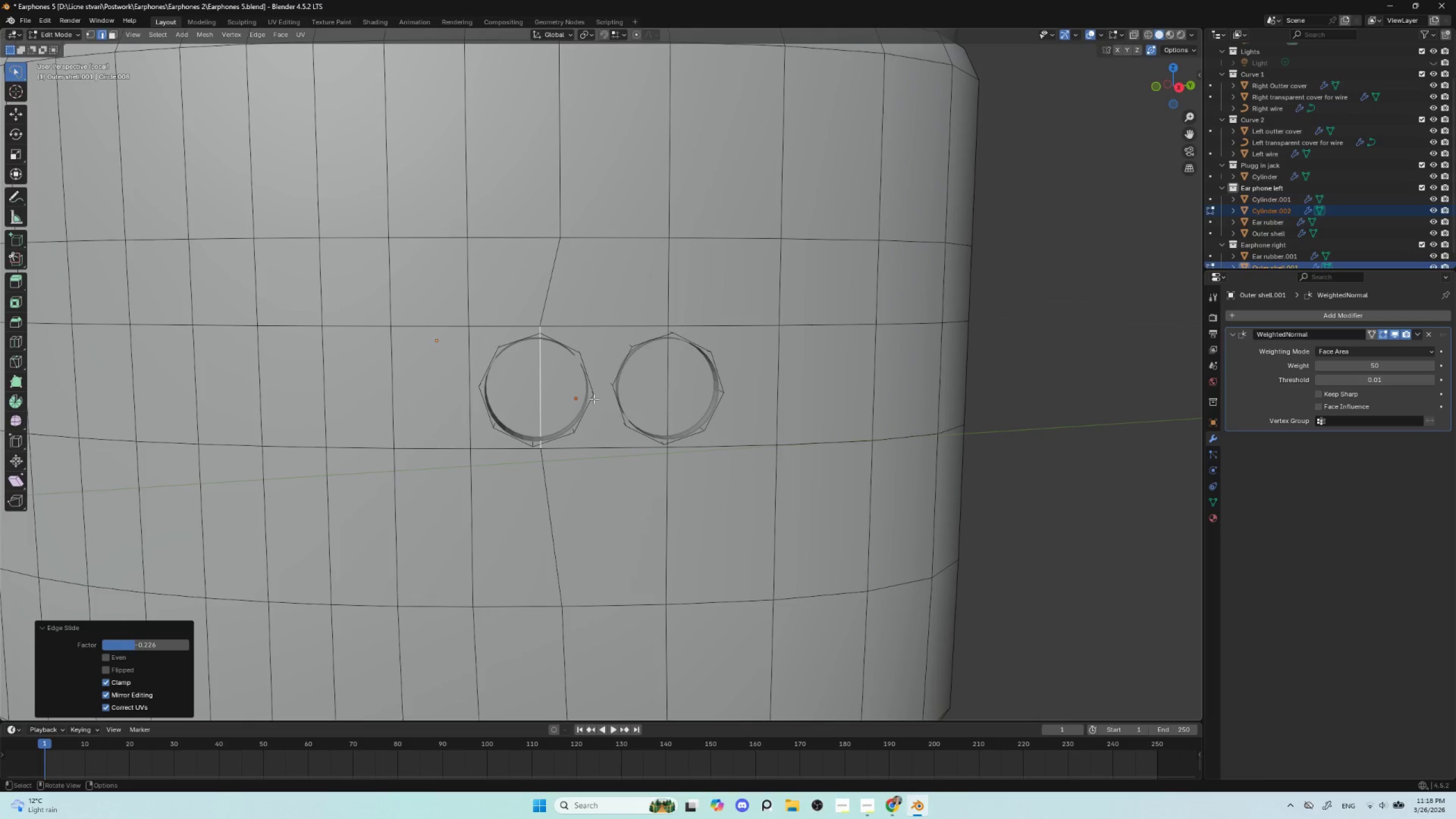 
key(Tab)
 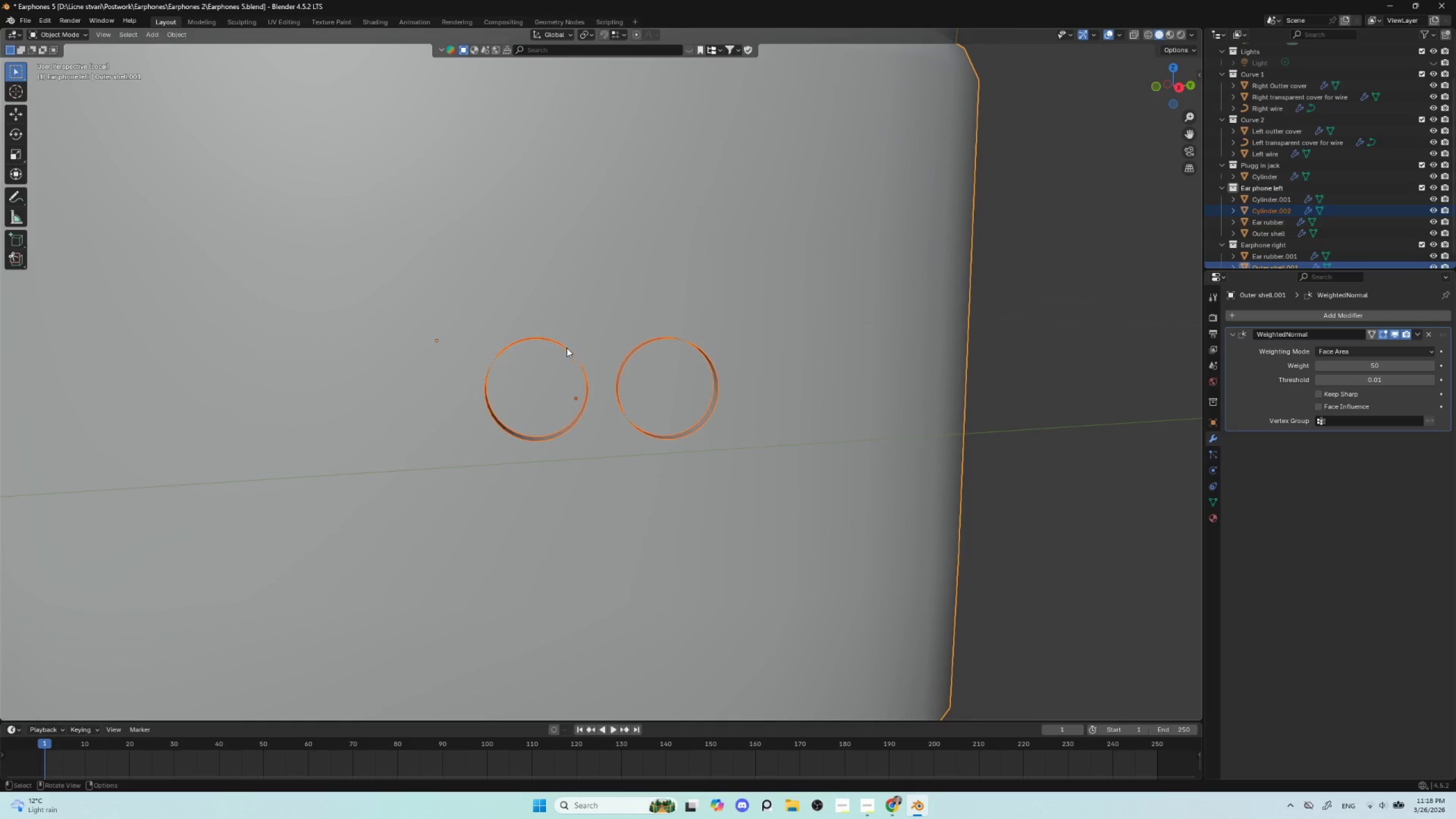 
left_click([566, 348])
 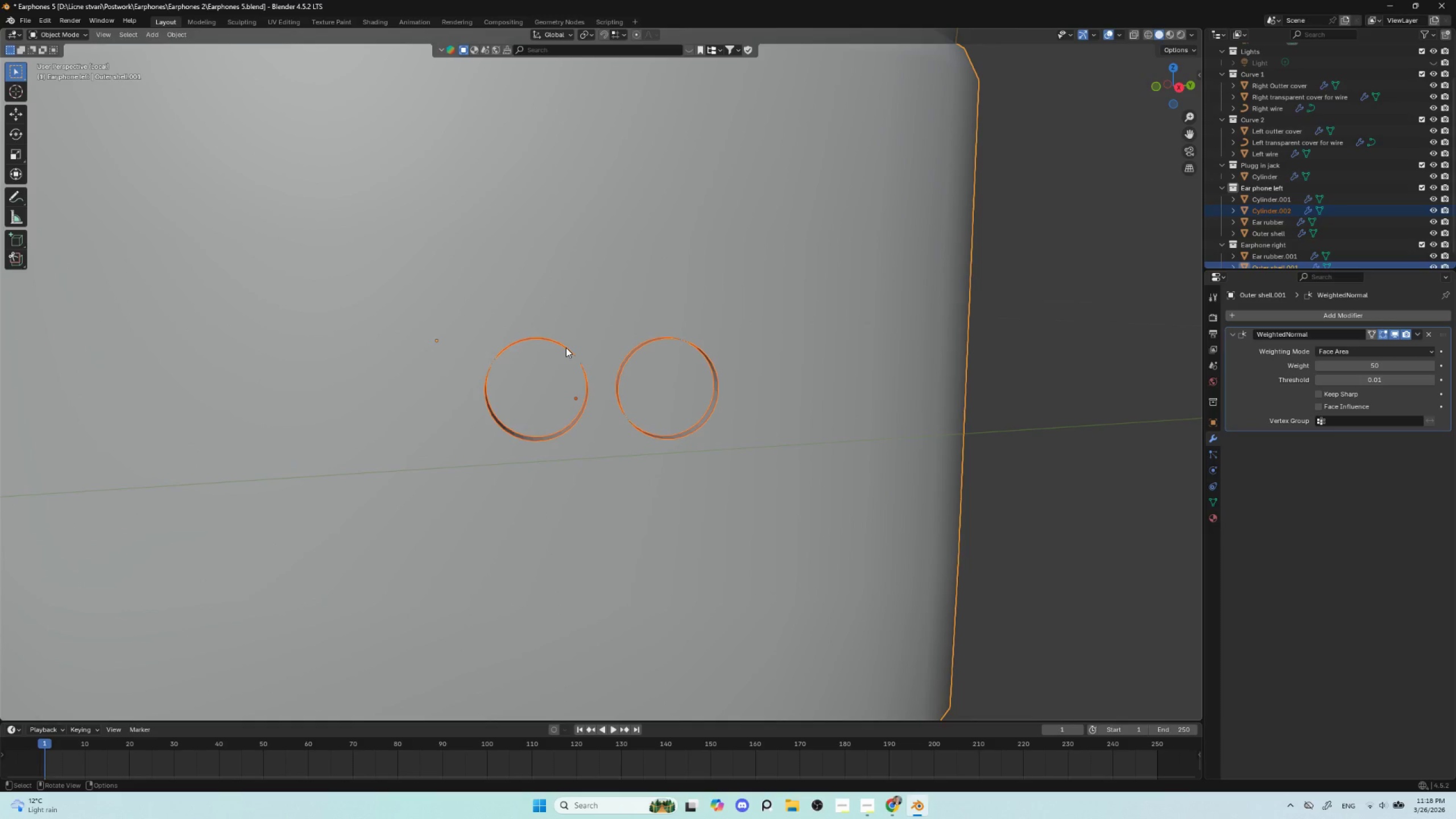 
key(Tab)
 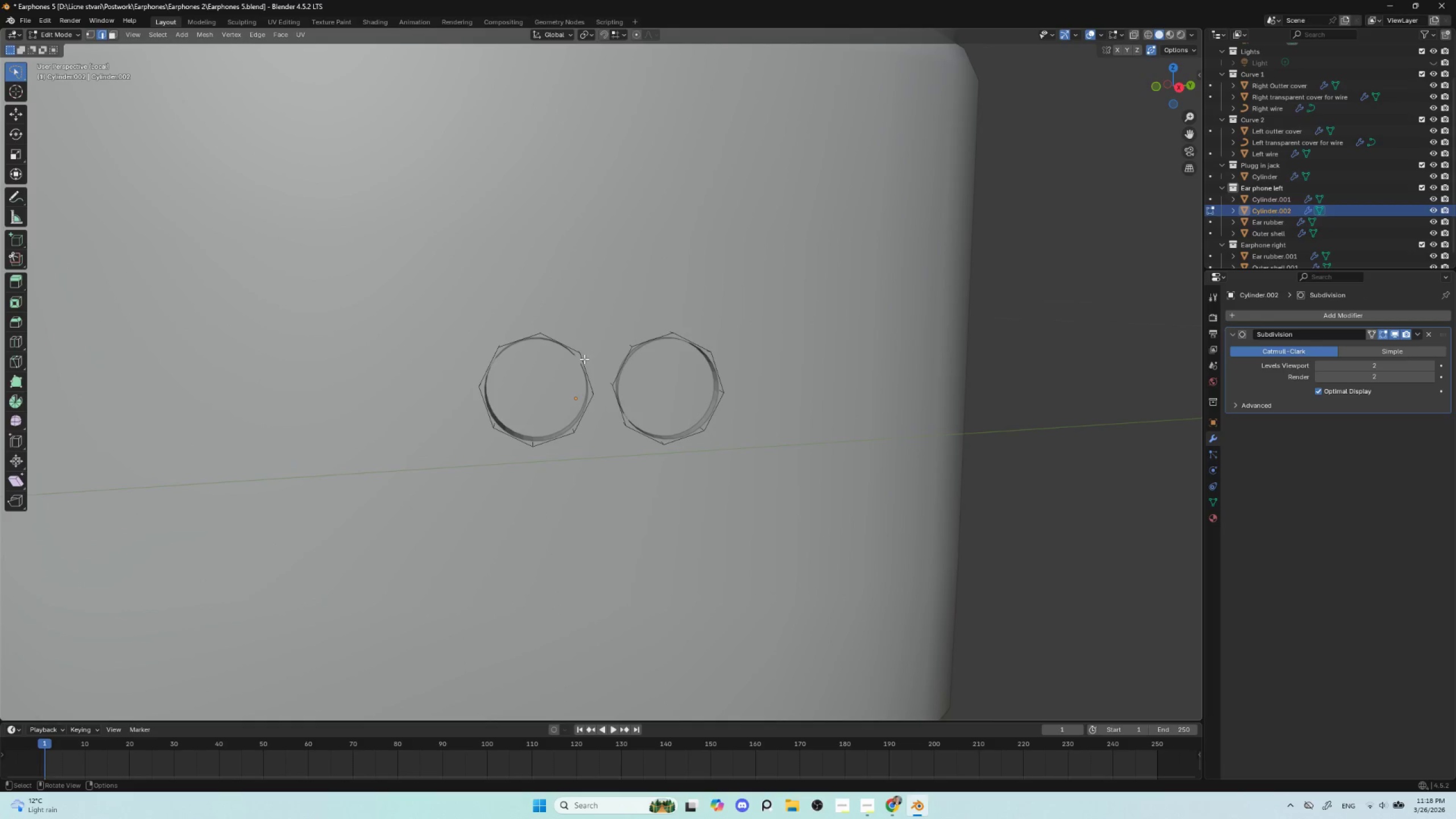 
key(Tab)
 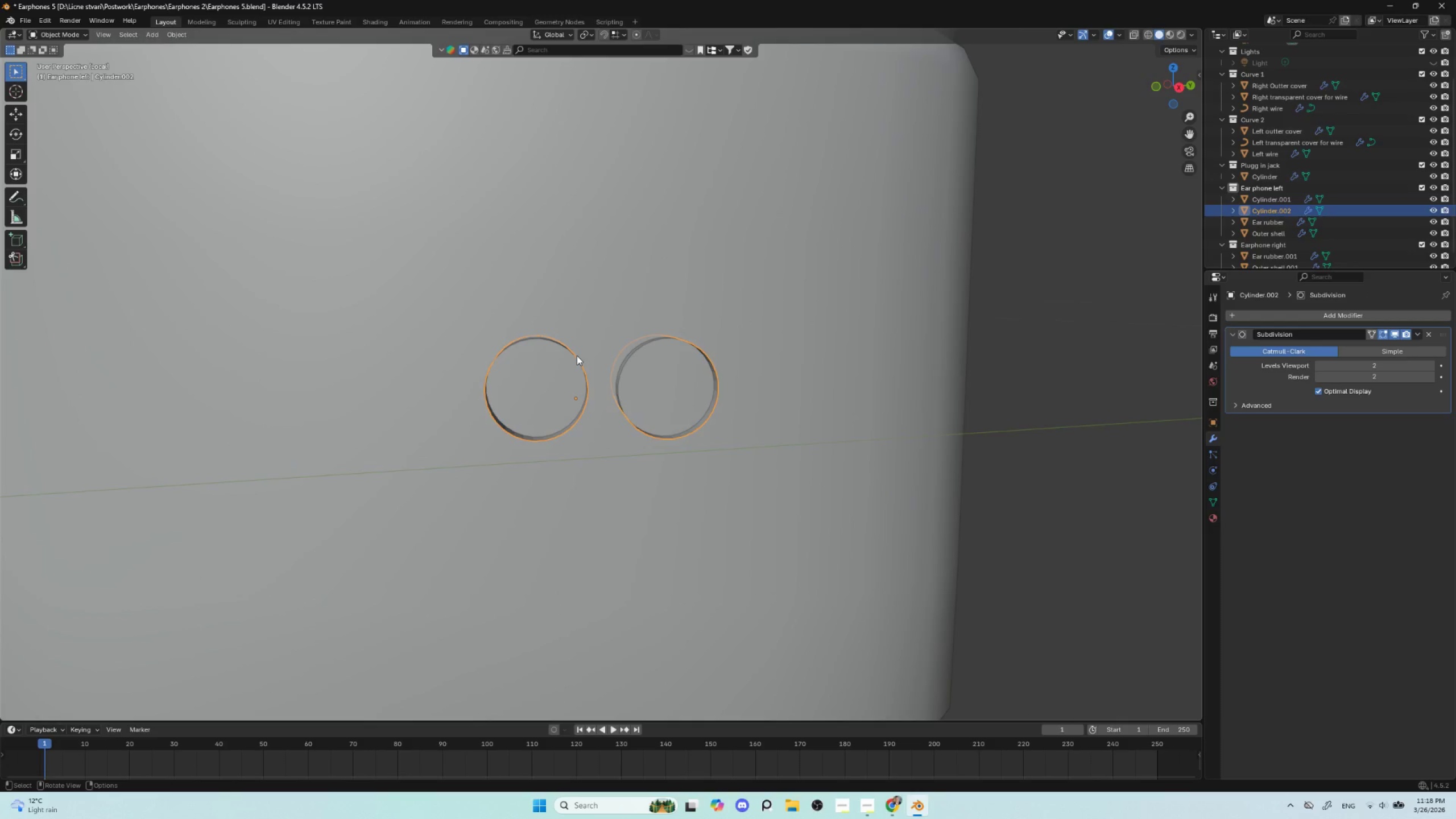 
scroll: coordinate [576, 378], scroll_direction: down, amount: 3.0
 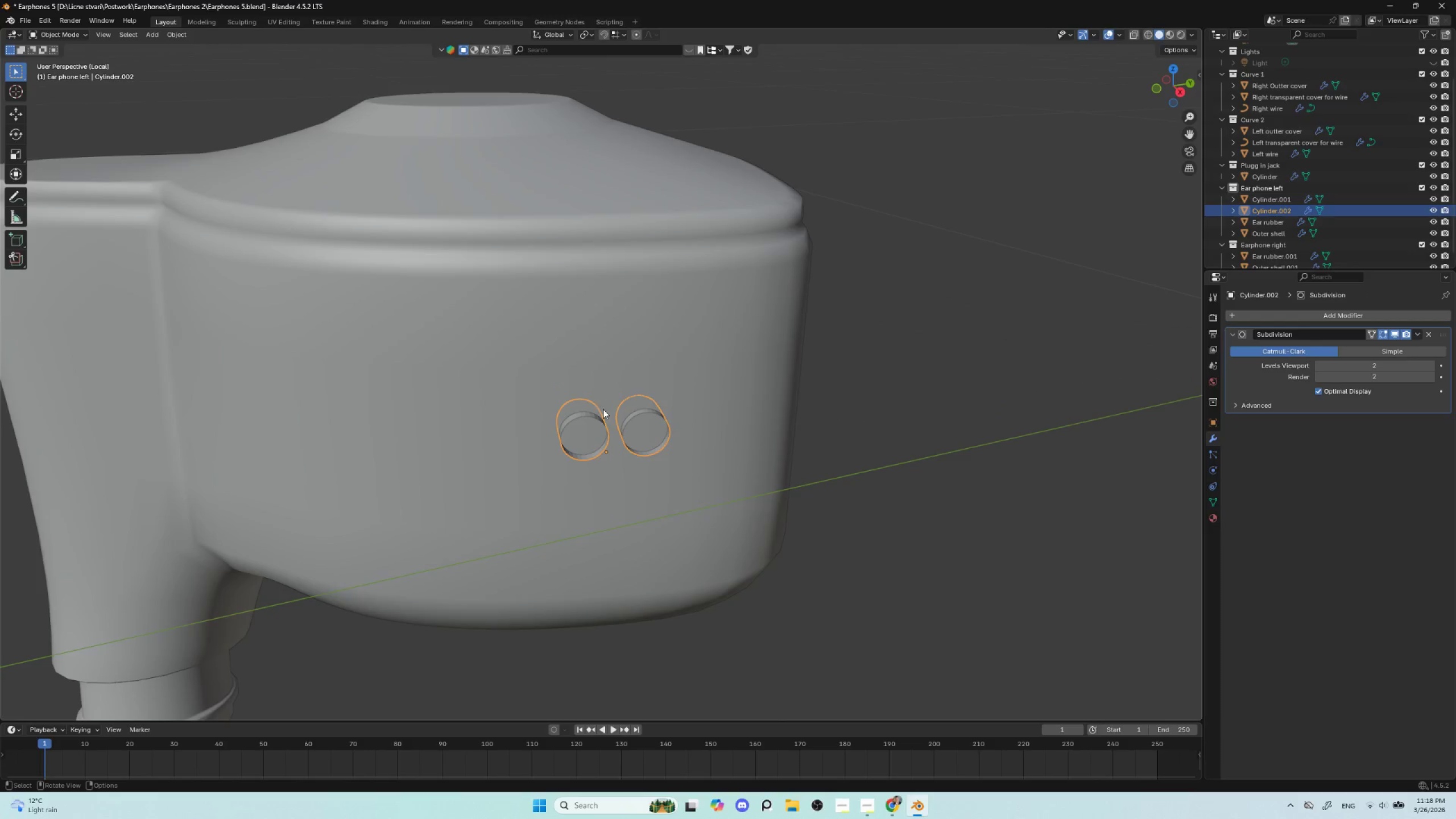 
scroll: coordinate [611, 428], scroll_direction: up, amount: 2.0
 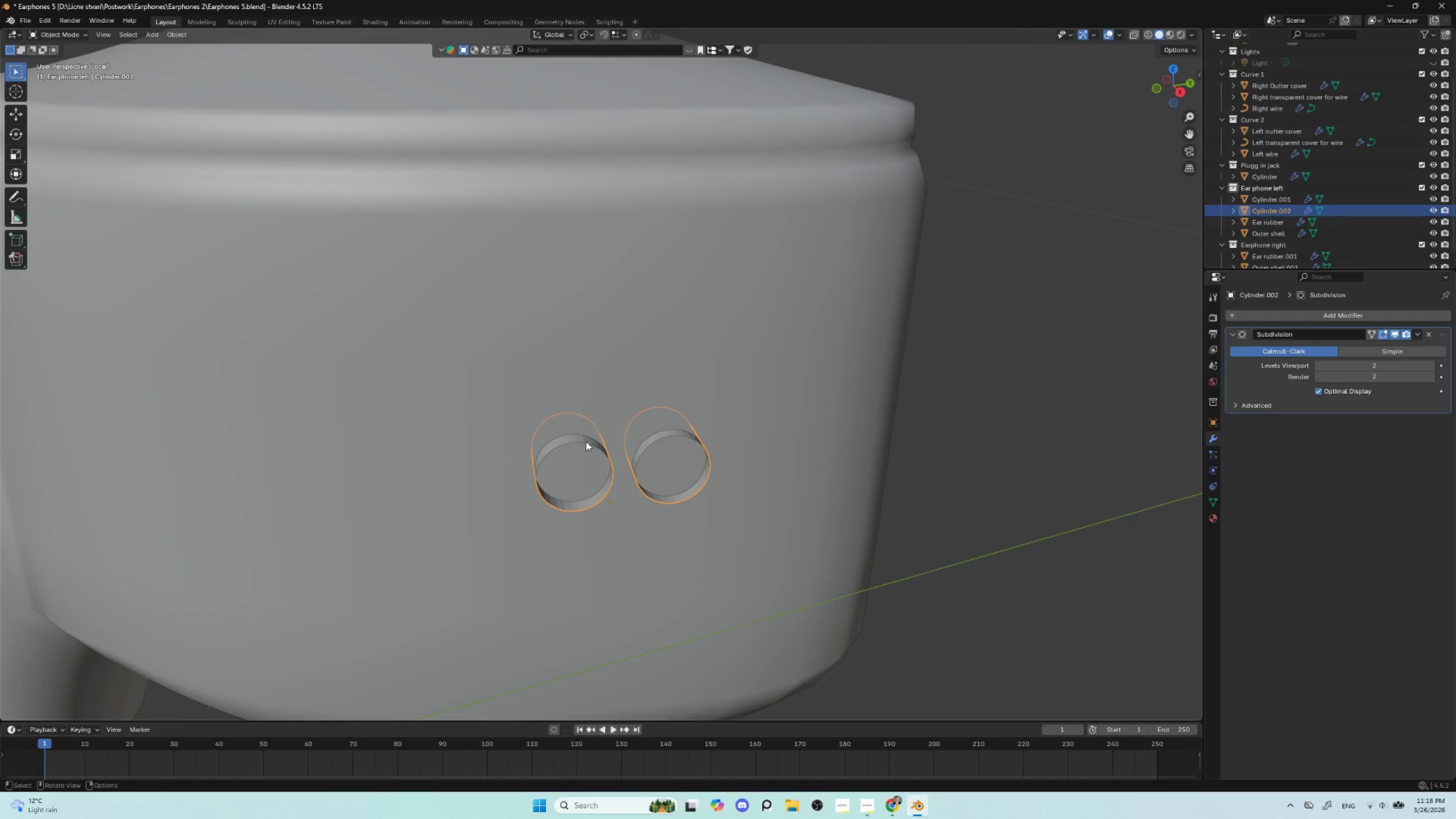 
left_click([584, 442])
 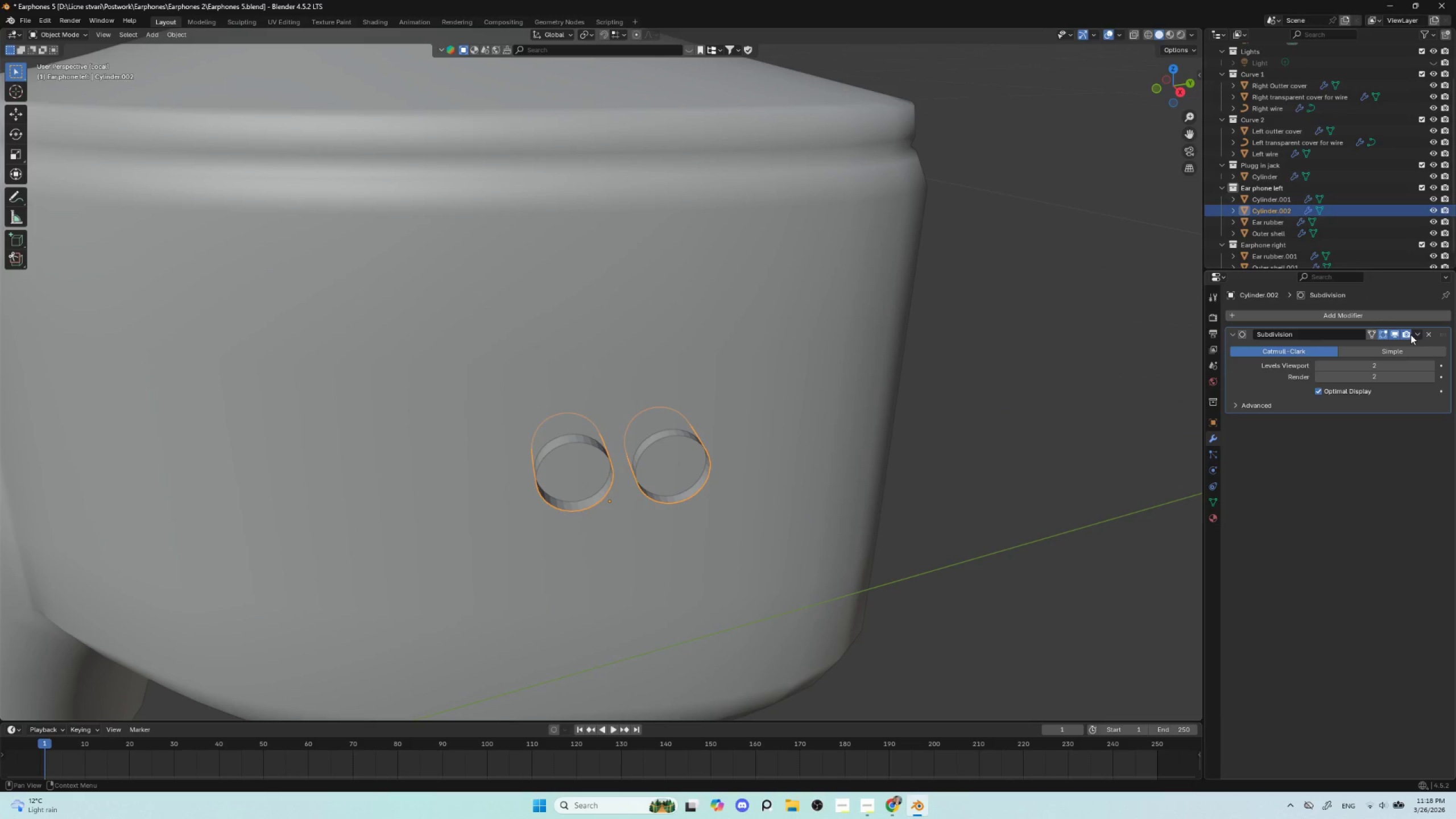 
left_click([1429, 330])
 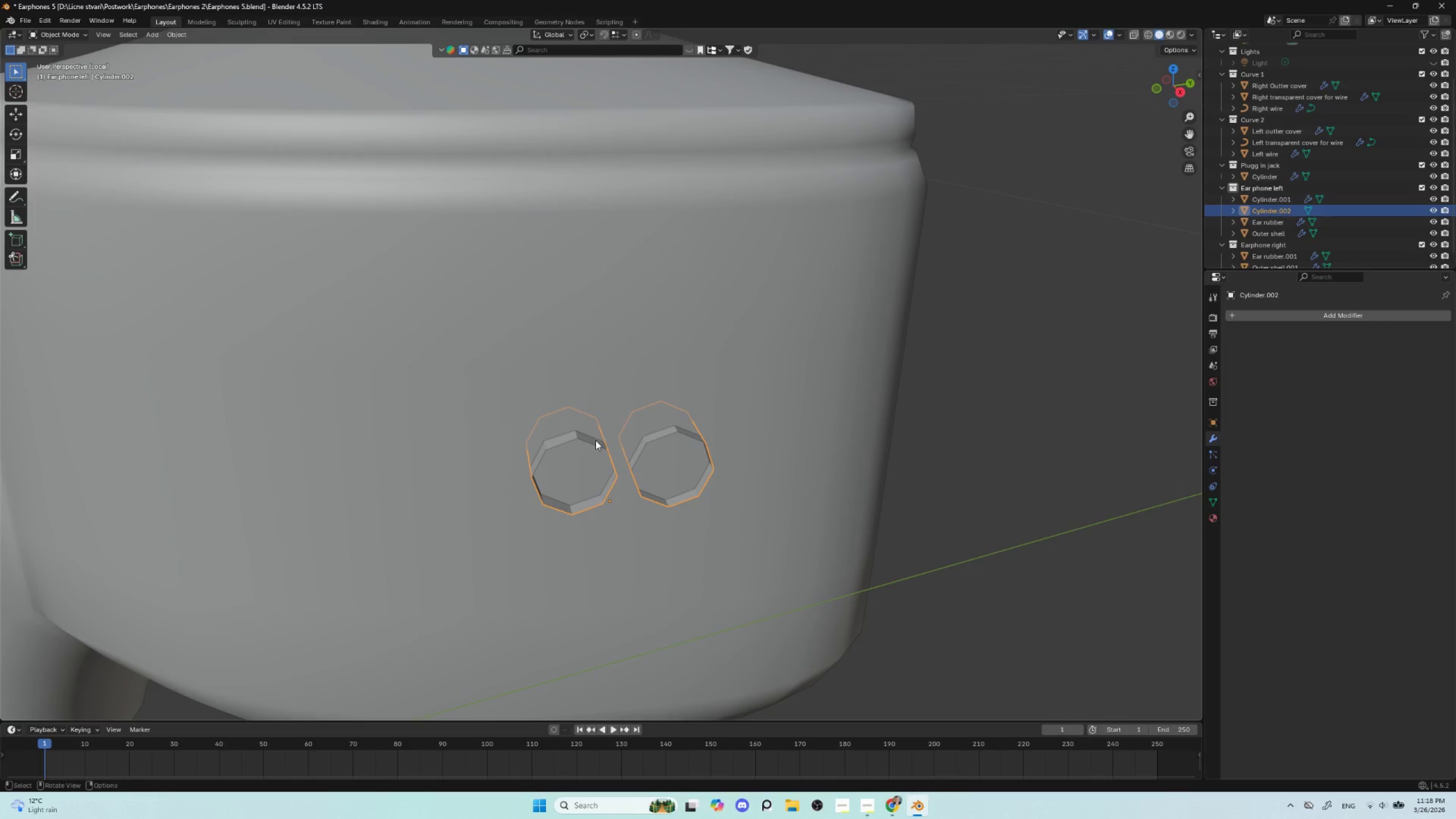 
hold_key(key=ShiftLeft, duration=1.17)
left_click([565, 385])
 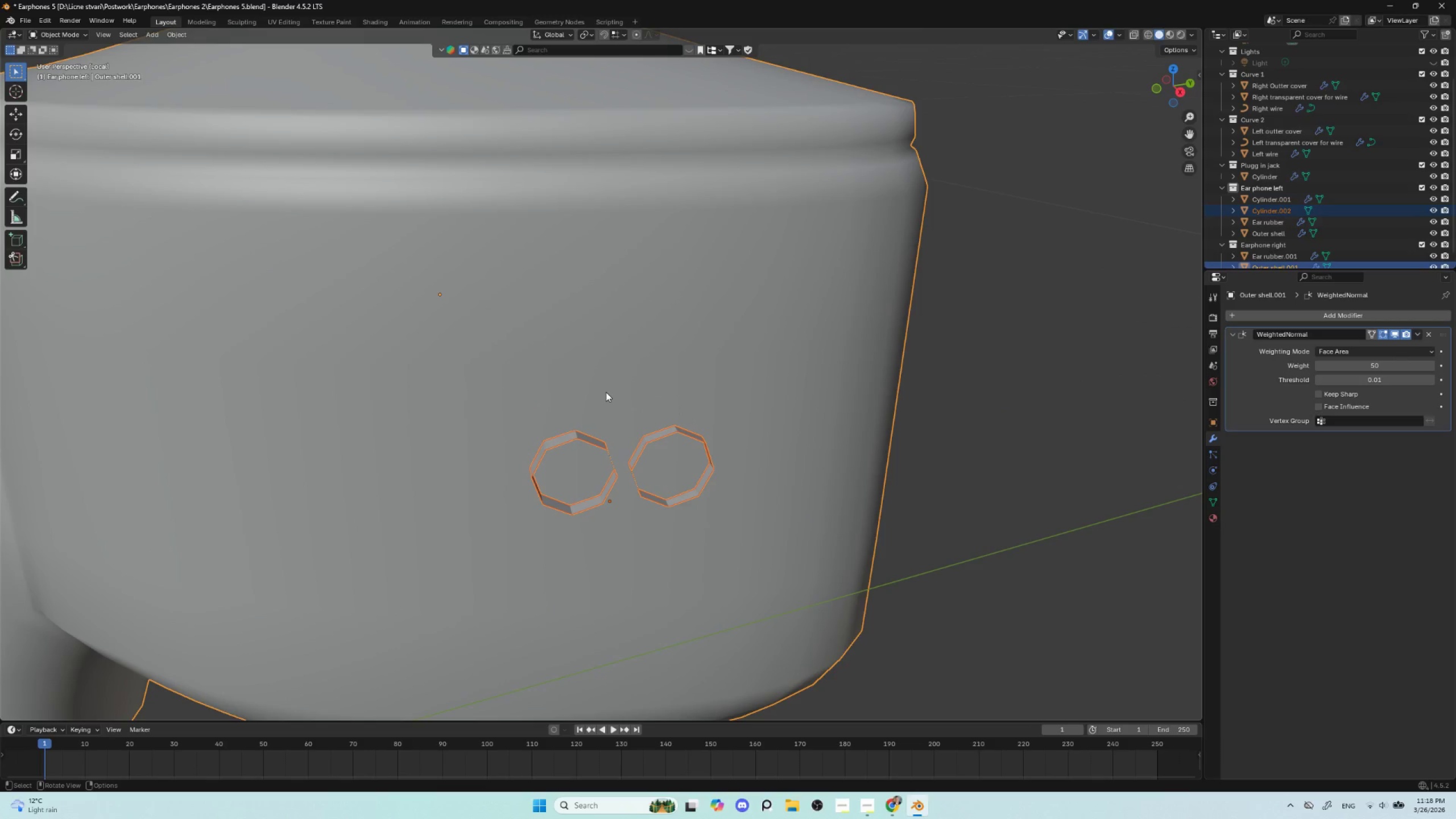 
key(Control+Shift+B)
 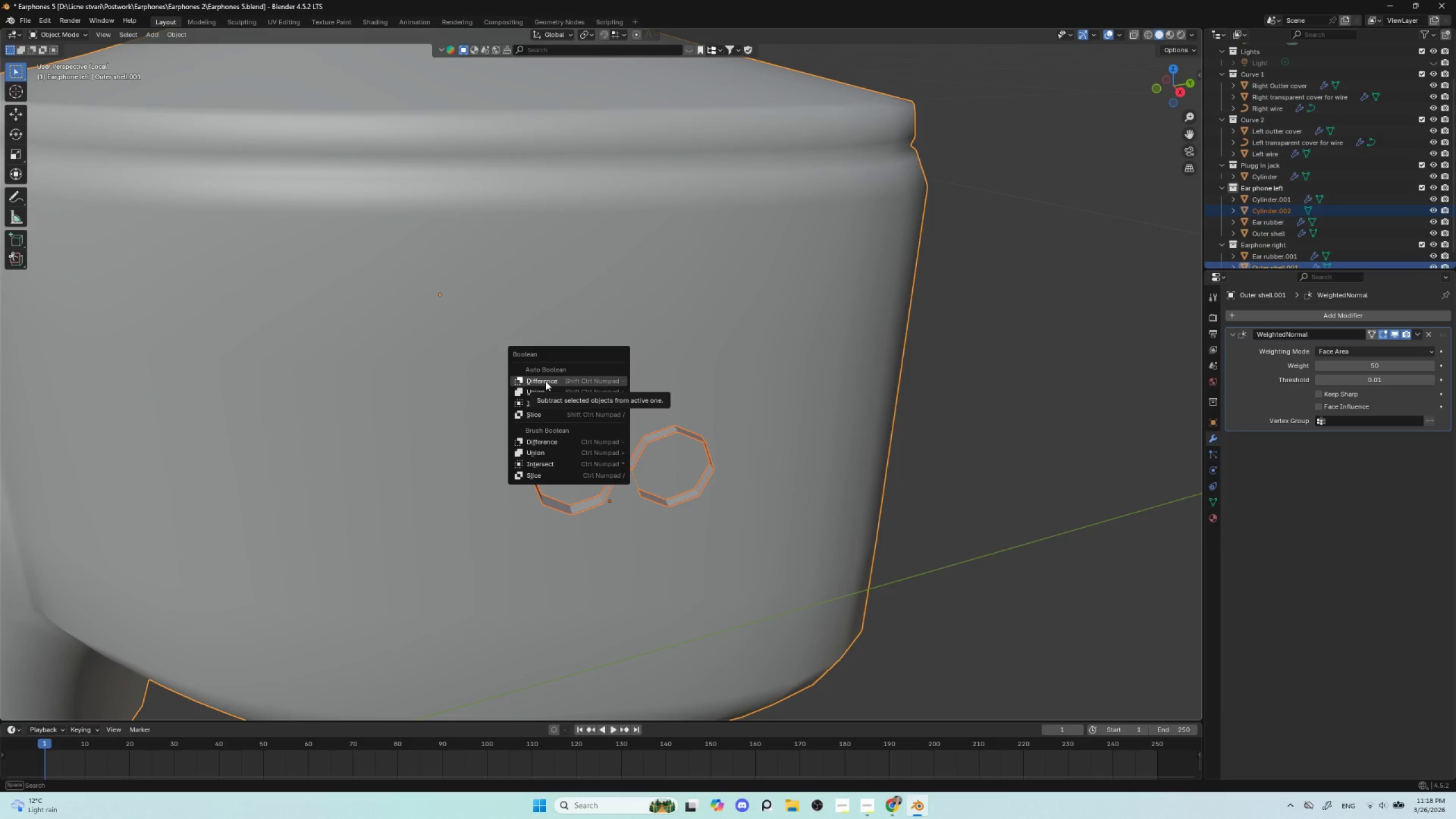 
left_click([545, 381])
 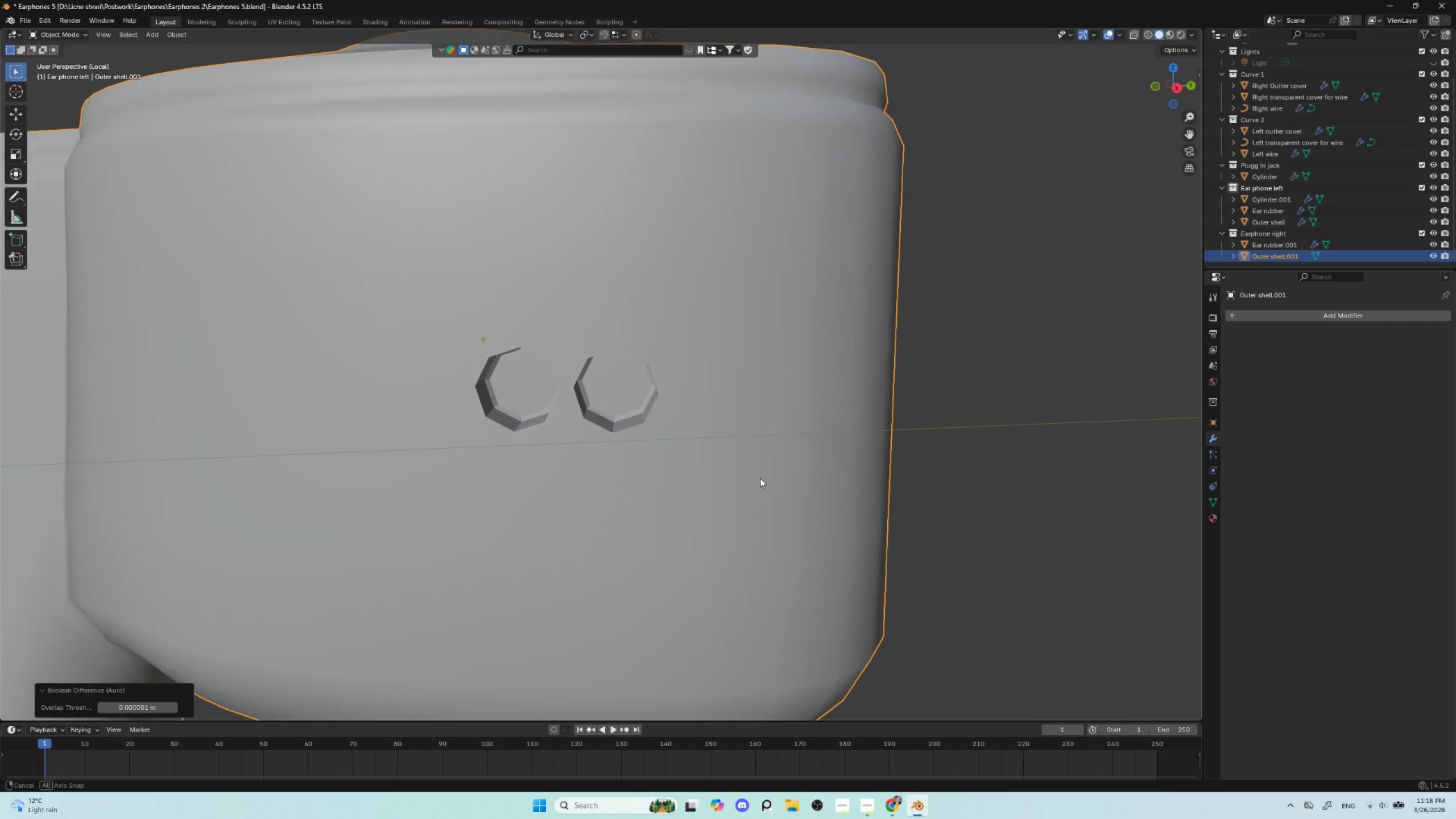 
scroll: coordinate [678, 478], scroll_direction: up, amount: 2.0
 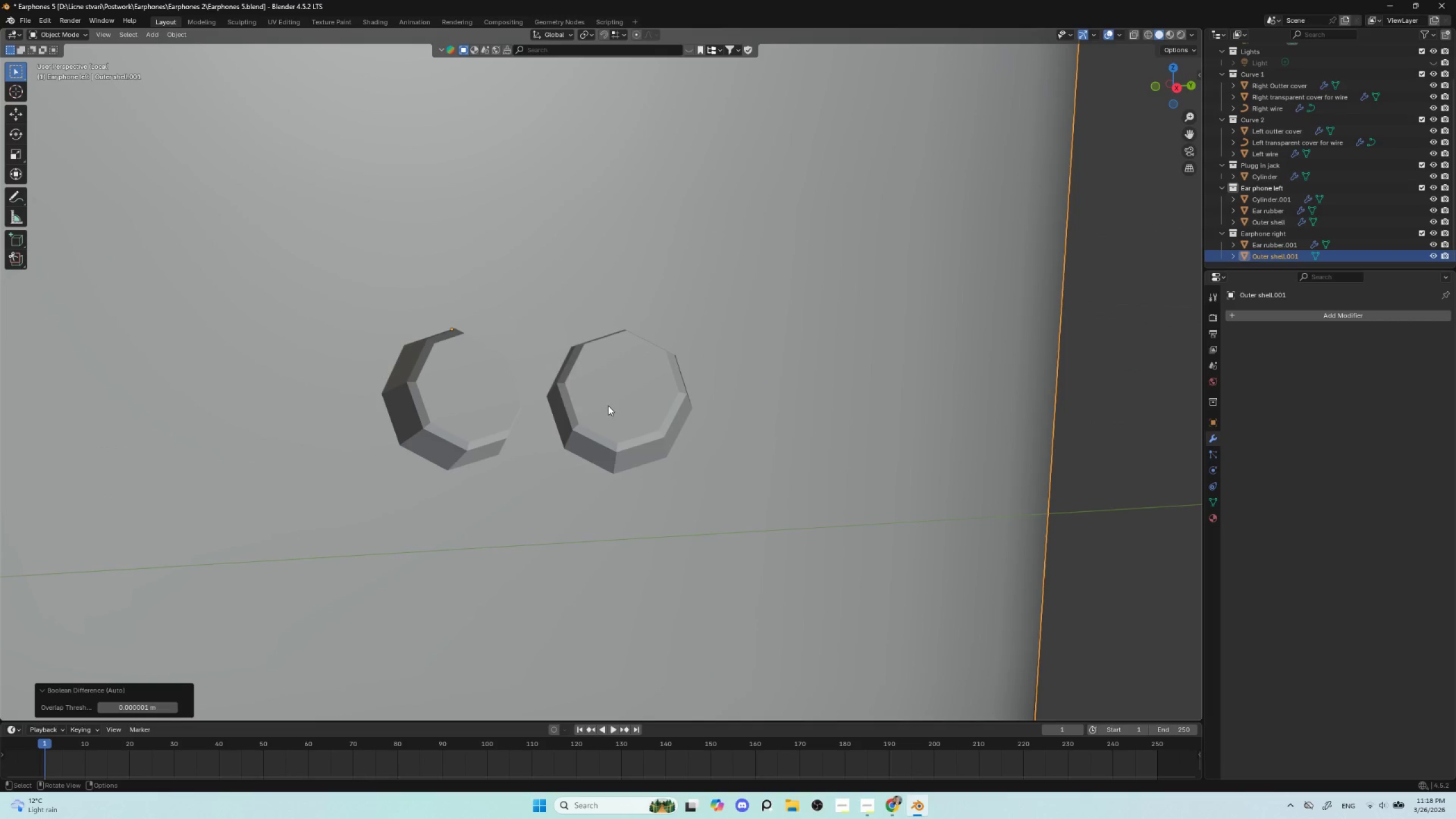 
left_click([608, 406])
 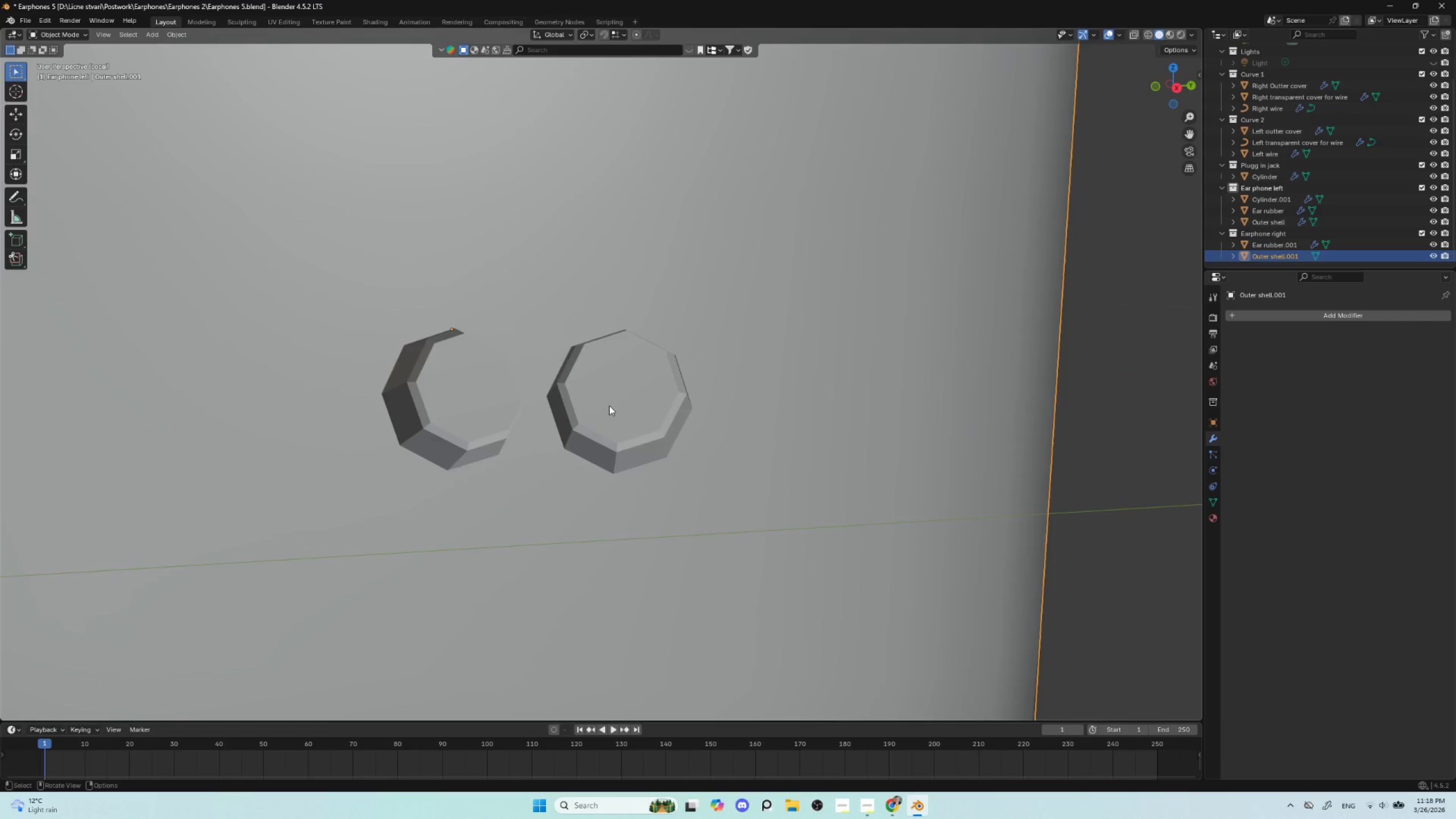 
scroll: coordinate [610, 407], scroll_direction: down, amount: 3.0
 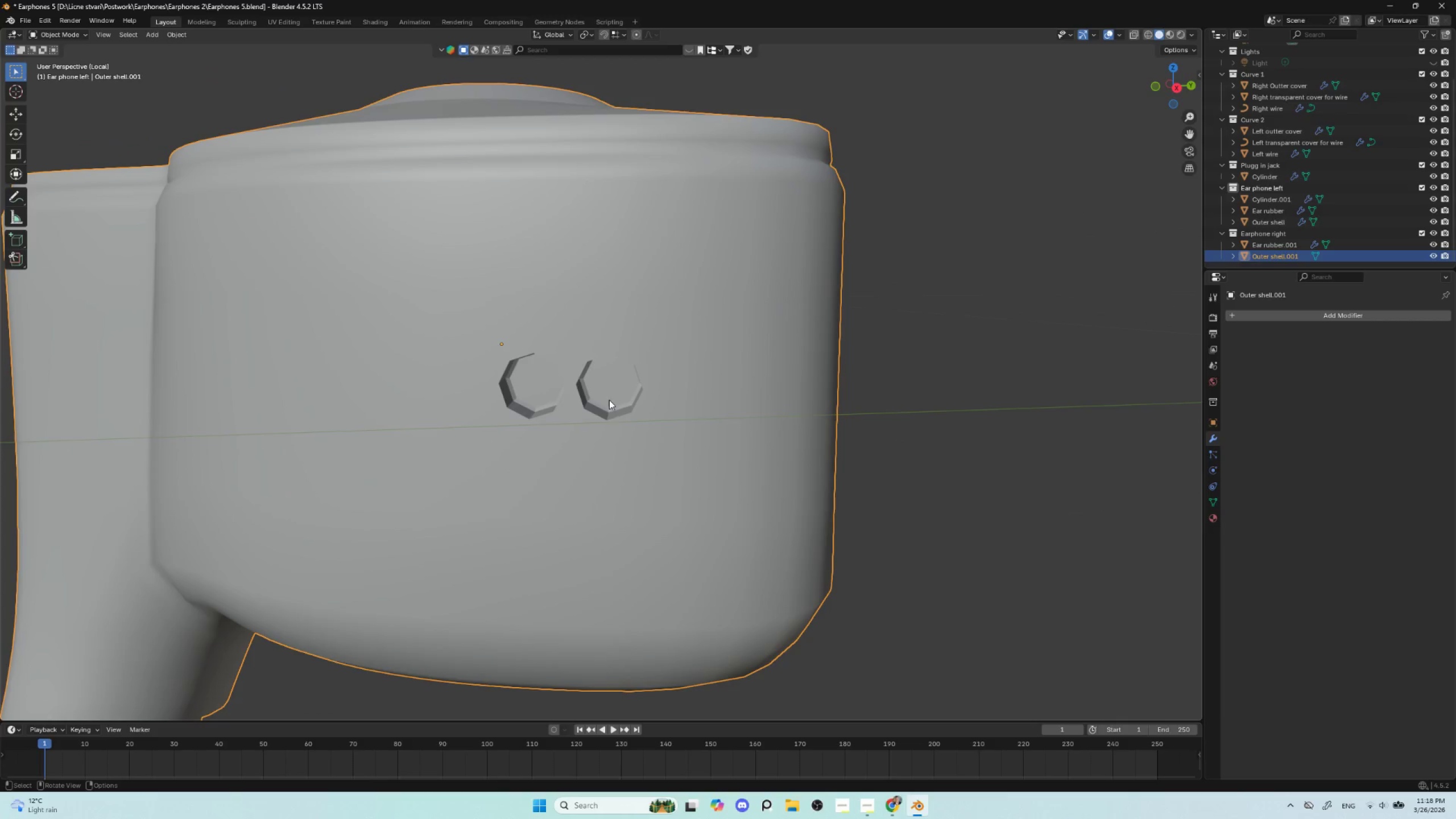 
key(Tab)
 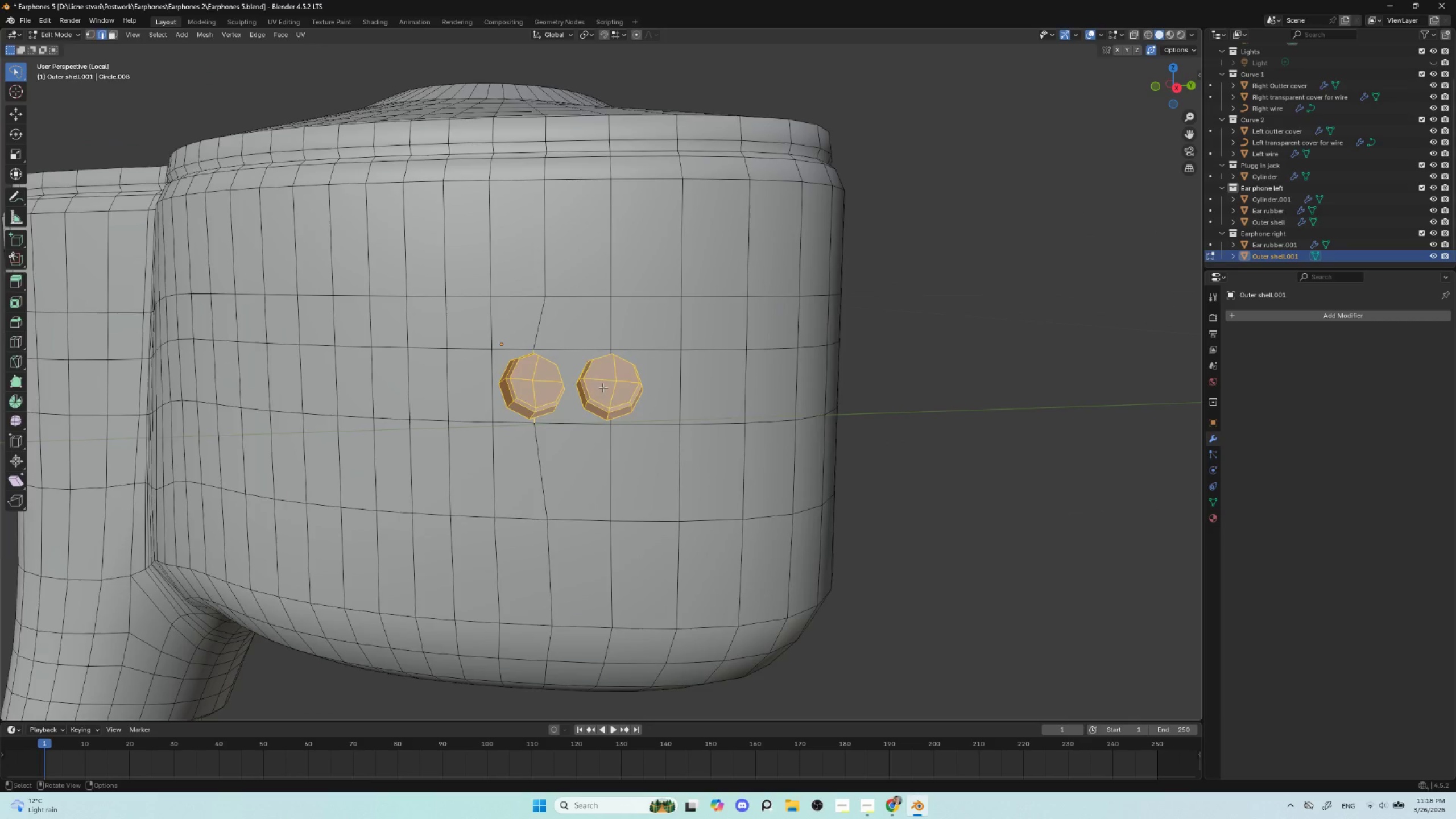 
key(Tab)
 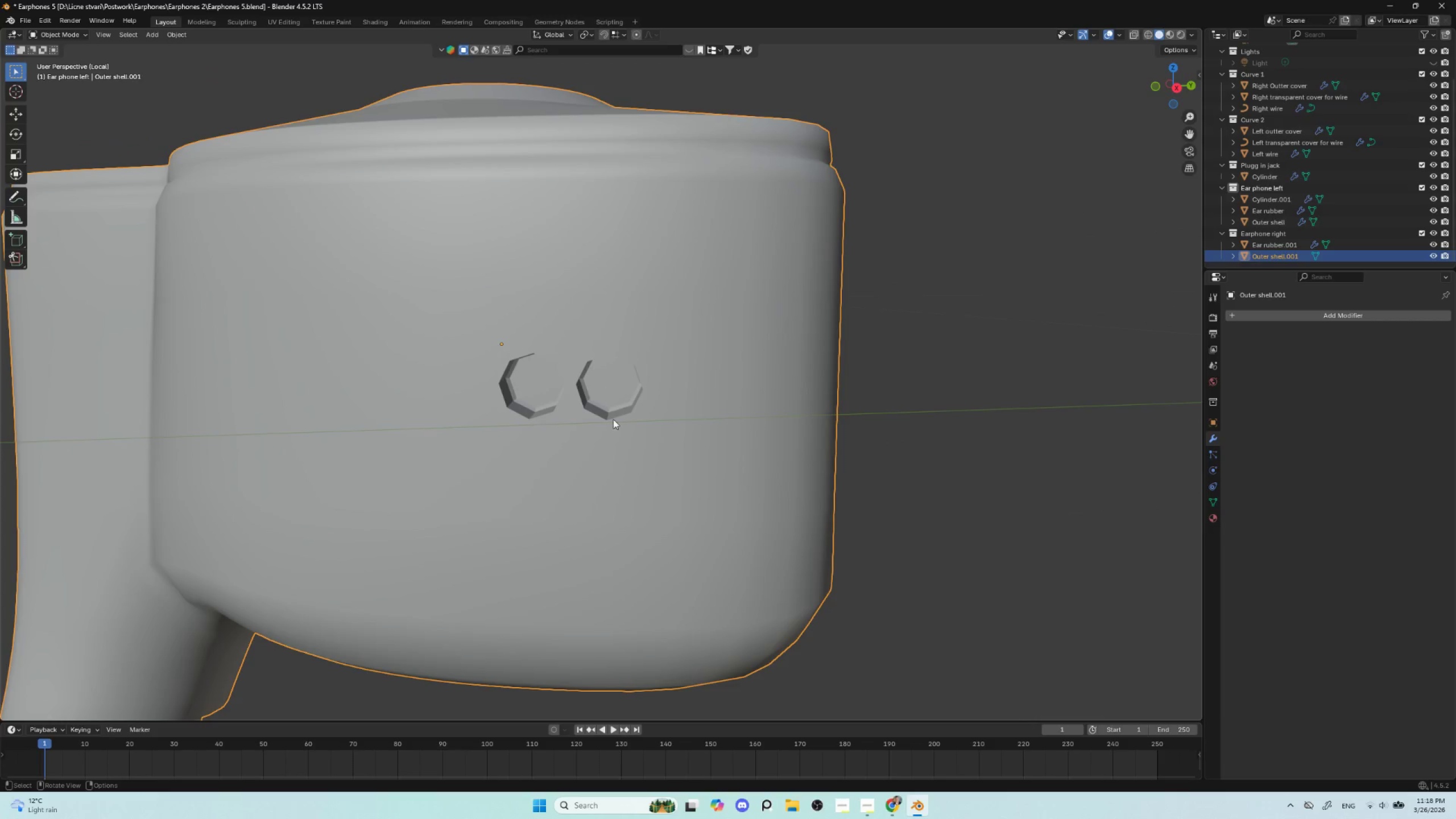 
key(Tab)
 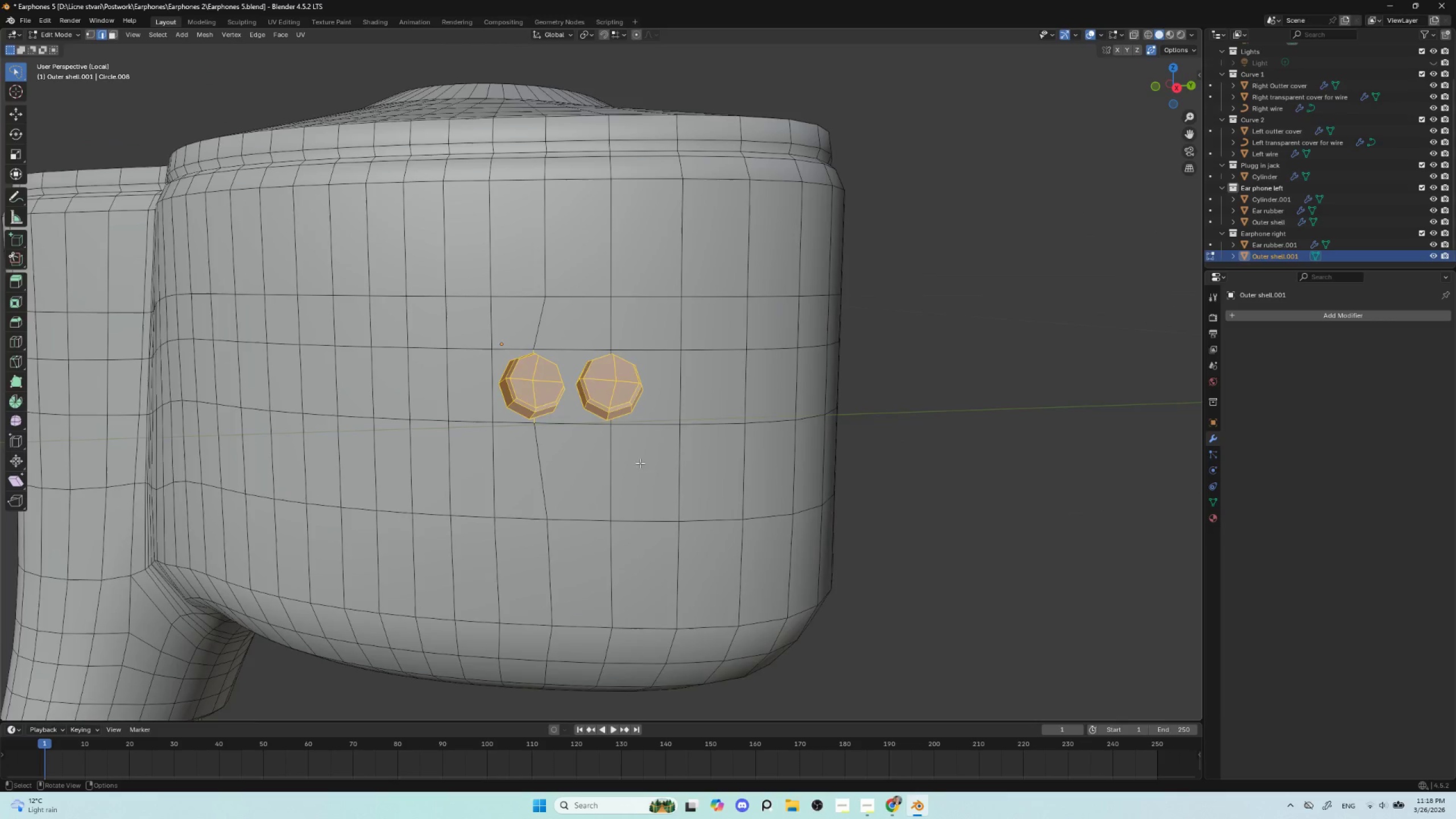 
scroll: coordinate [641, 466], scroll_direction: up, amount: 1.0
 